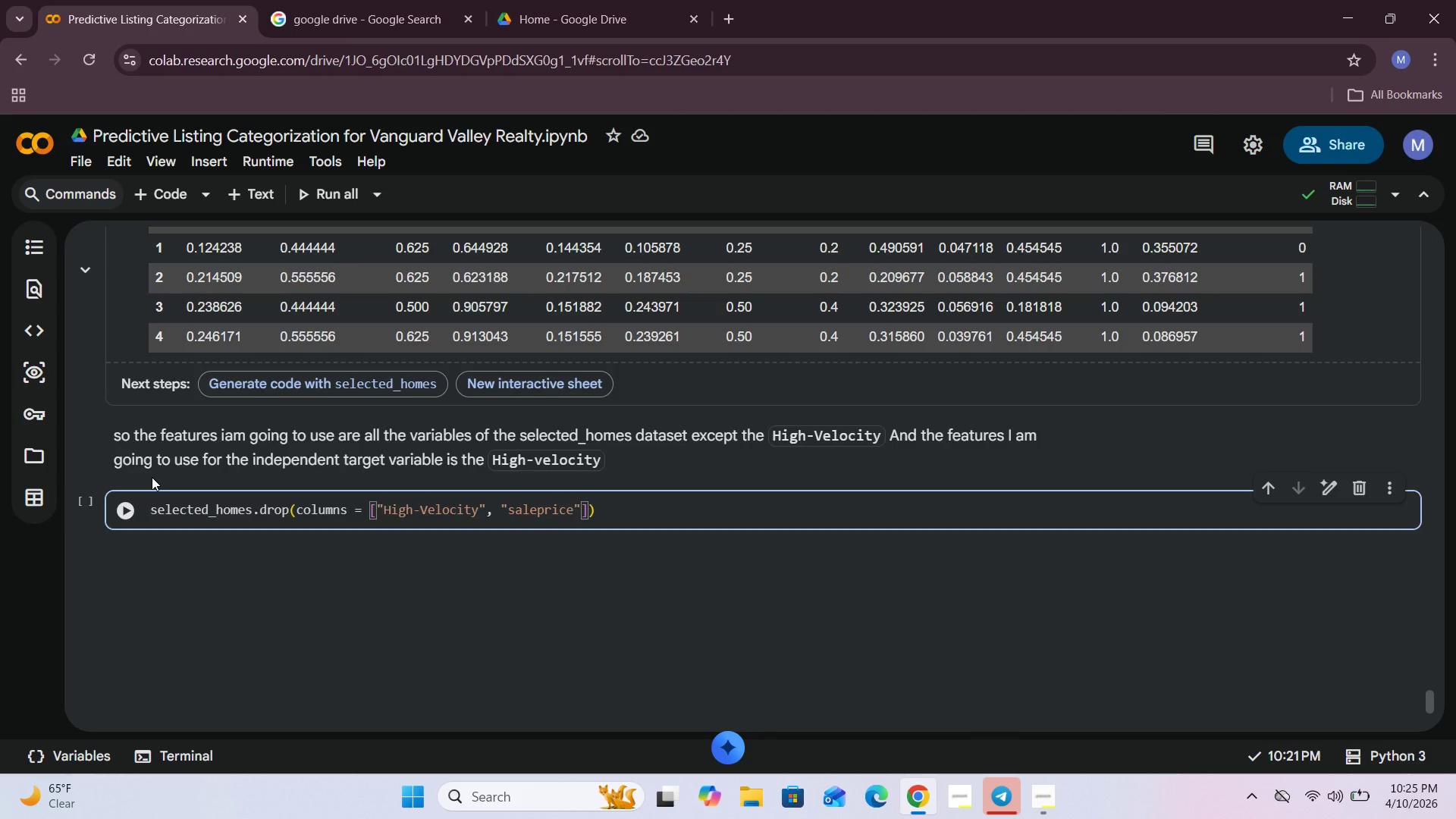 
wait(11.25)
 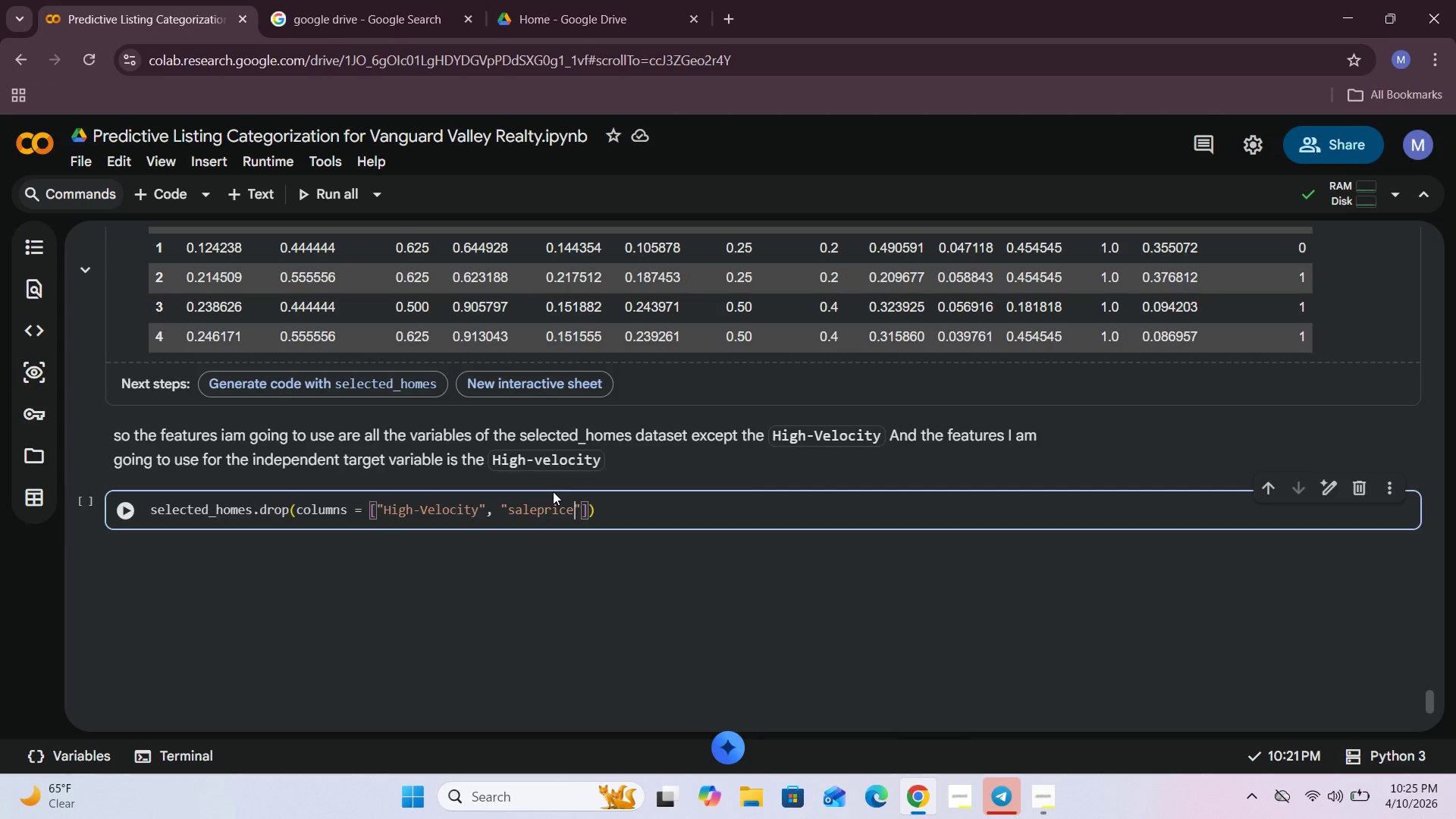 
double_click([879, 435])
 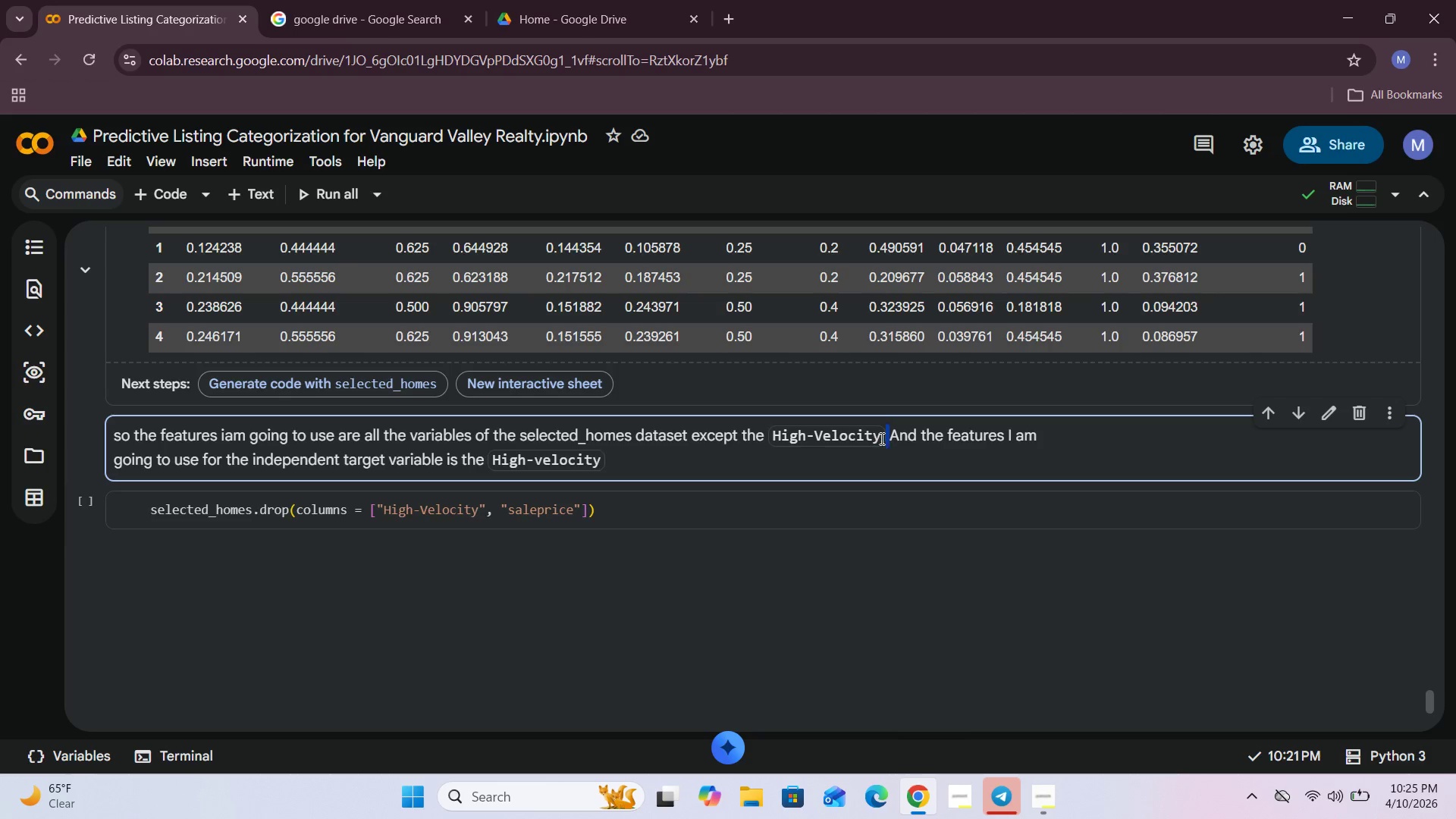 
double_click([880, 438])
 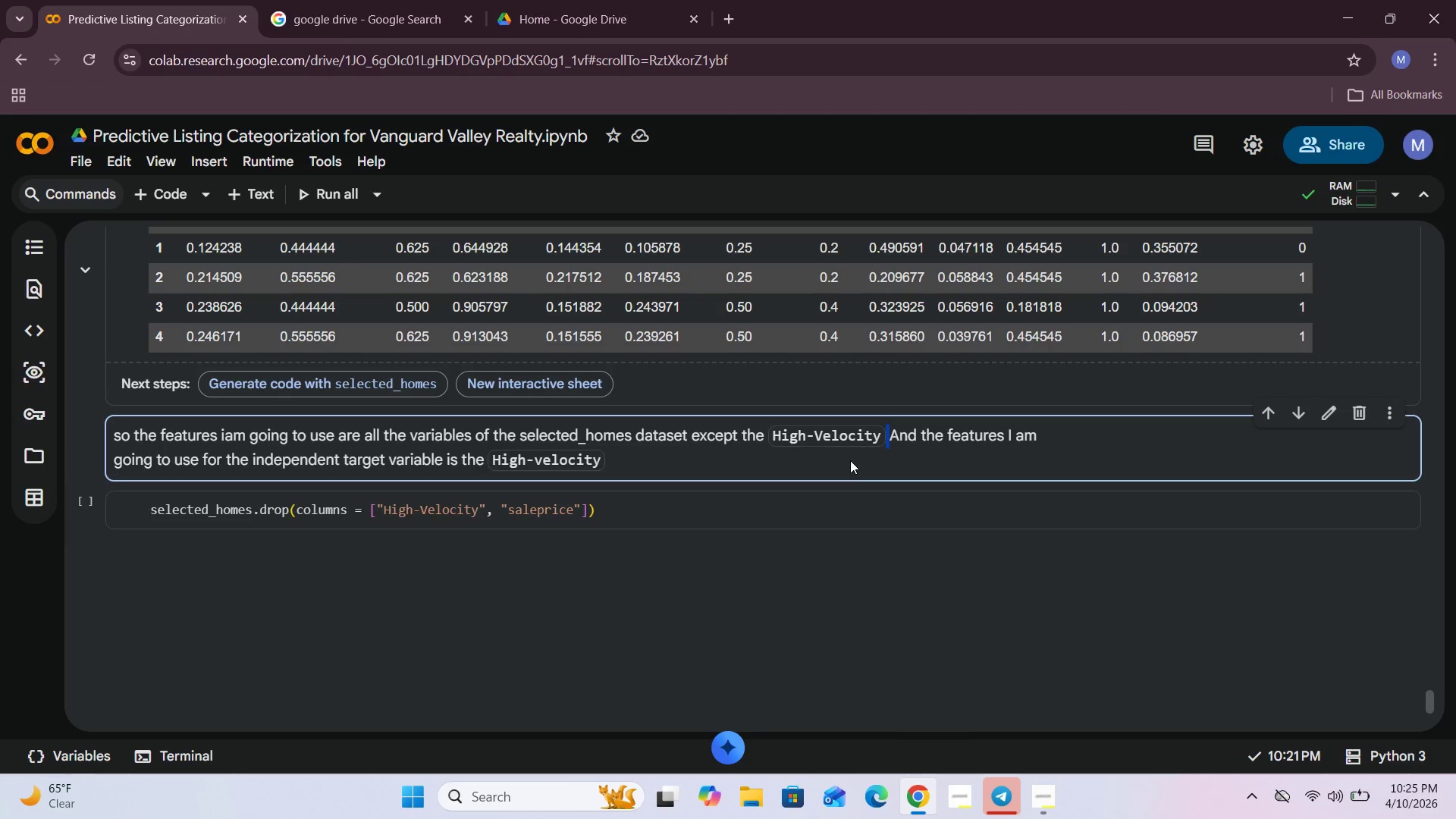 
double_click([849, 462])
 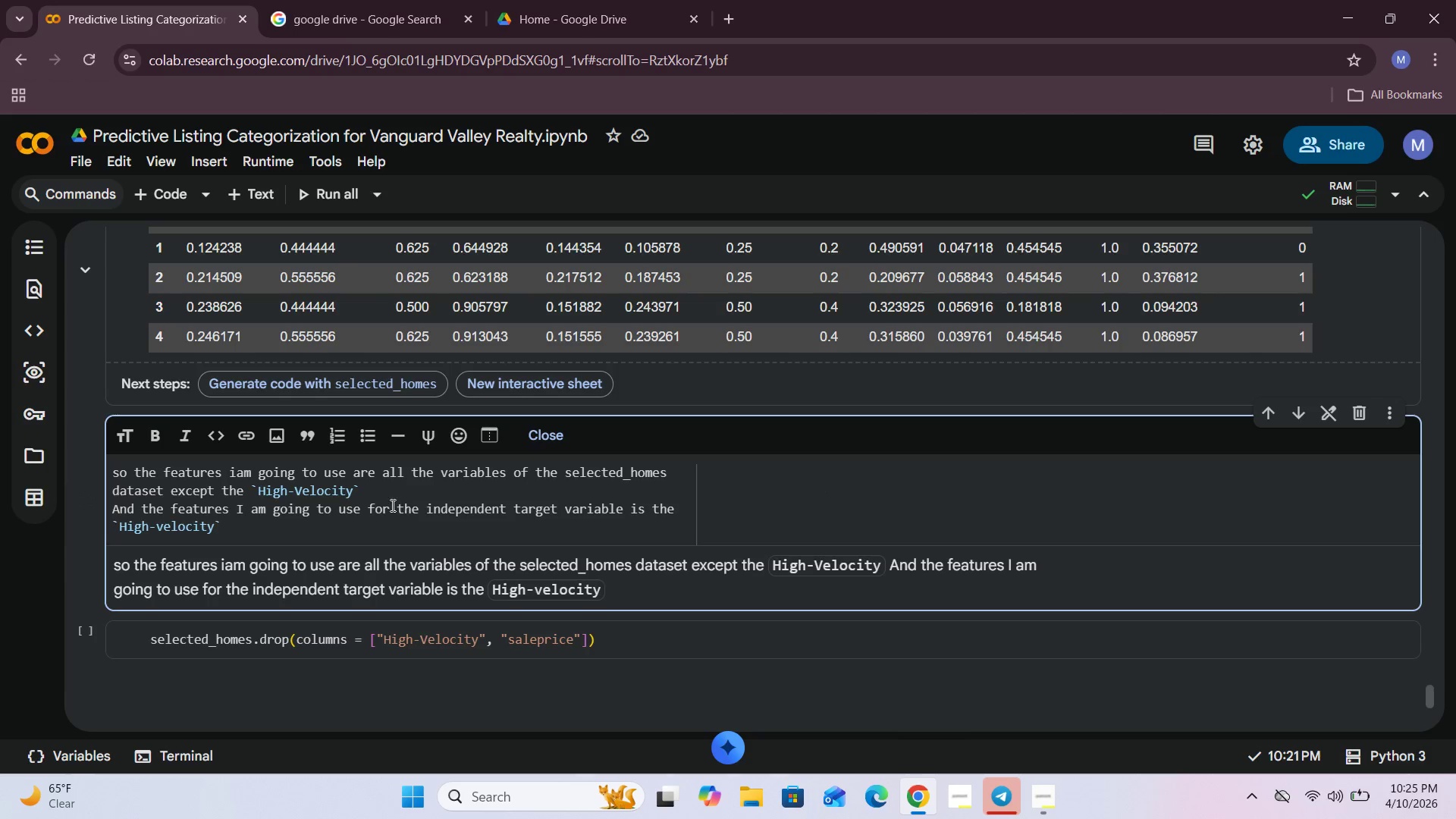 
left_click([384, 496])
 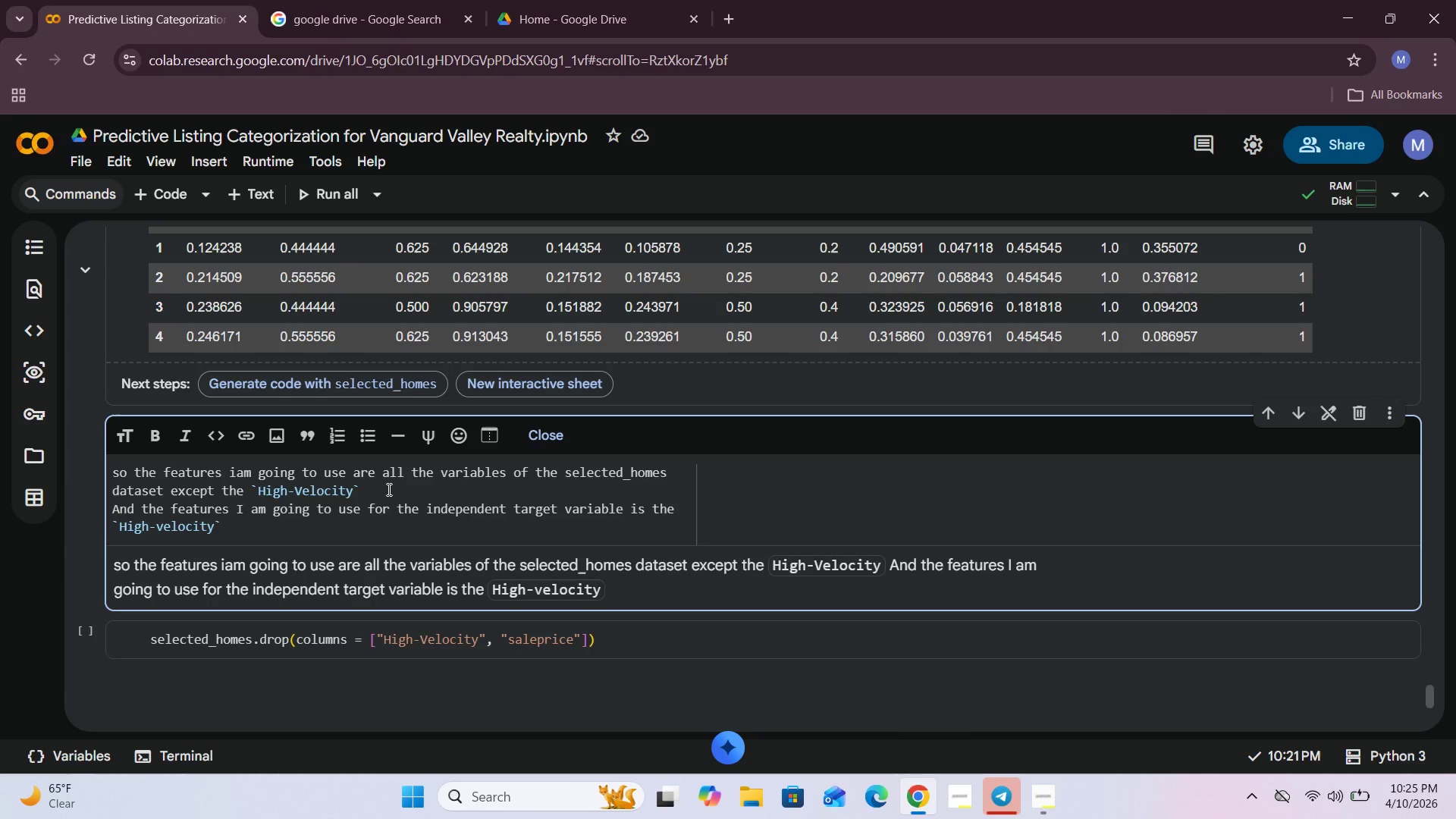 
type( and ``)
 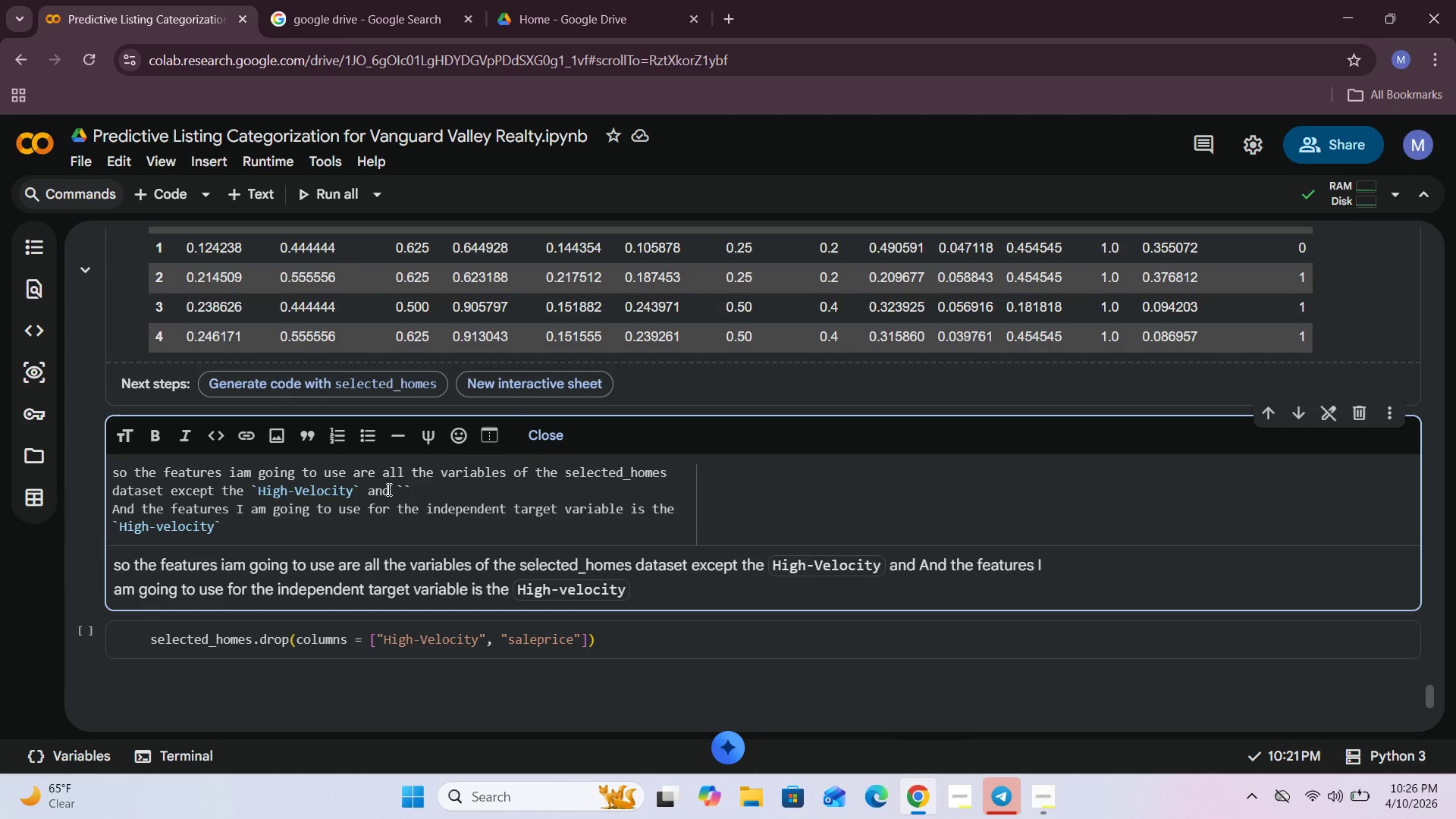 
key(ArrowLeft)
 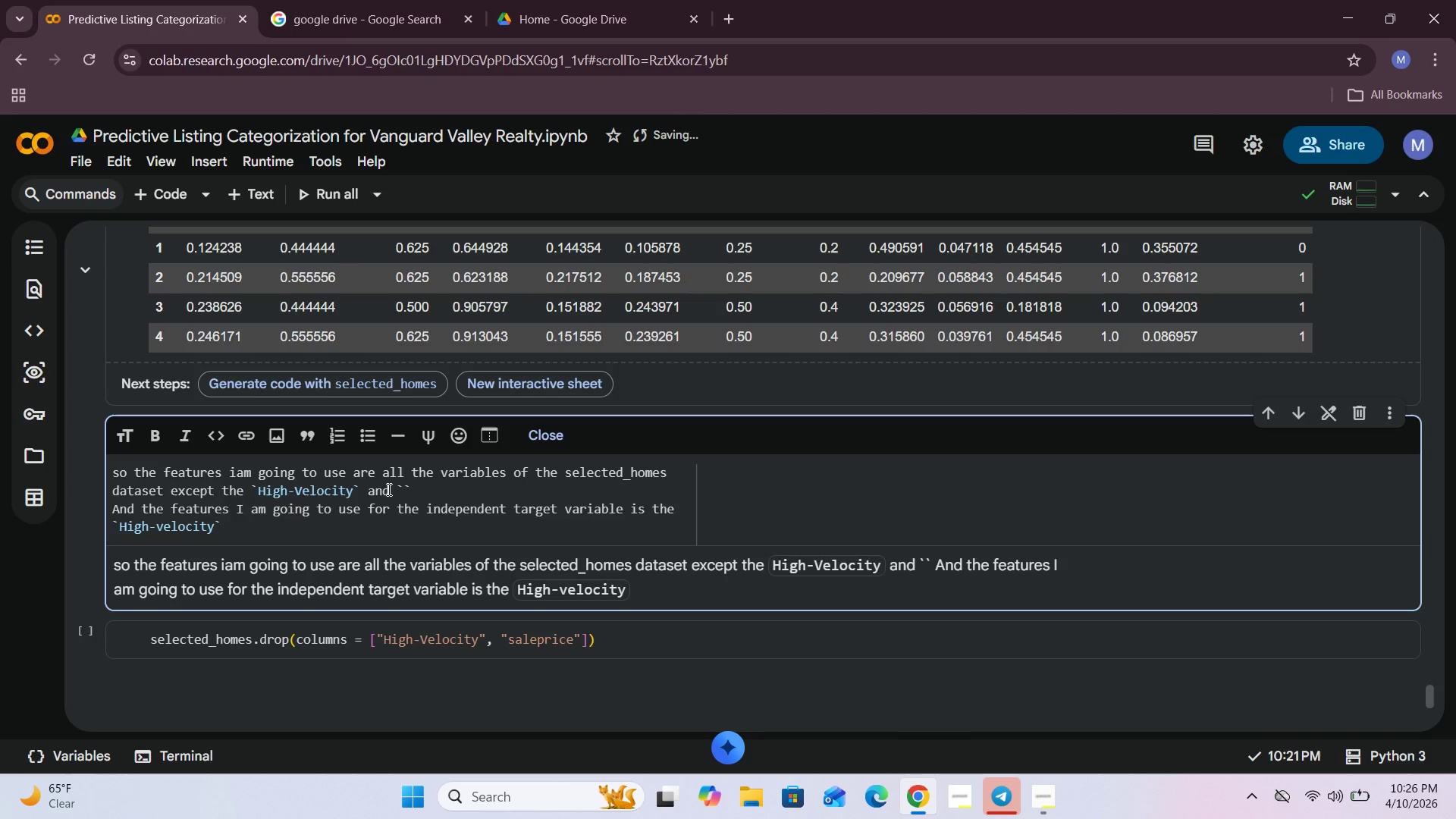 
type(saleprice)
 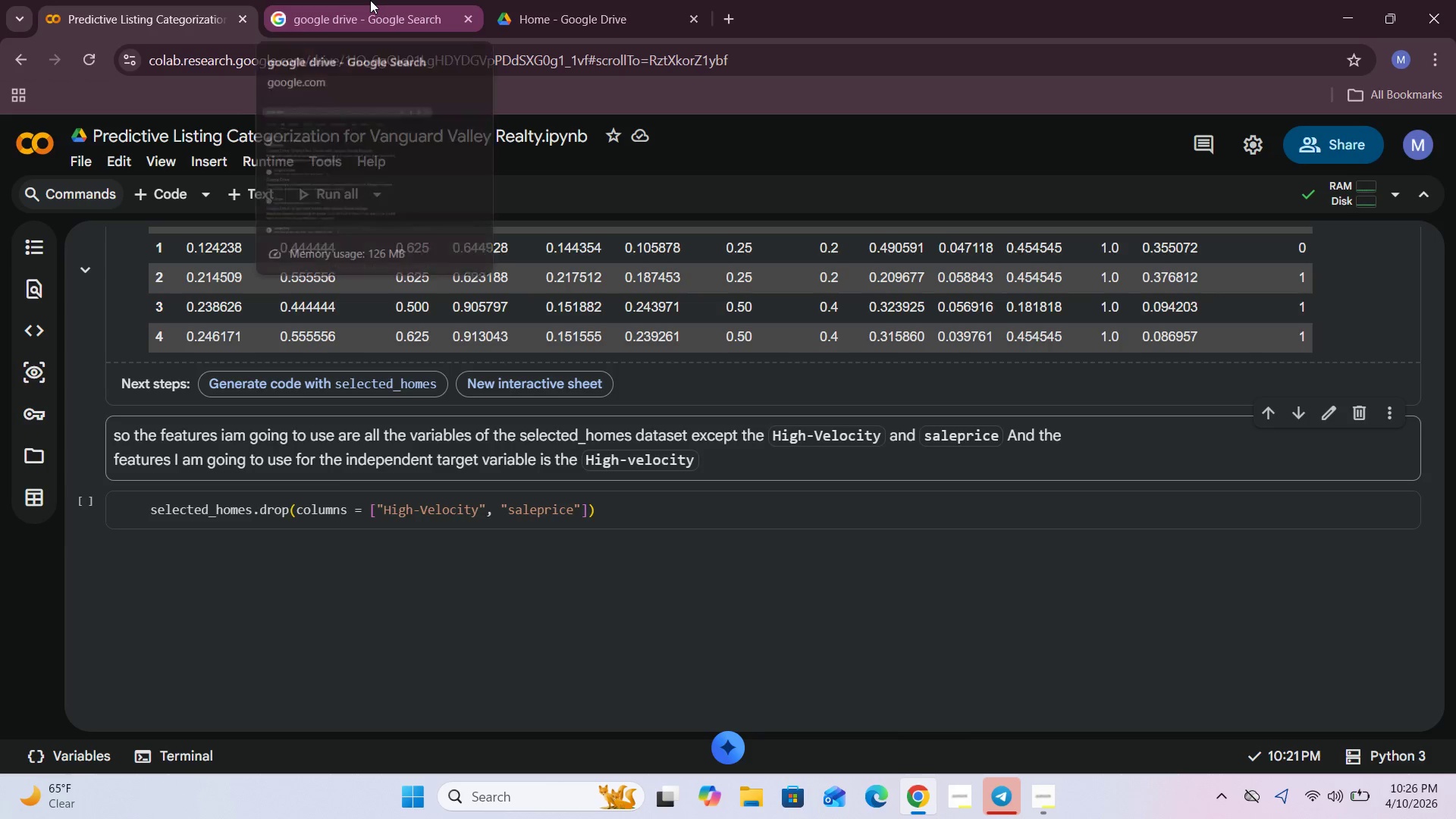 
wait(15.75)
 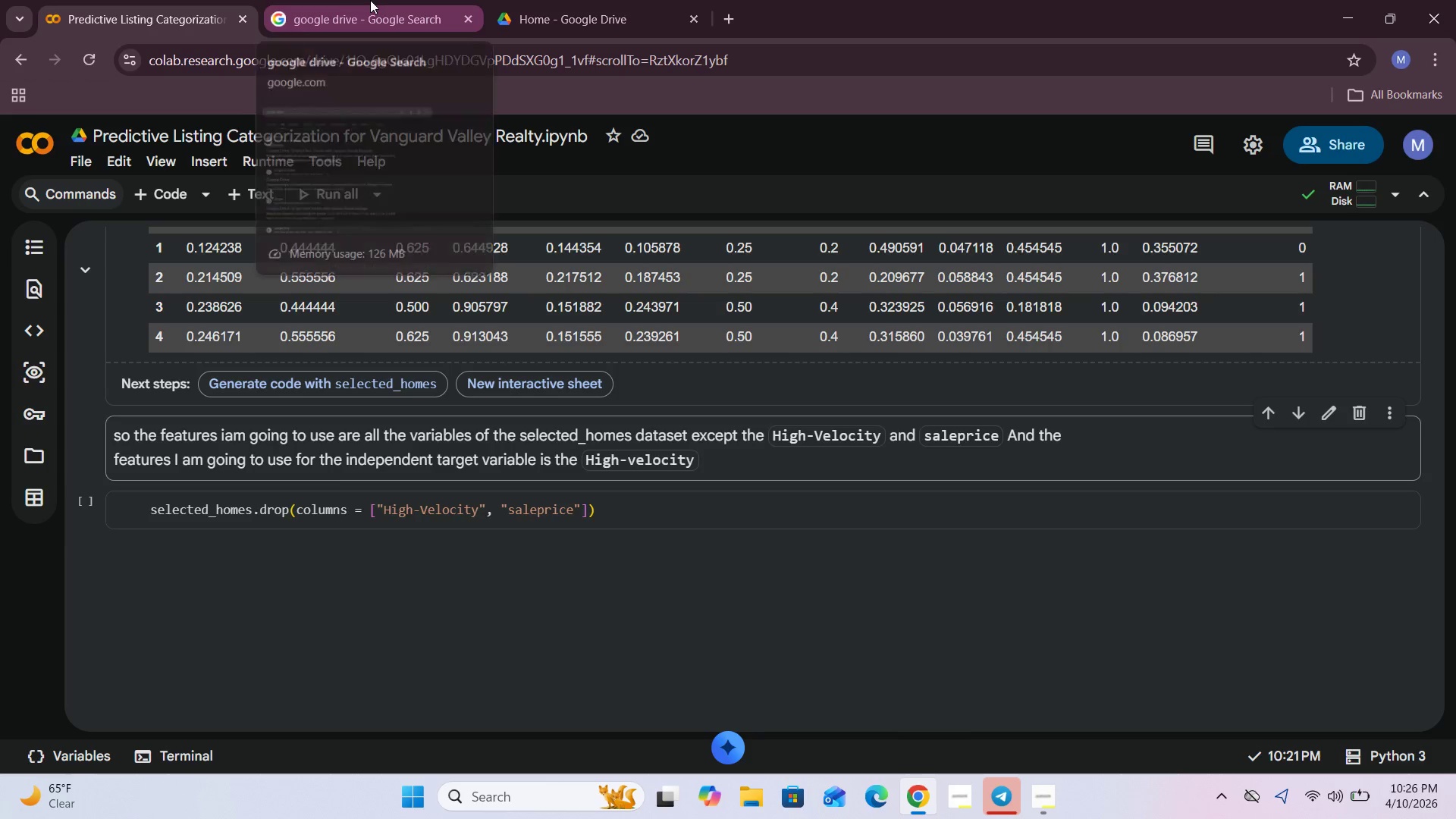 
left_click([609, 520])
 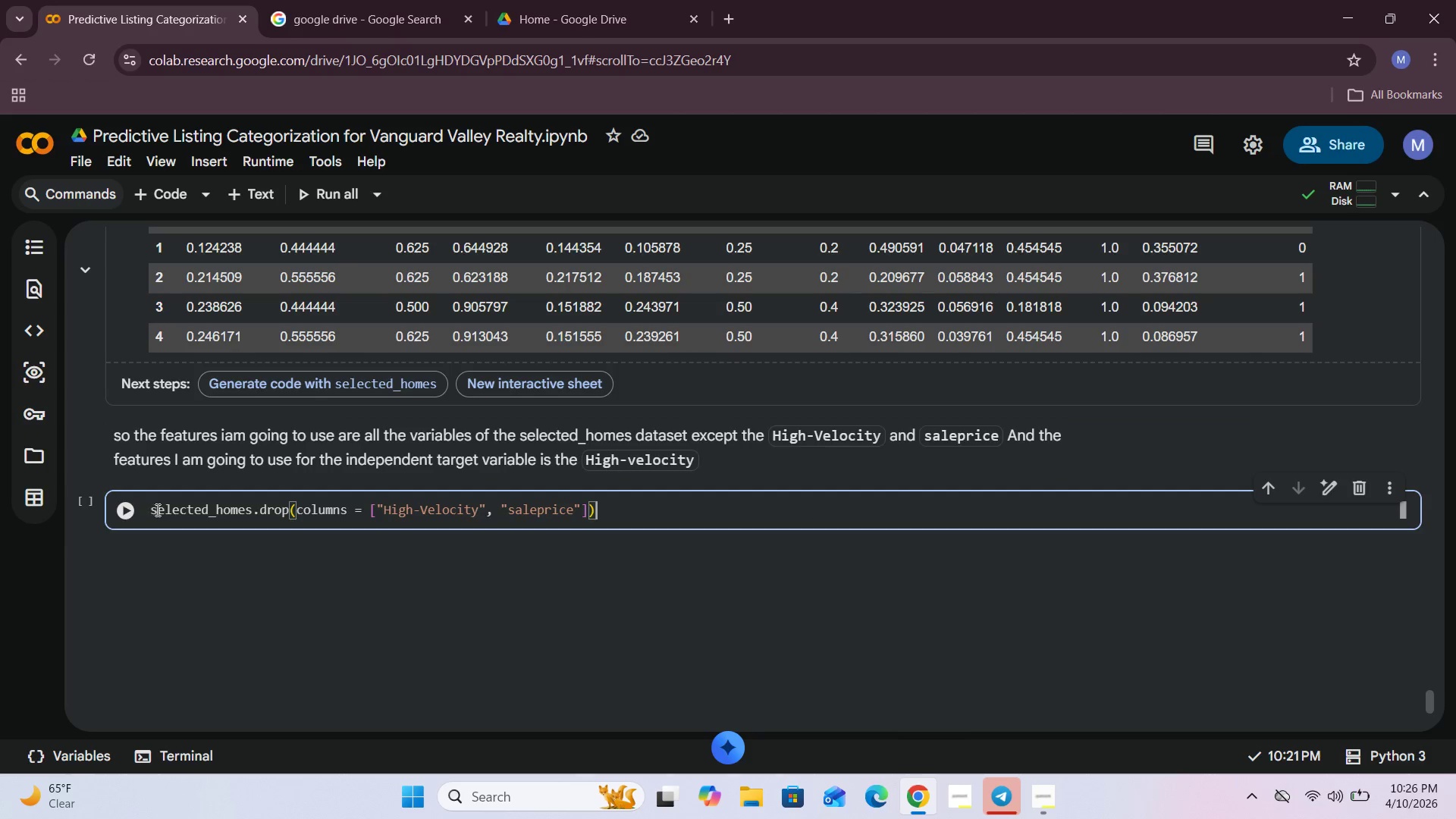 
left_click([153, 512])
 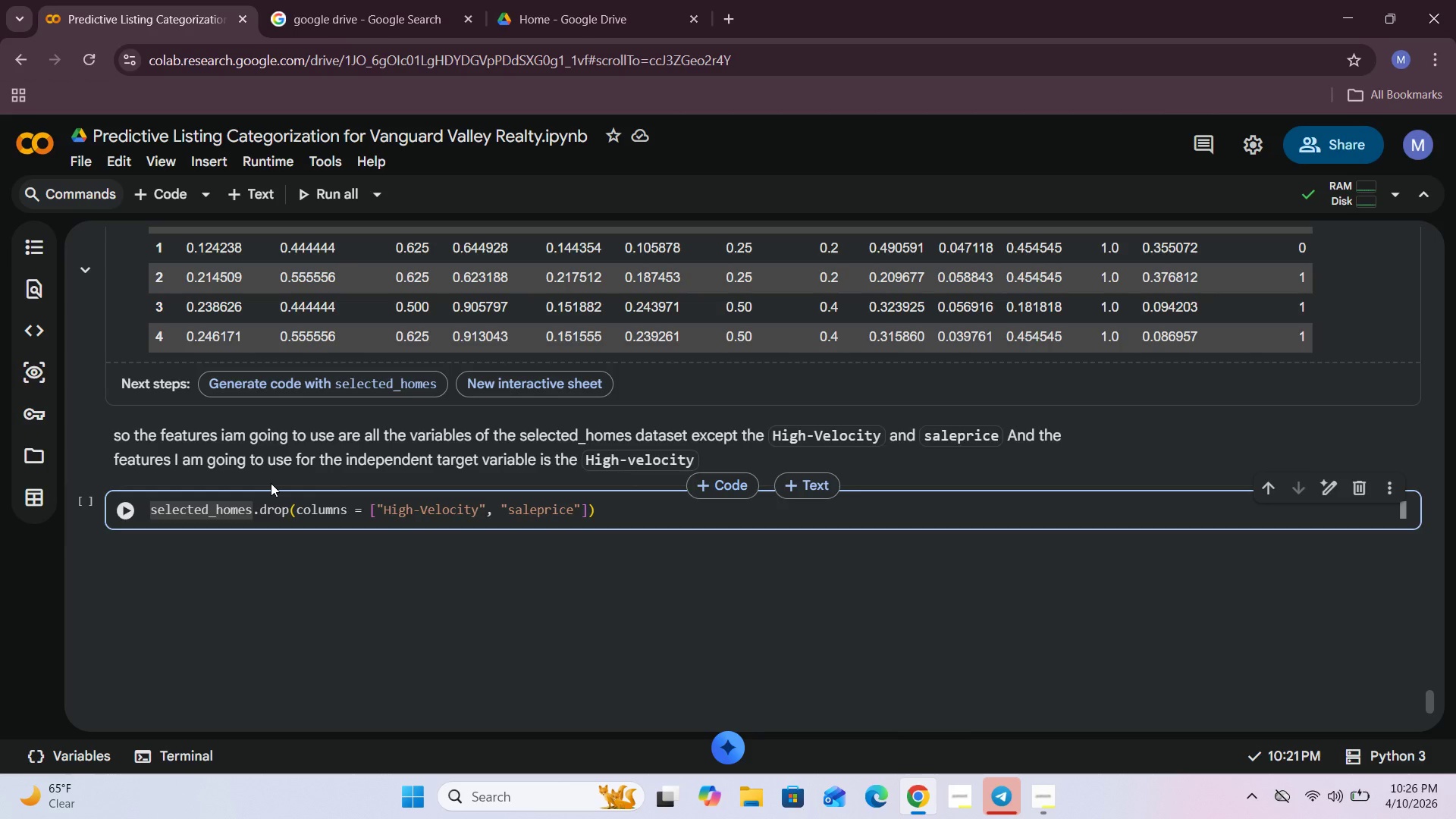 
wait(7.62)
 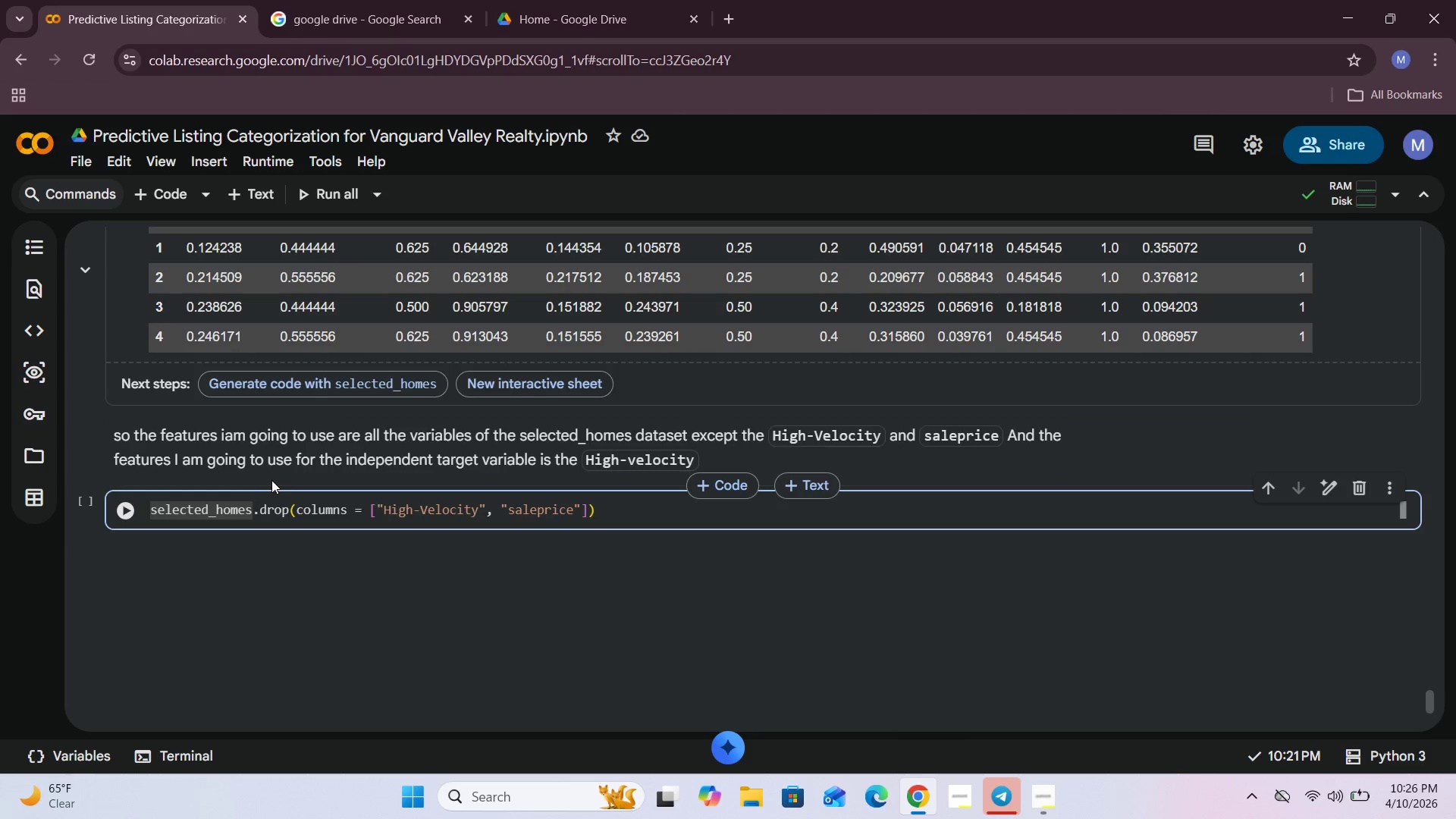 
key(Equal)
 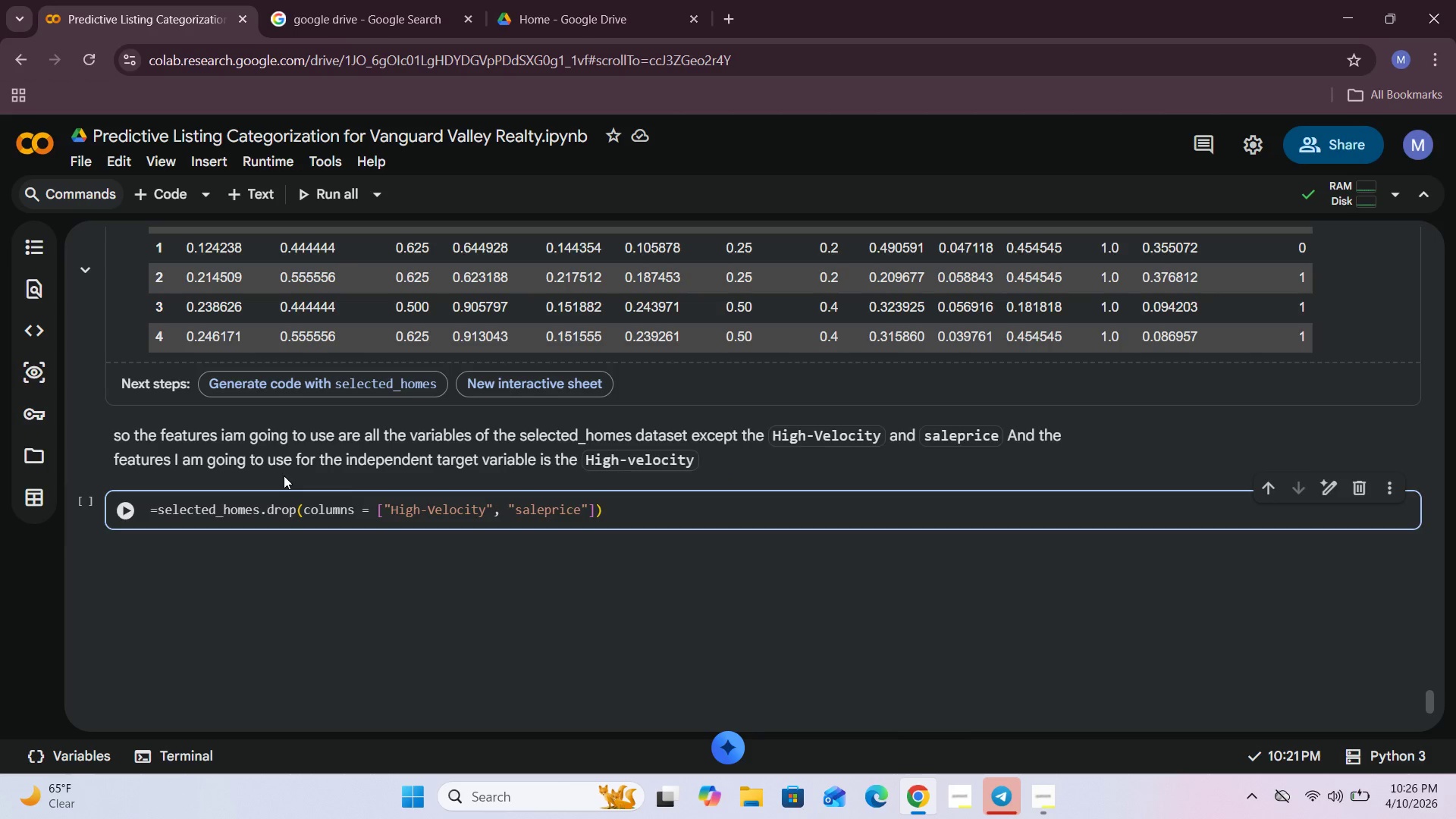 
key(ArrowLeft)
 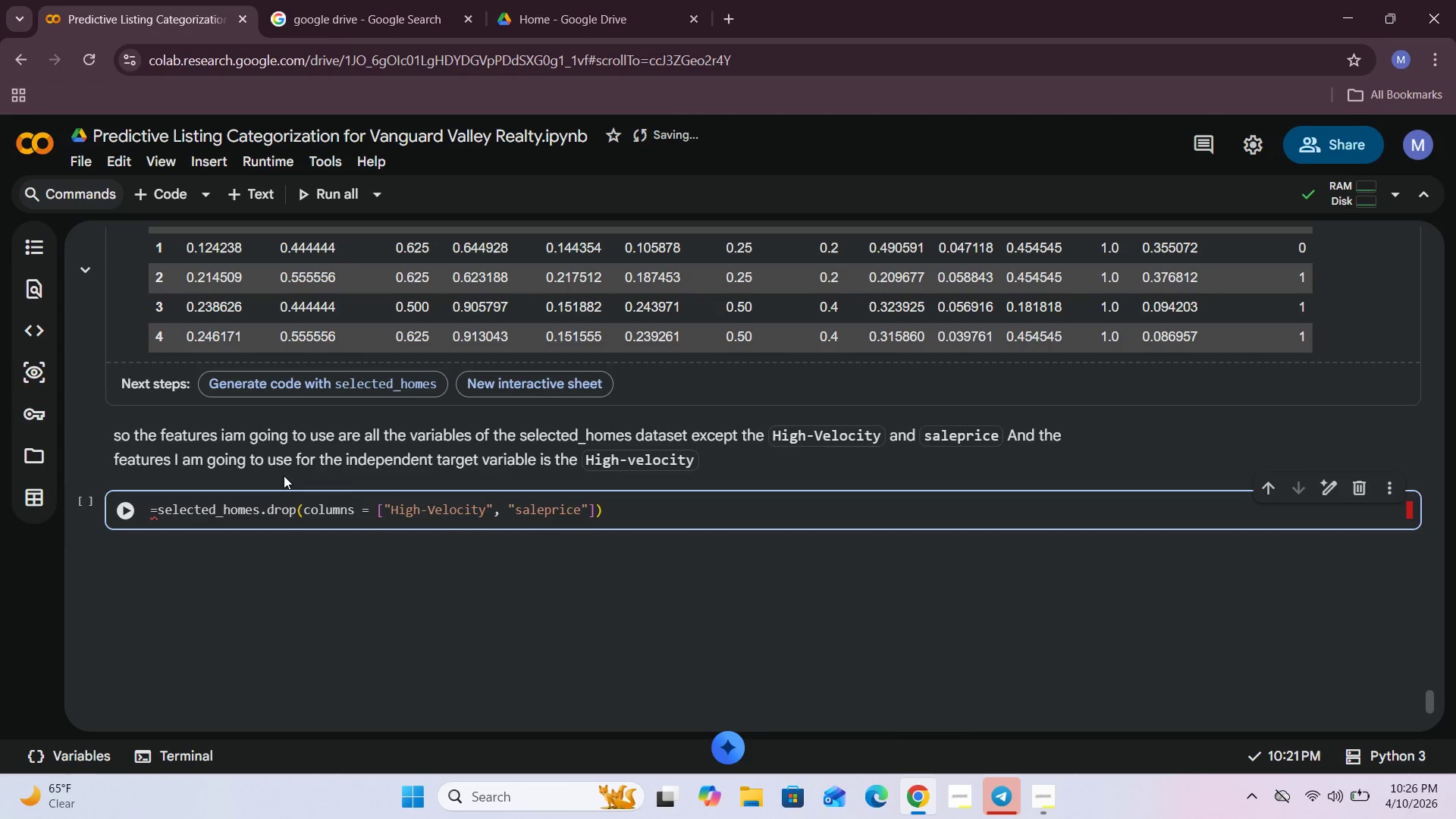 
type(features )
 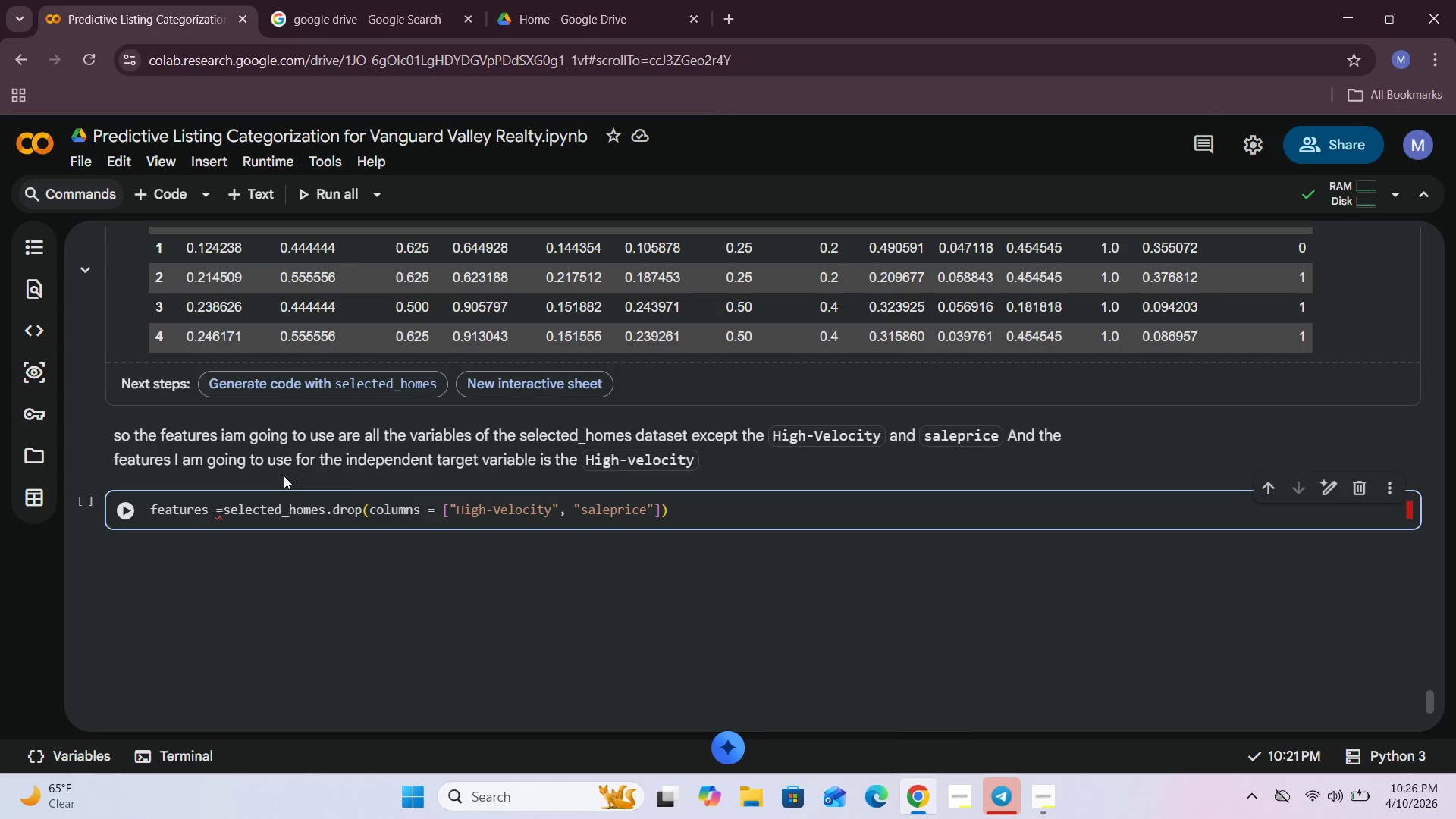 
key(ArrowRight)
 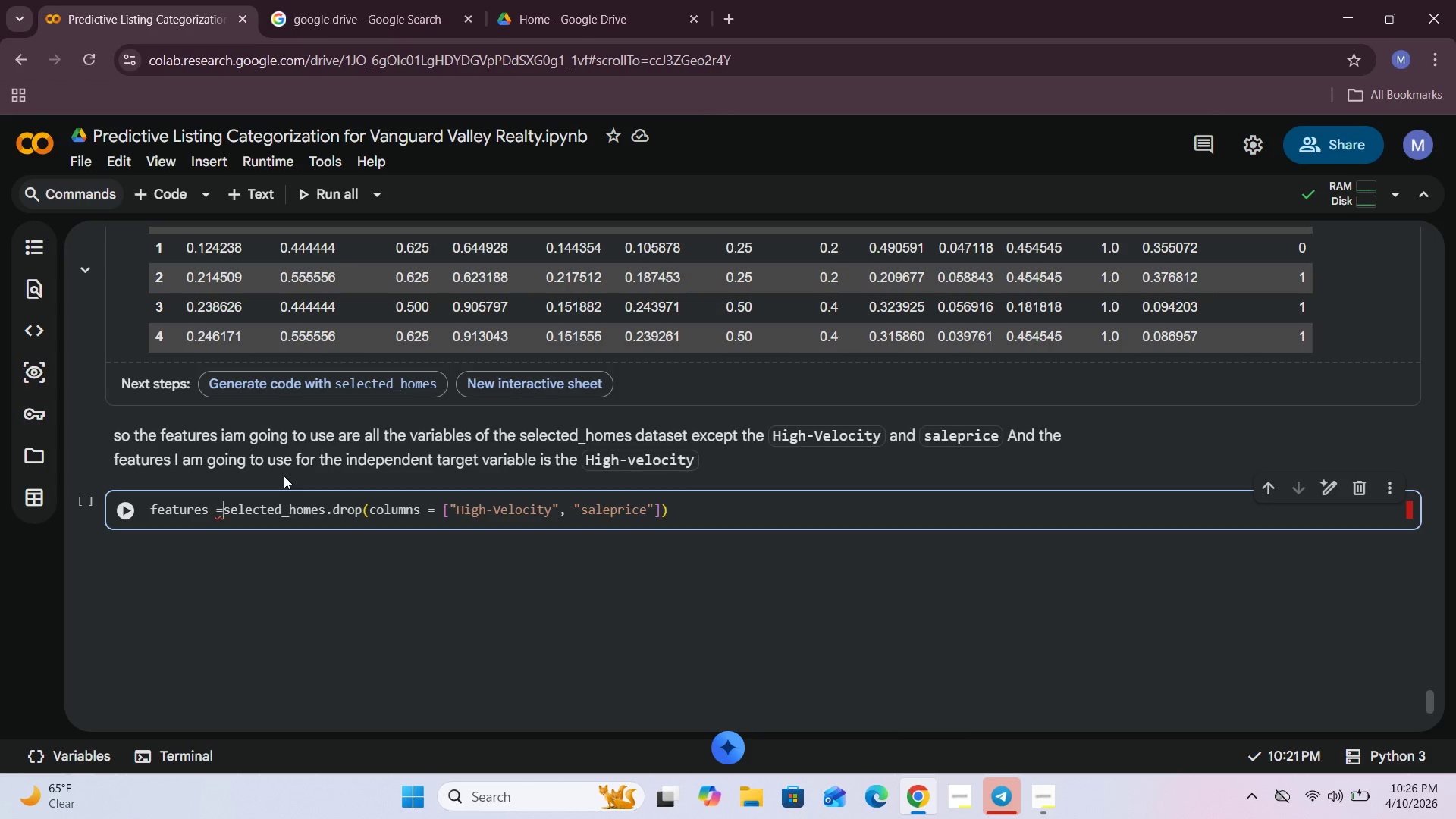 
key(Space)
 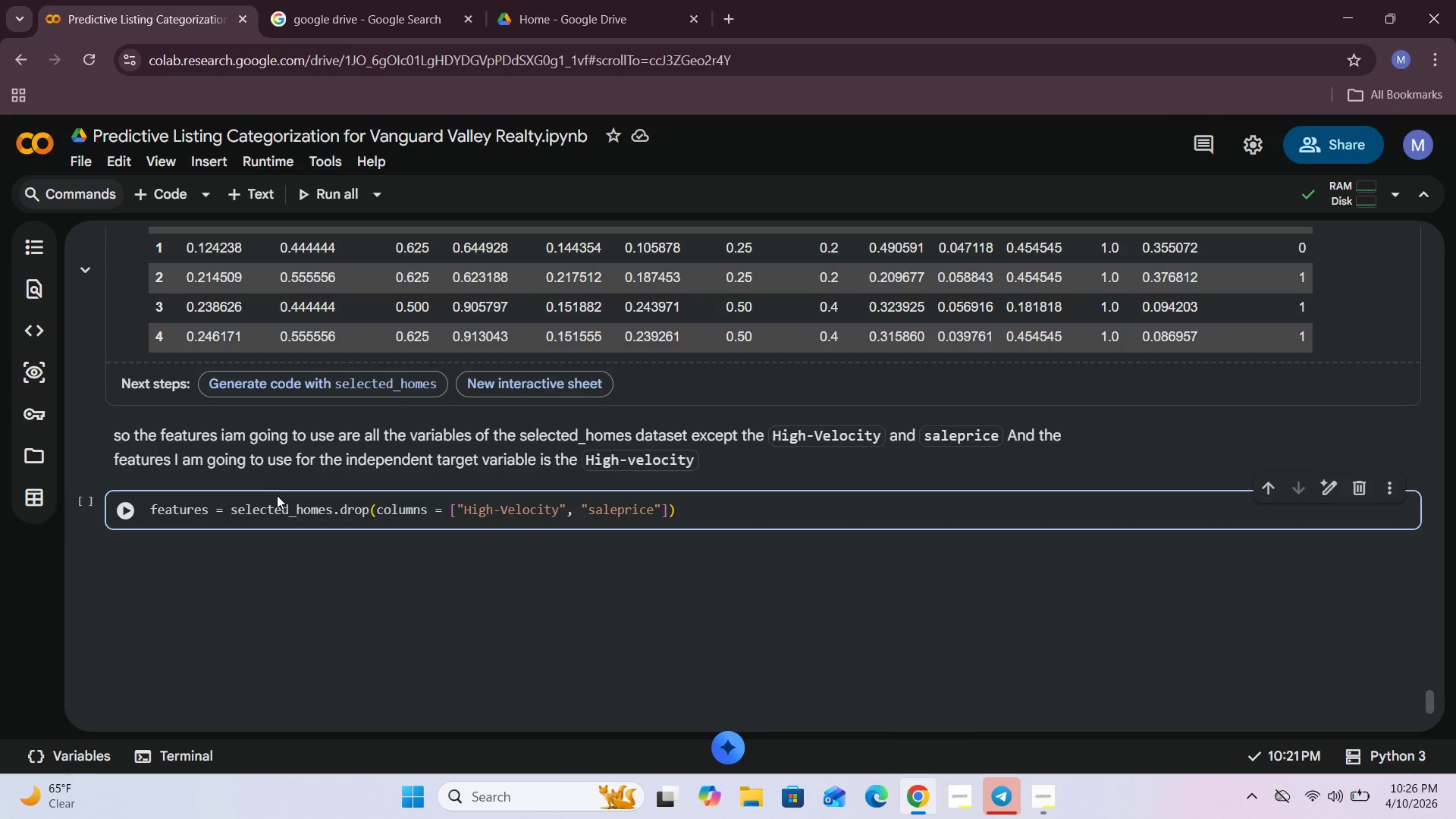 
wait(5.06)
 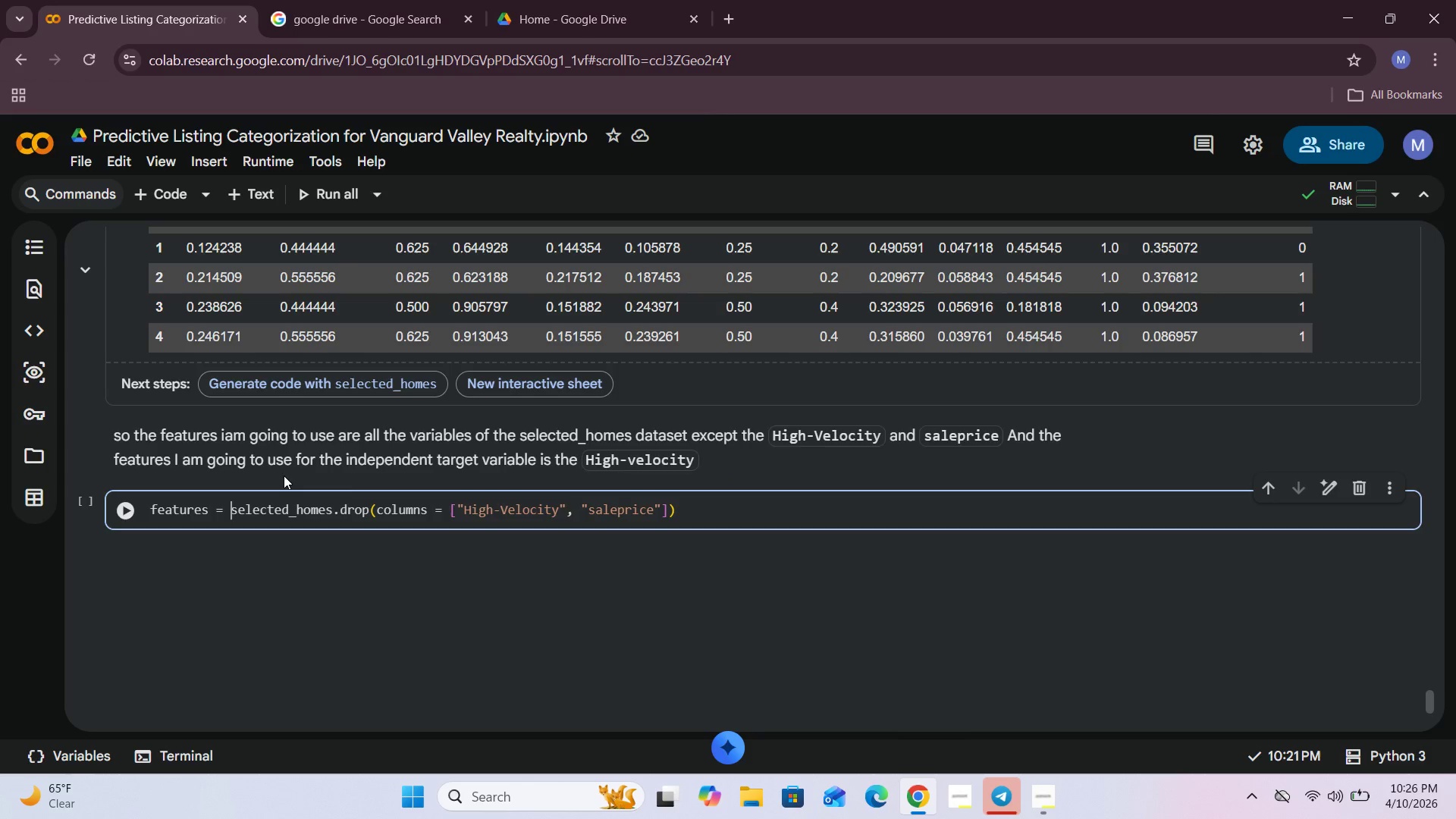 
left_click([127, 513])
 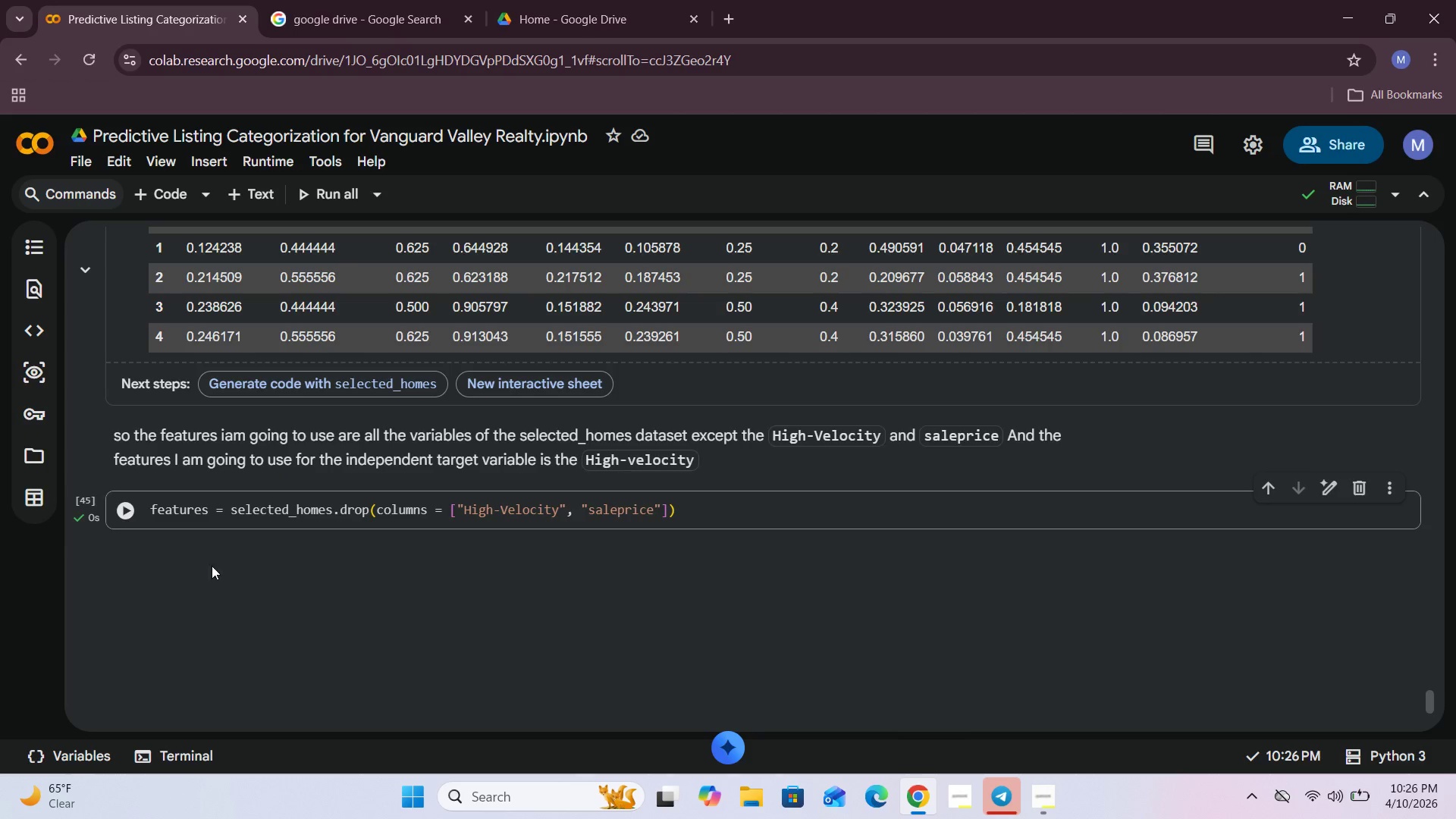 
left_click([325, 519])
 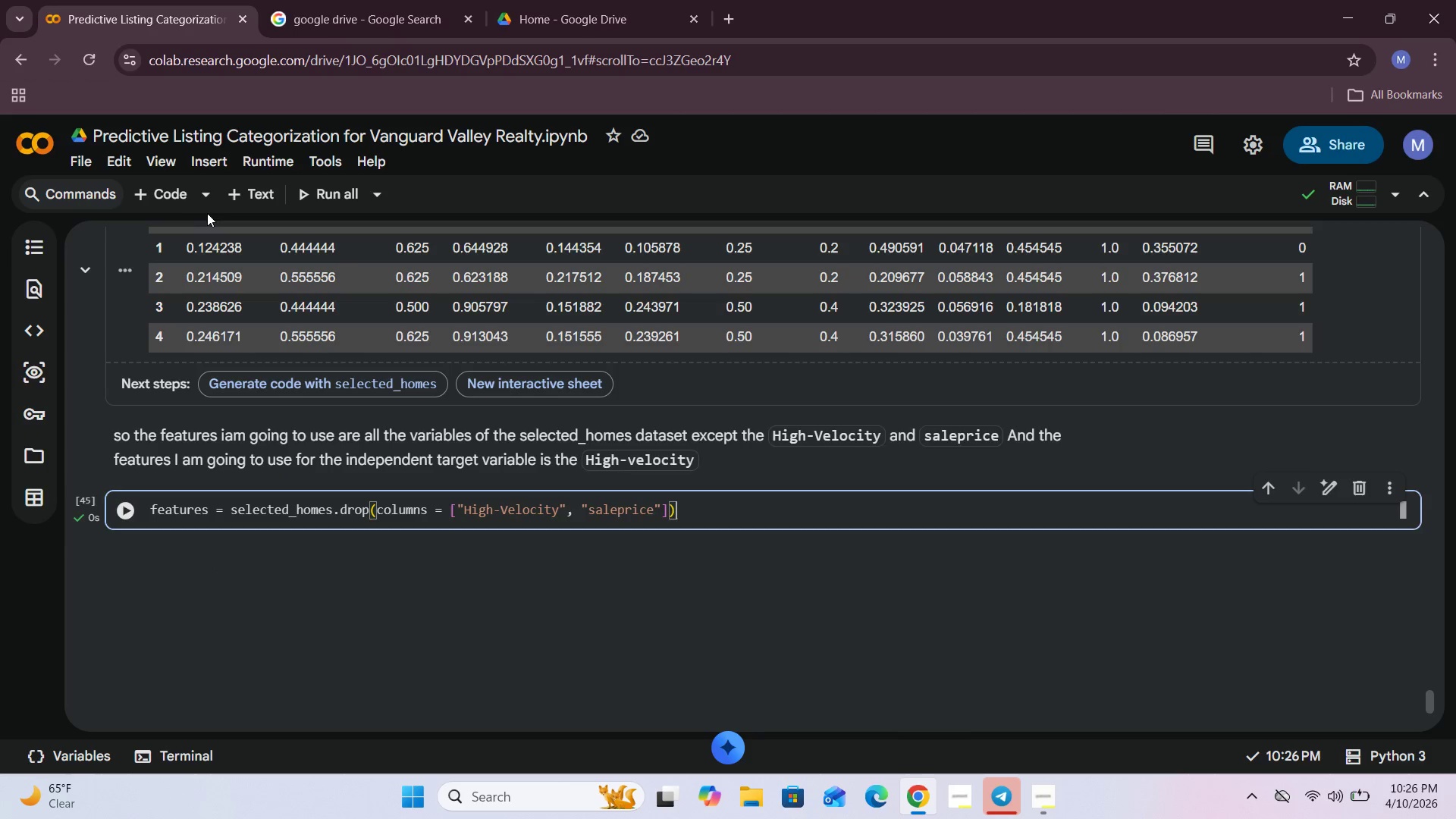 
left_click([166, 189])
 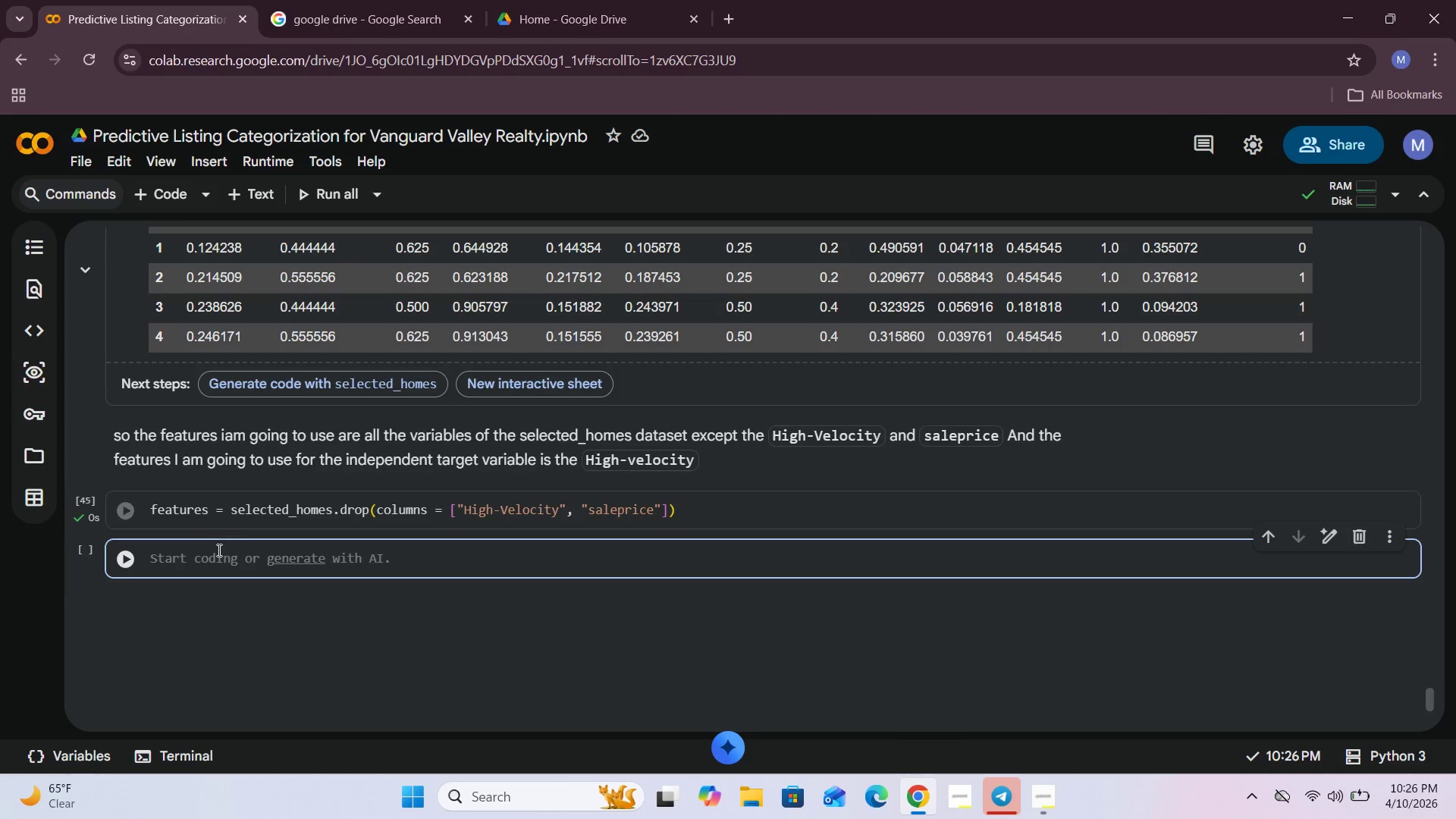 
left_click([213, 558])
 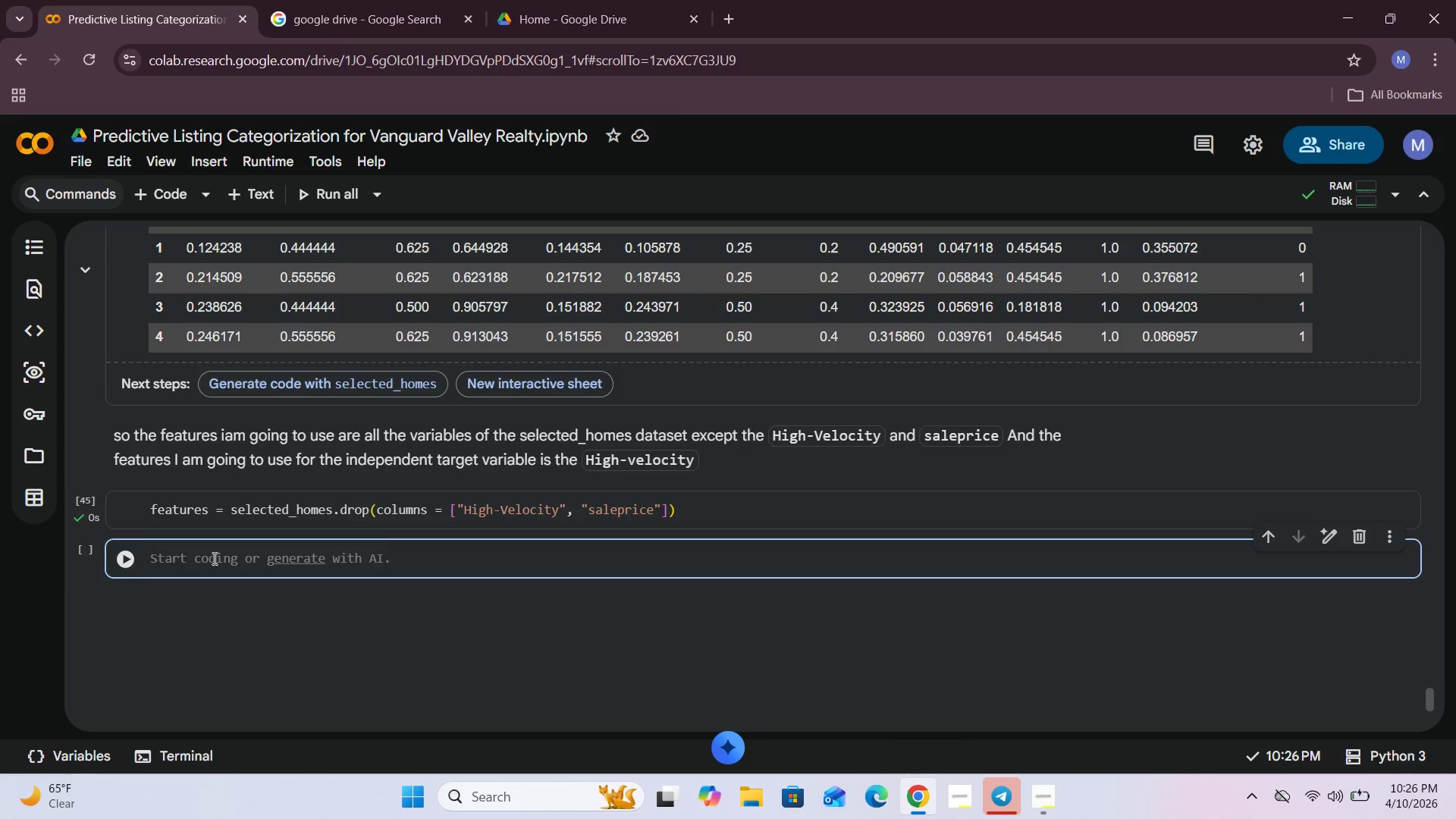 
type(features.head()
 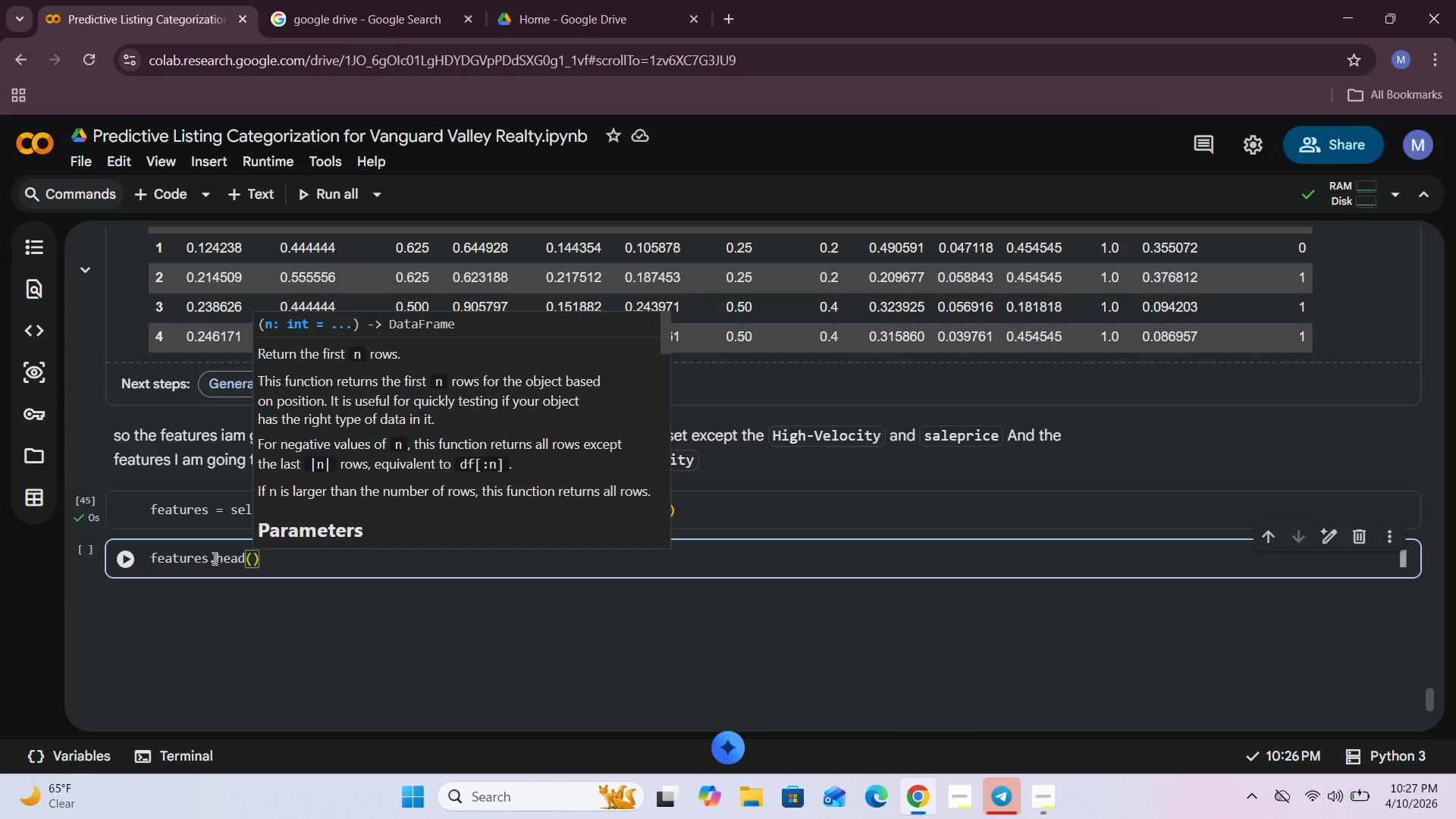 
left_click([117, 558])
 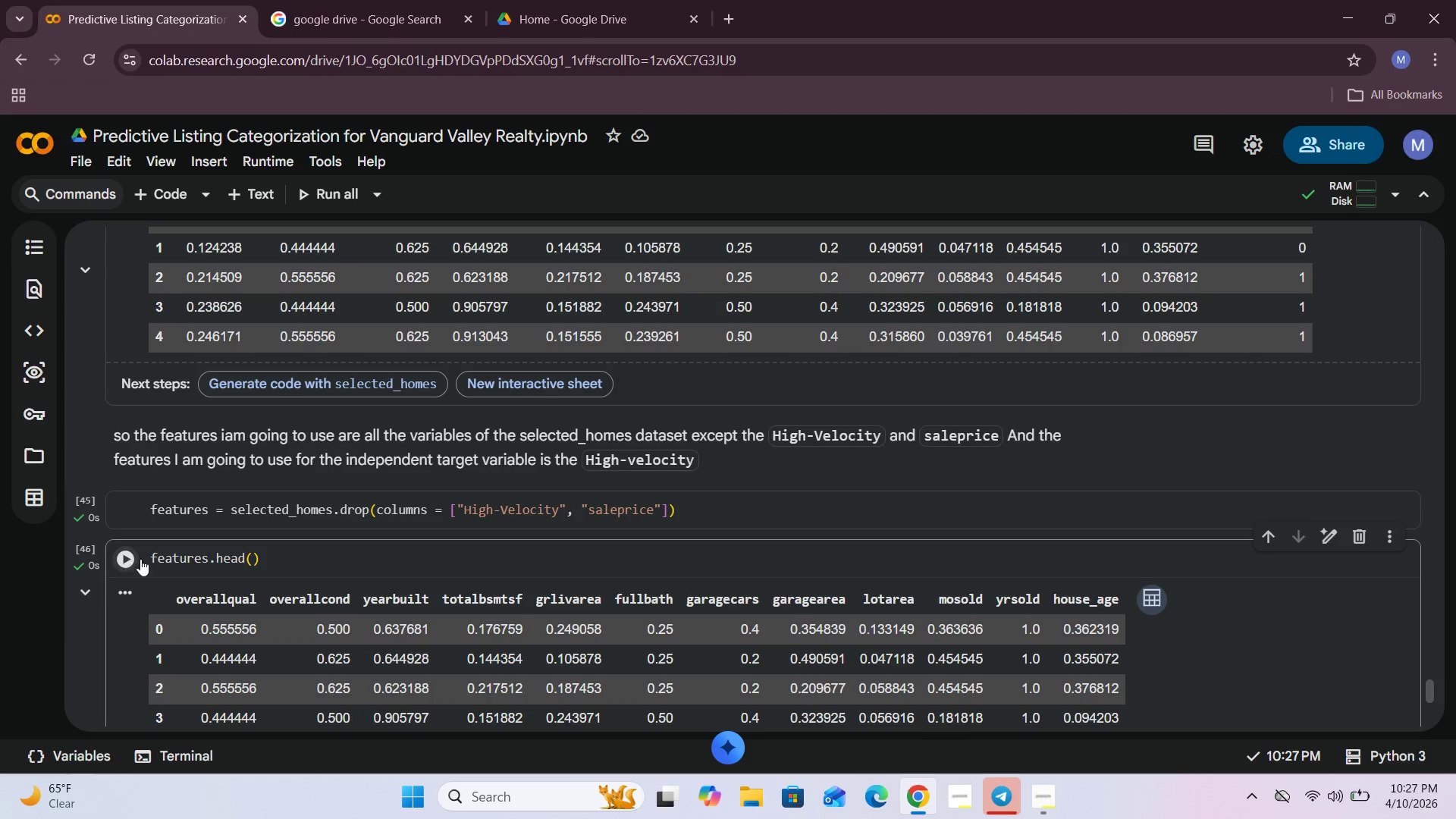 
scroll: coordinate [186, 553], scroll_direction: down, amount: 2.0
 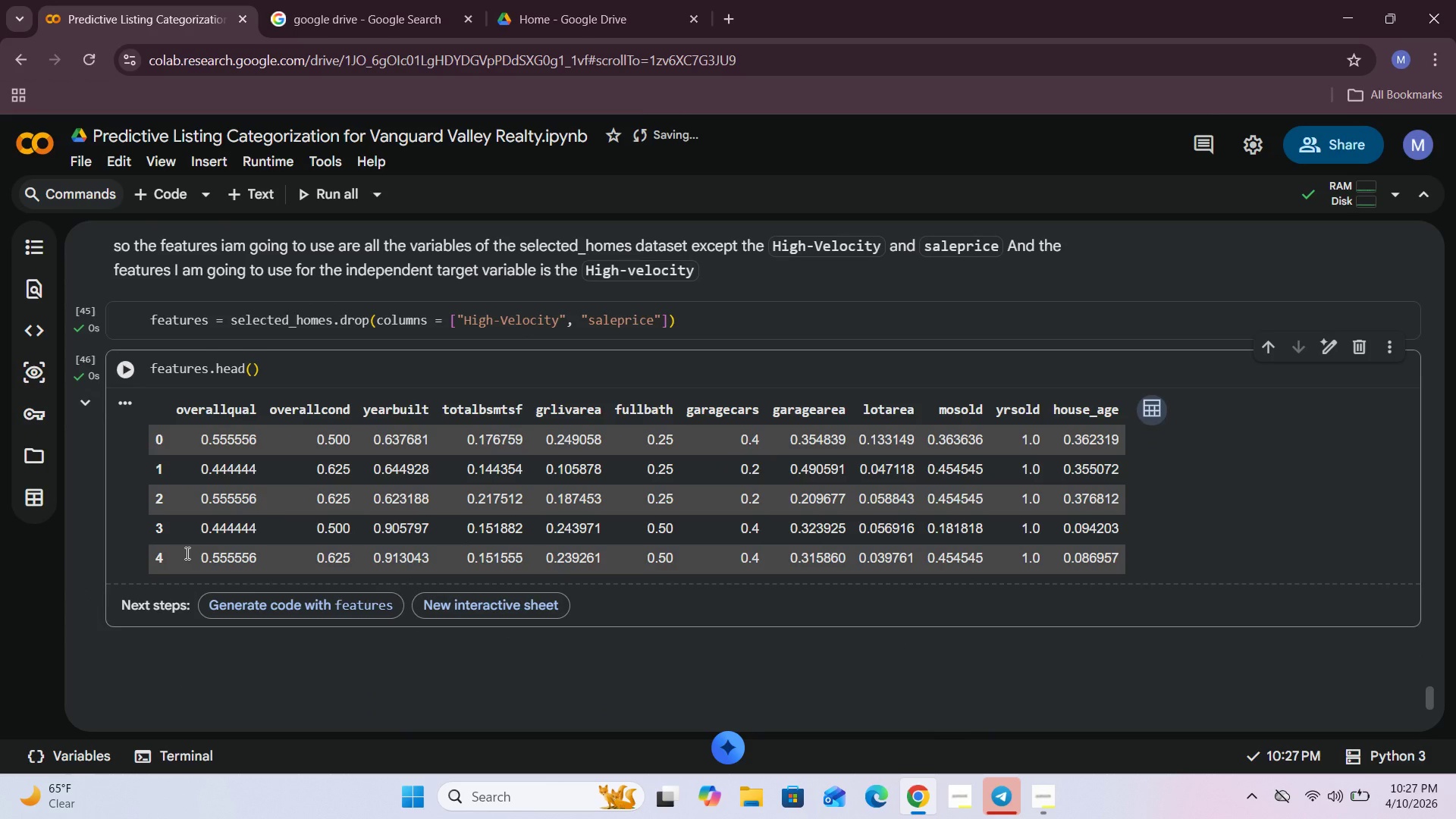 
wait(6.26)
 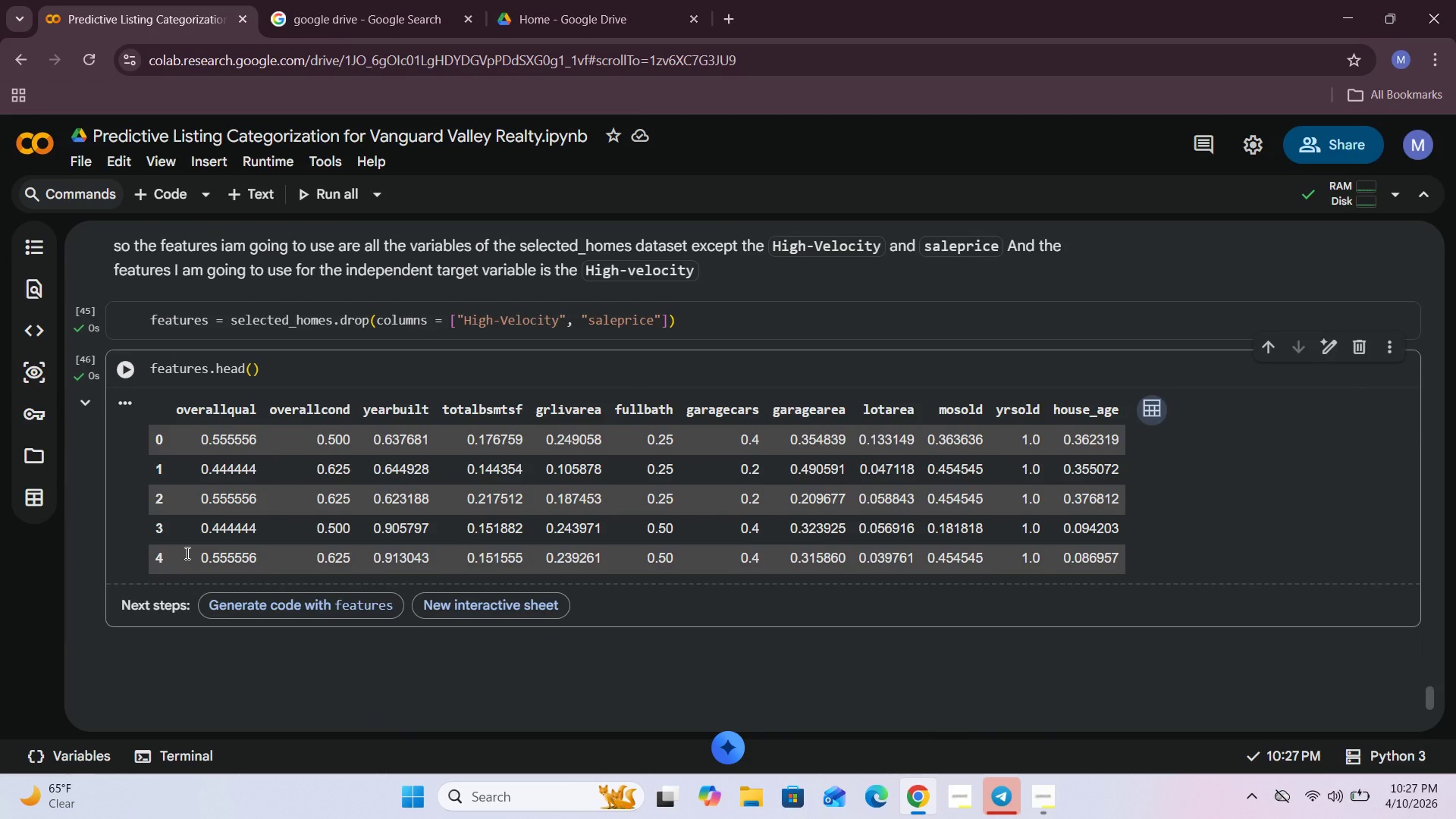 
left_click([245, 203])
 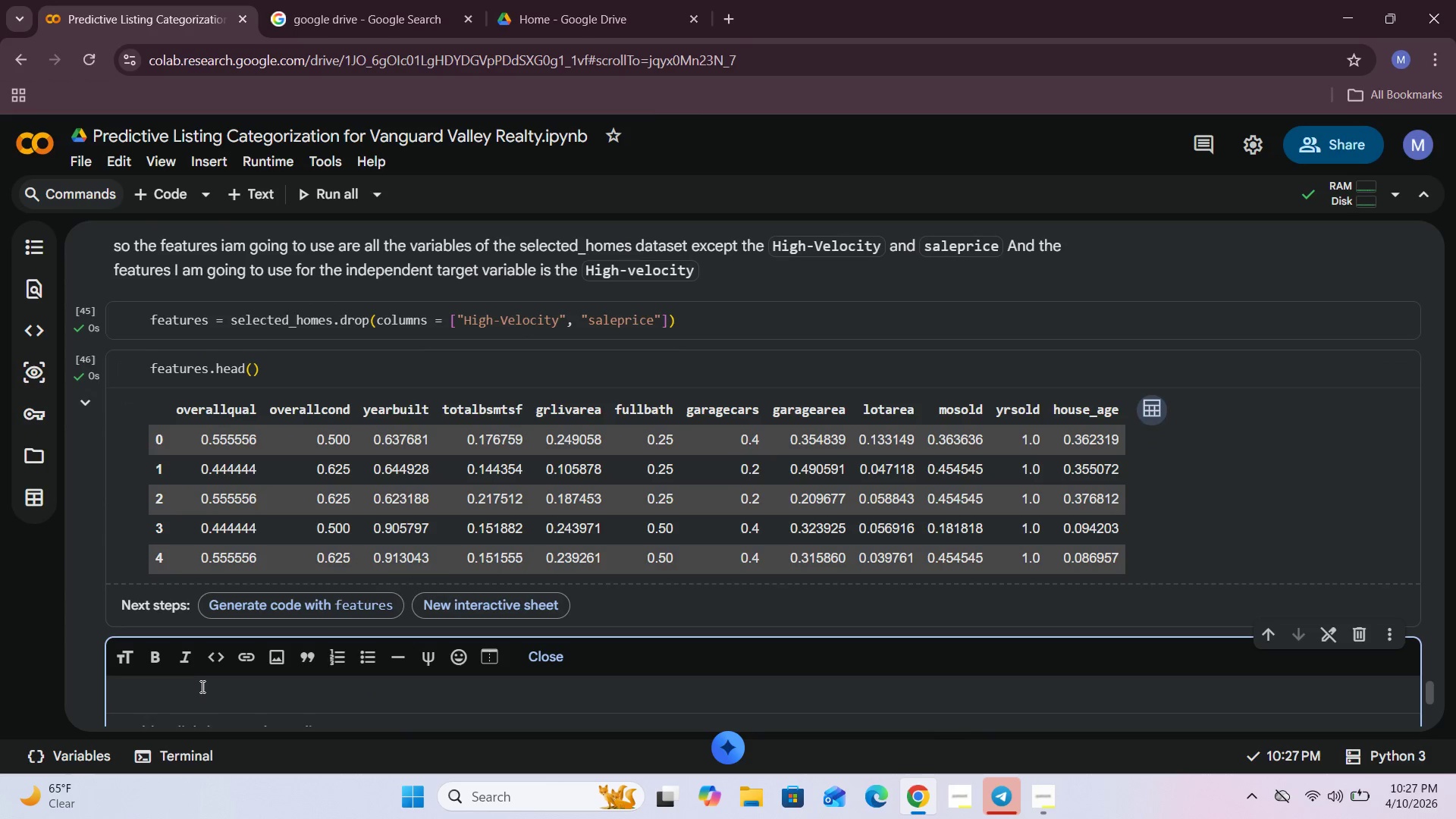 
left_click([199, 694])
 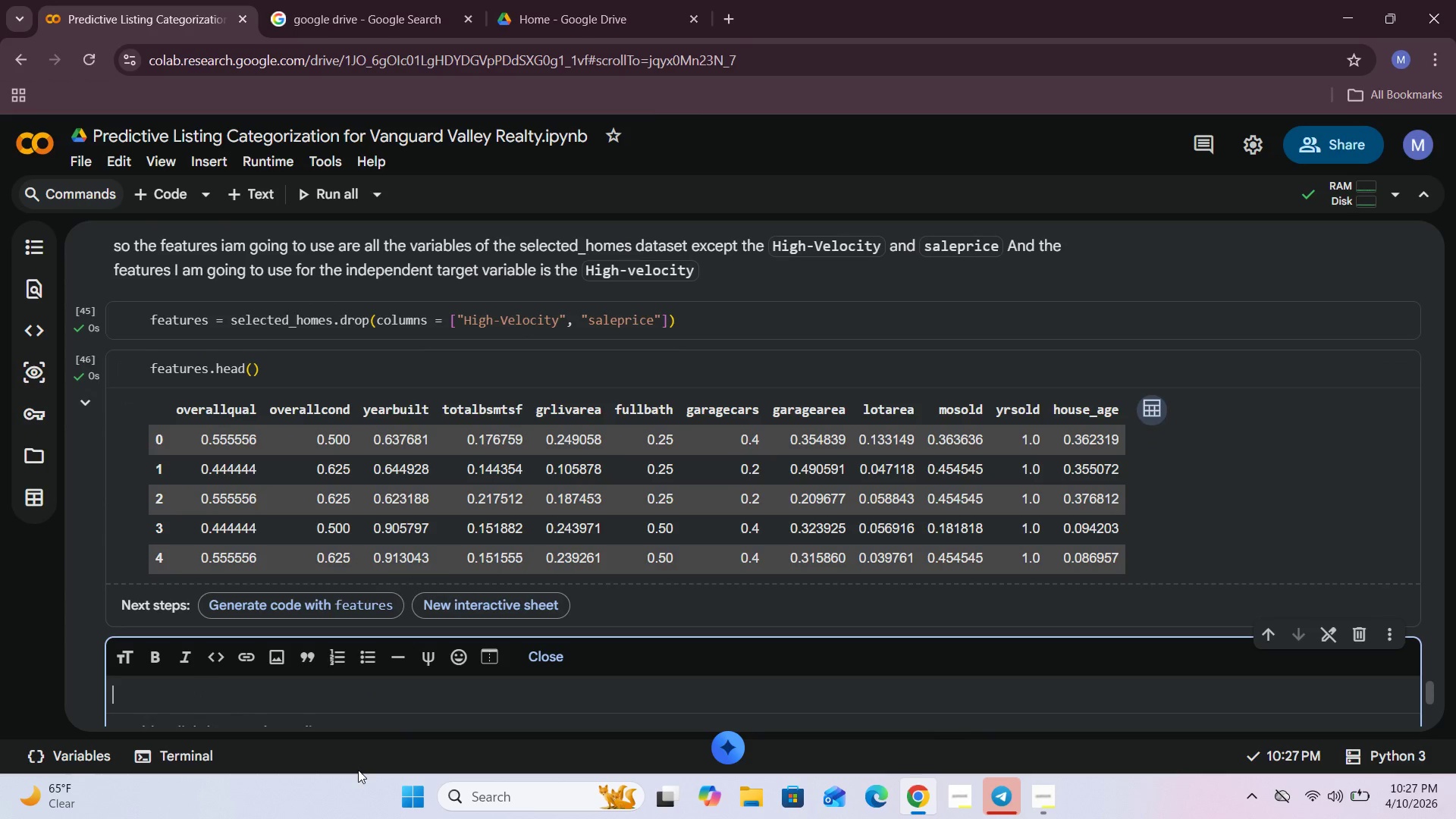 
type(L)
key(Backspace)
type(tHEN )
key(Backspace)
key(Backspace)
key(Backspace)
key(Backspace)
key(Backspace)
type(Then )
 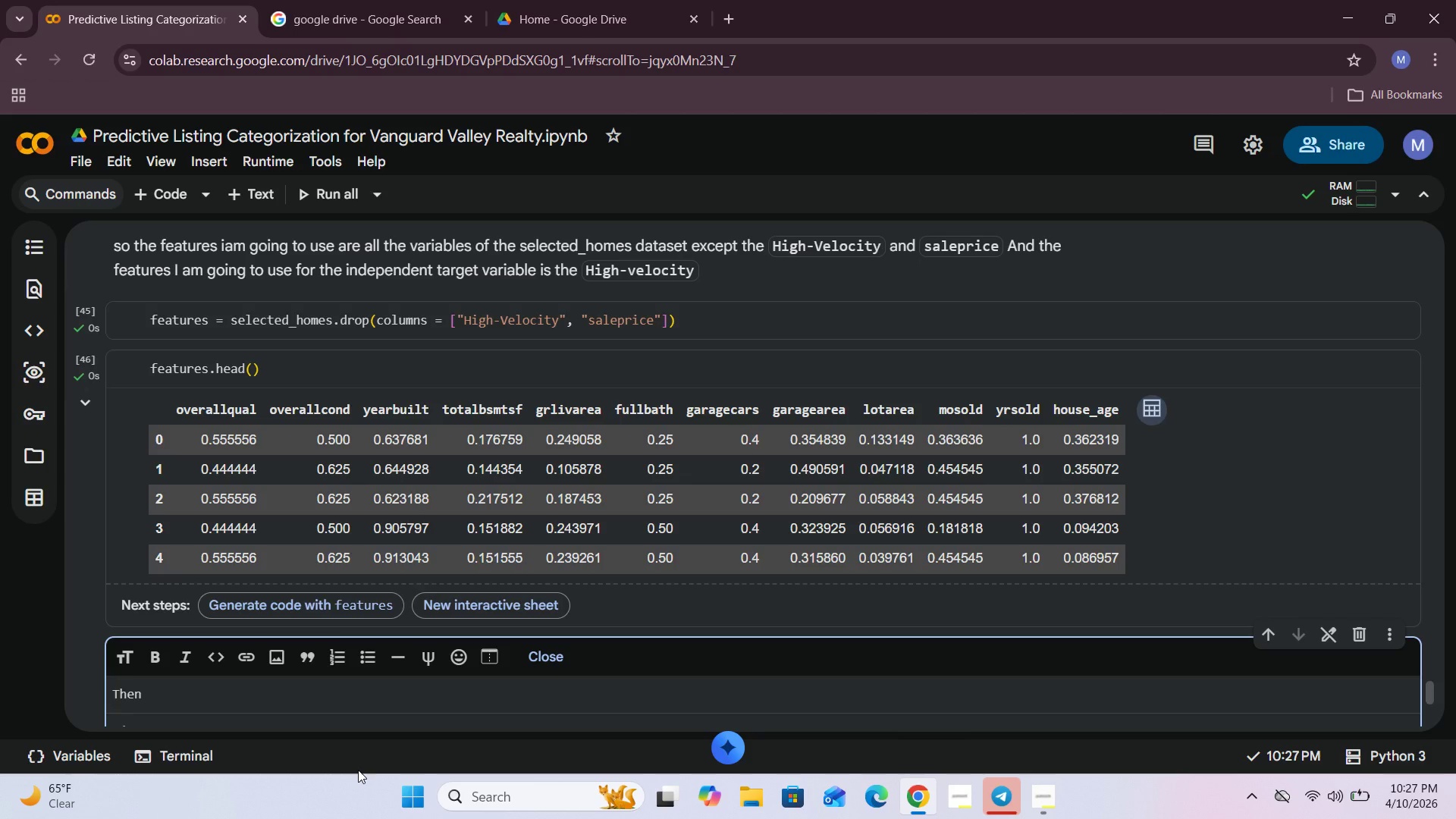 
wait(11.88)
 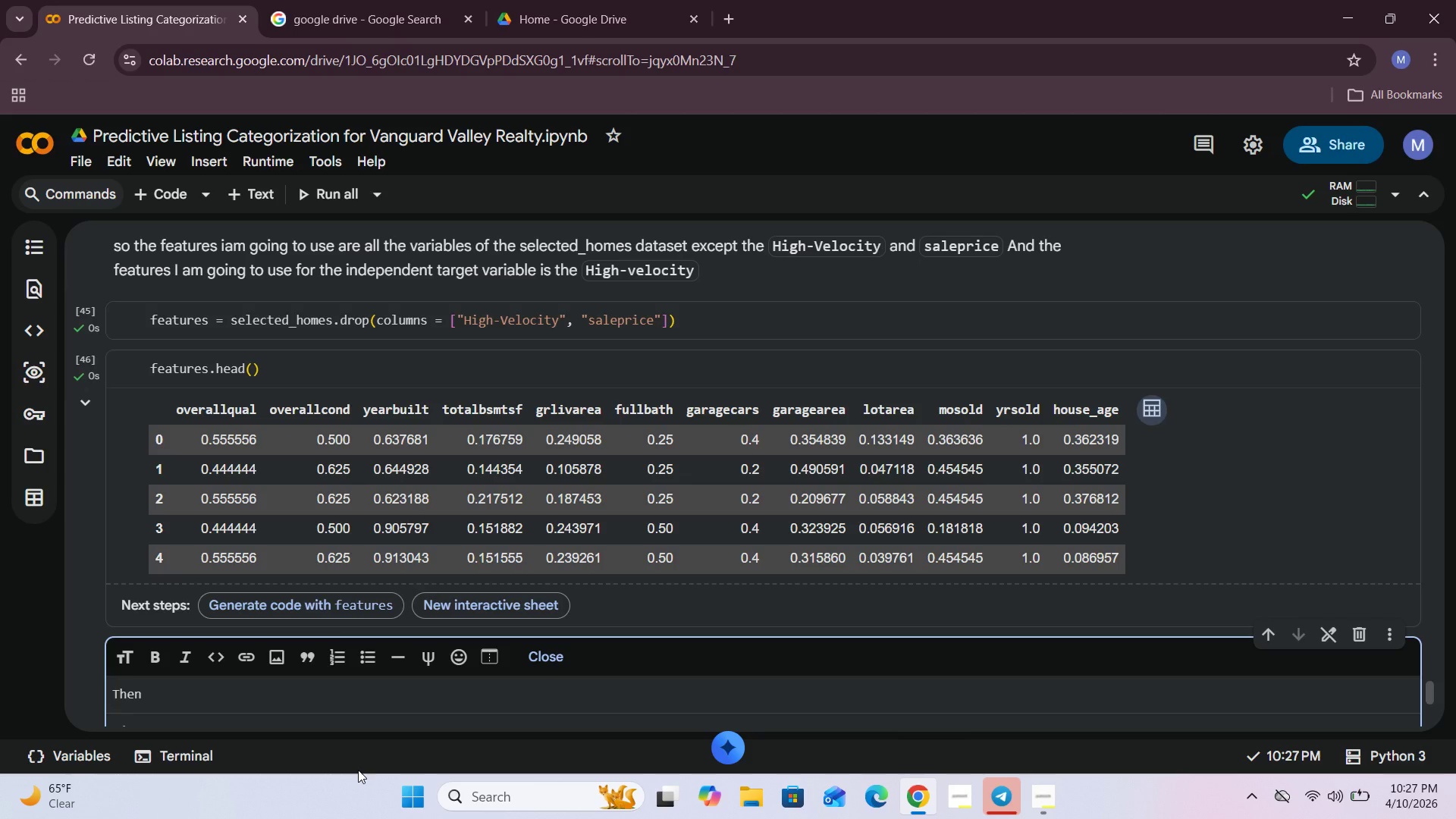 
type(the target)
 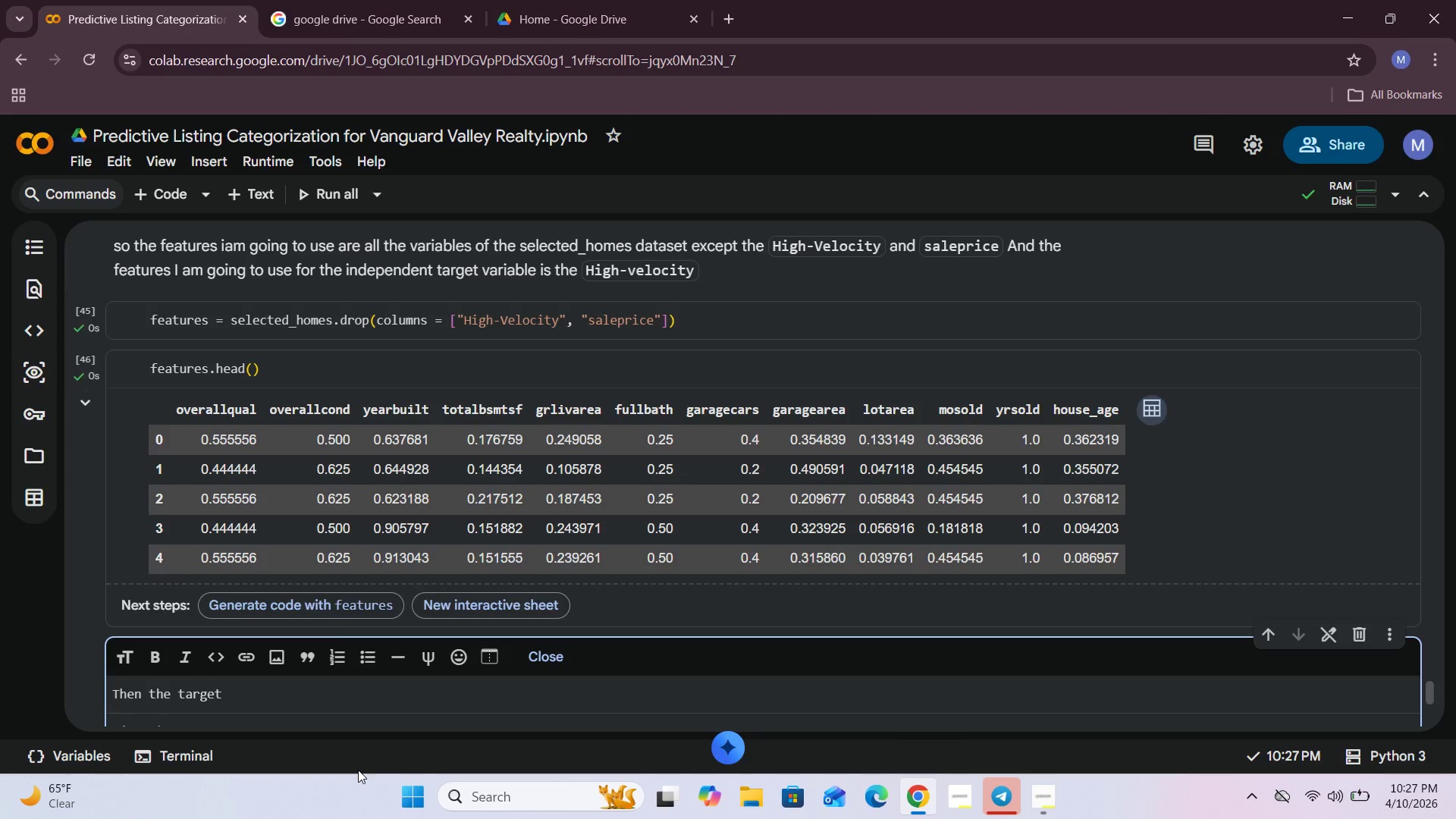 
wait(8.36)
 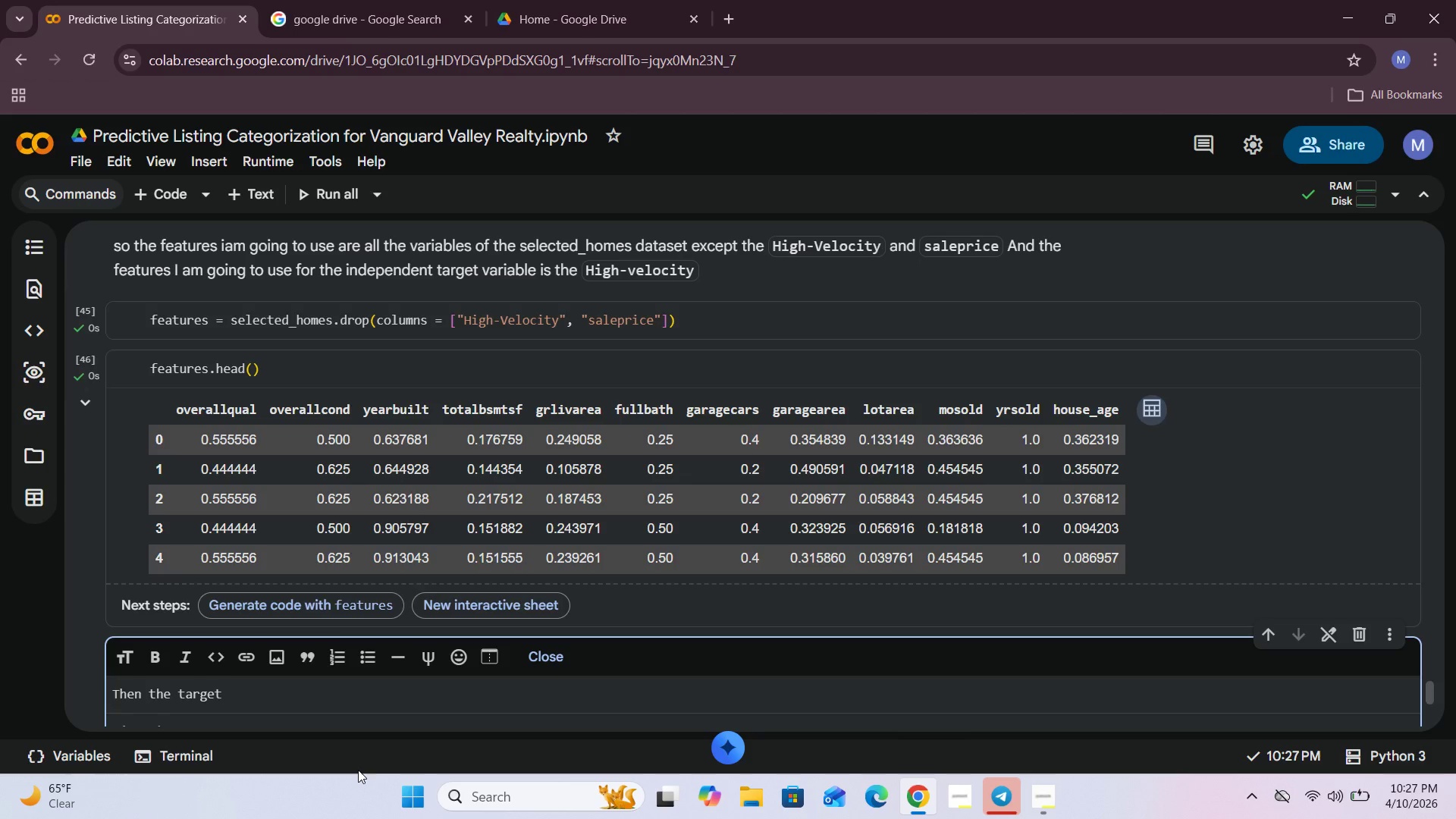 
hold_key(key=ArrowLeft, duration=0.8)
 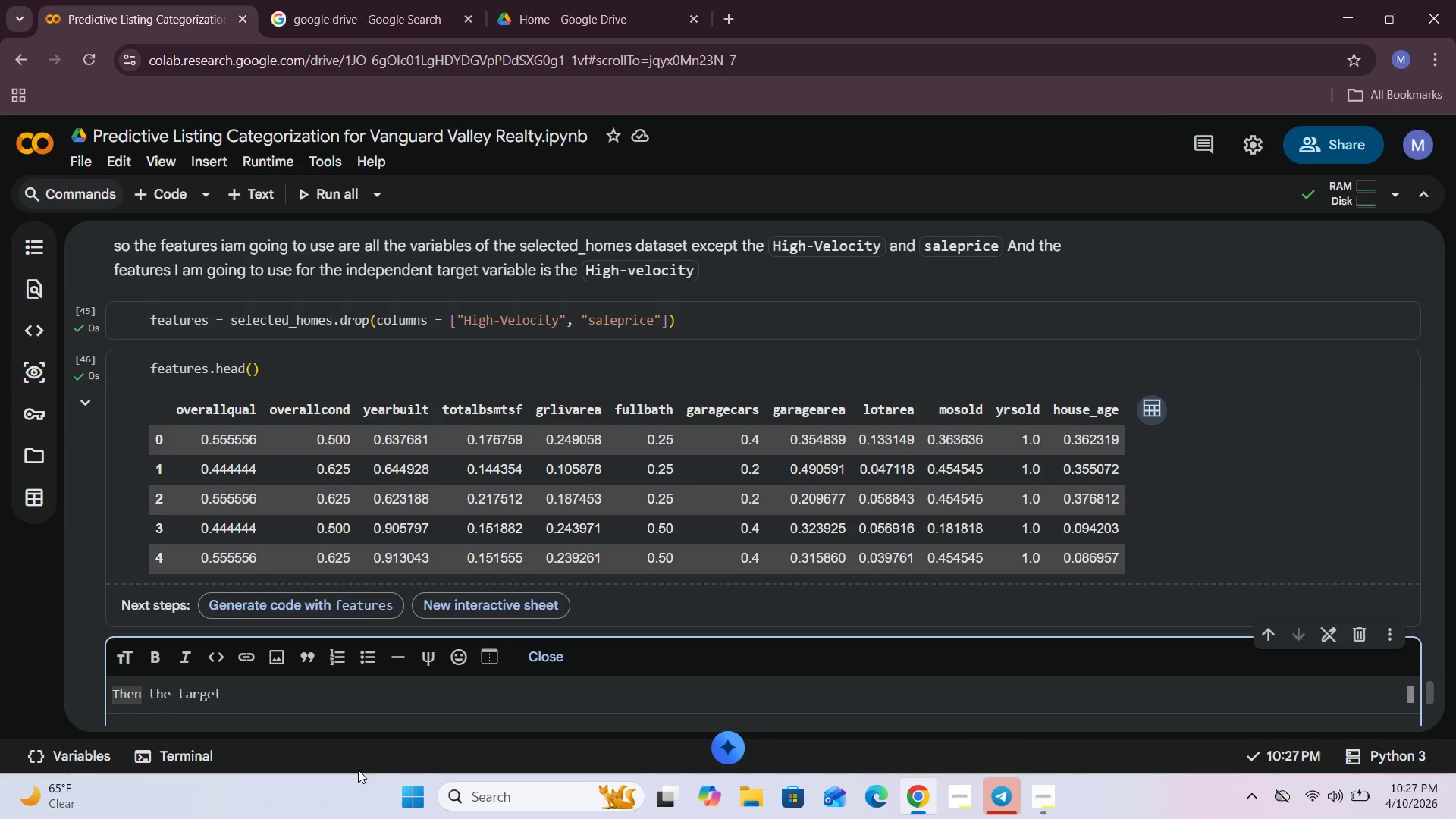 
type(s)
key(Backspace)
type( set variable as high-velocity`)
 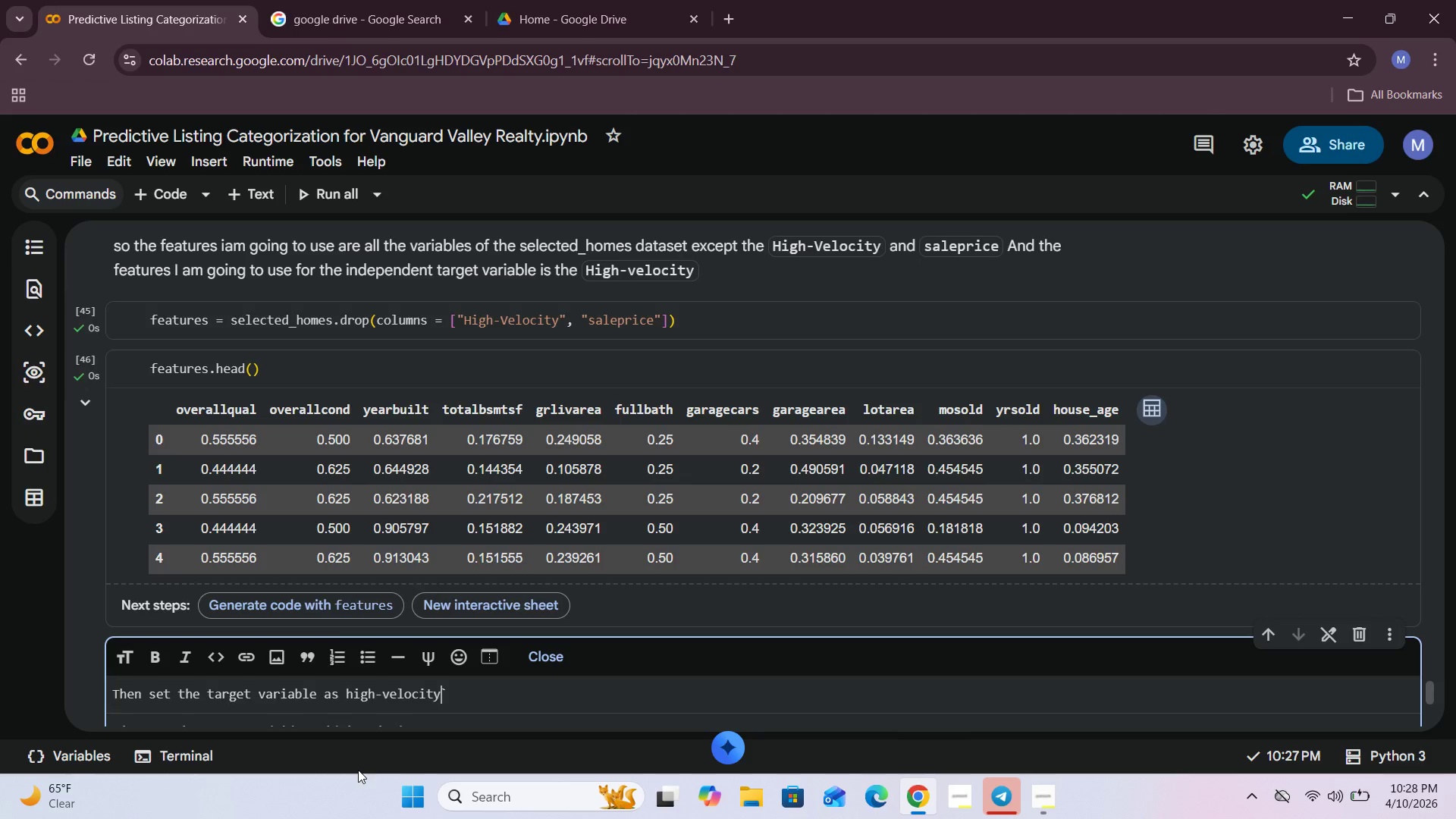 
hold_key(key=ArrowRight, duration=0.88)
 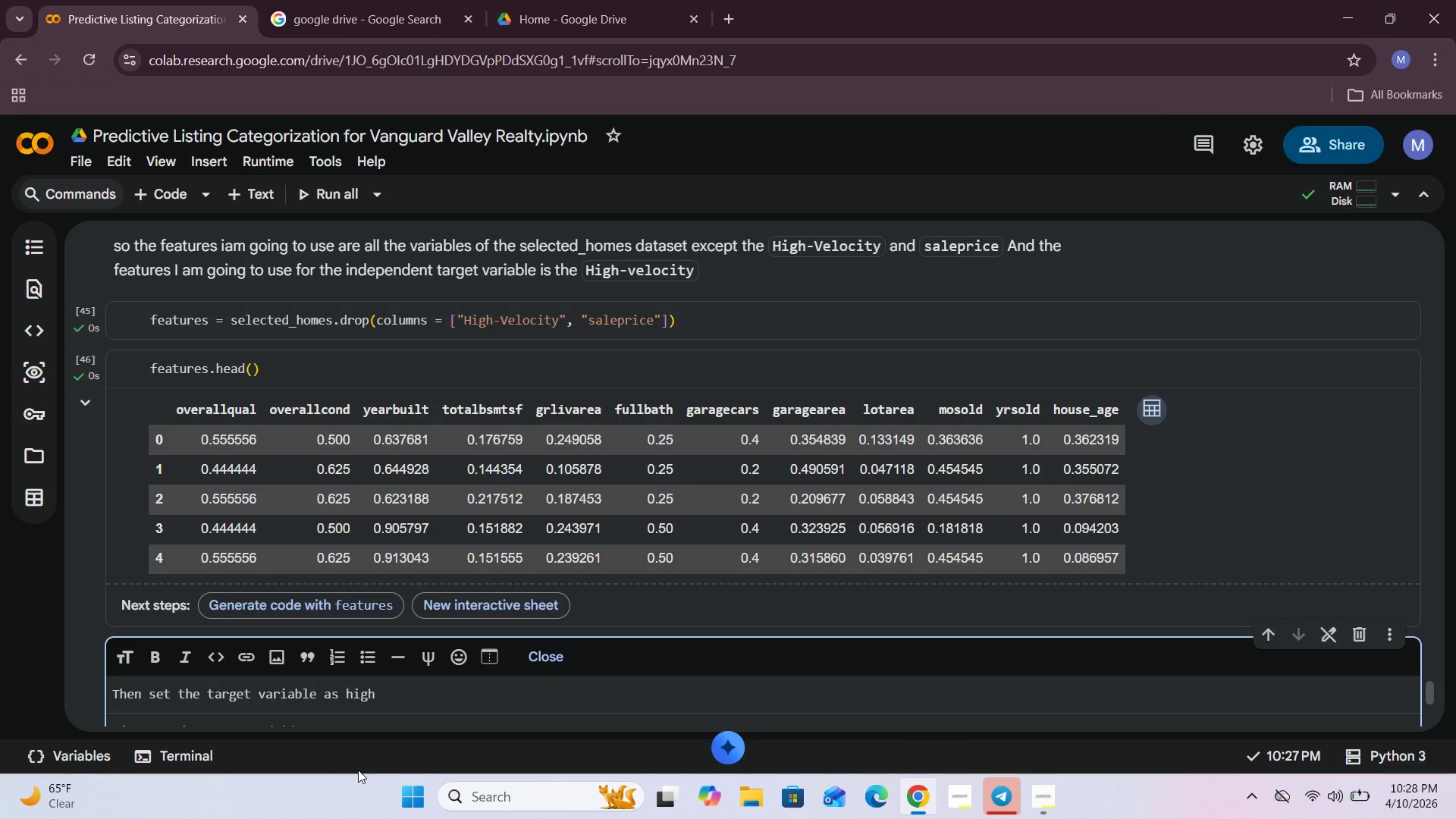 
key(ArrowLeft)
 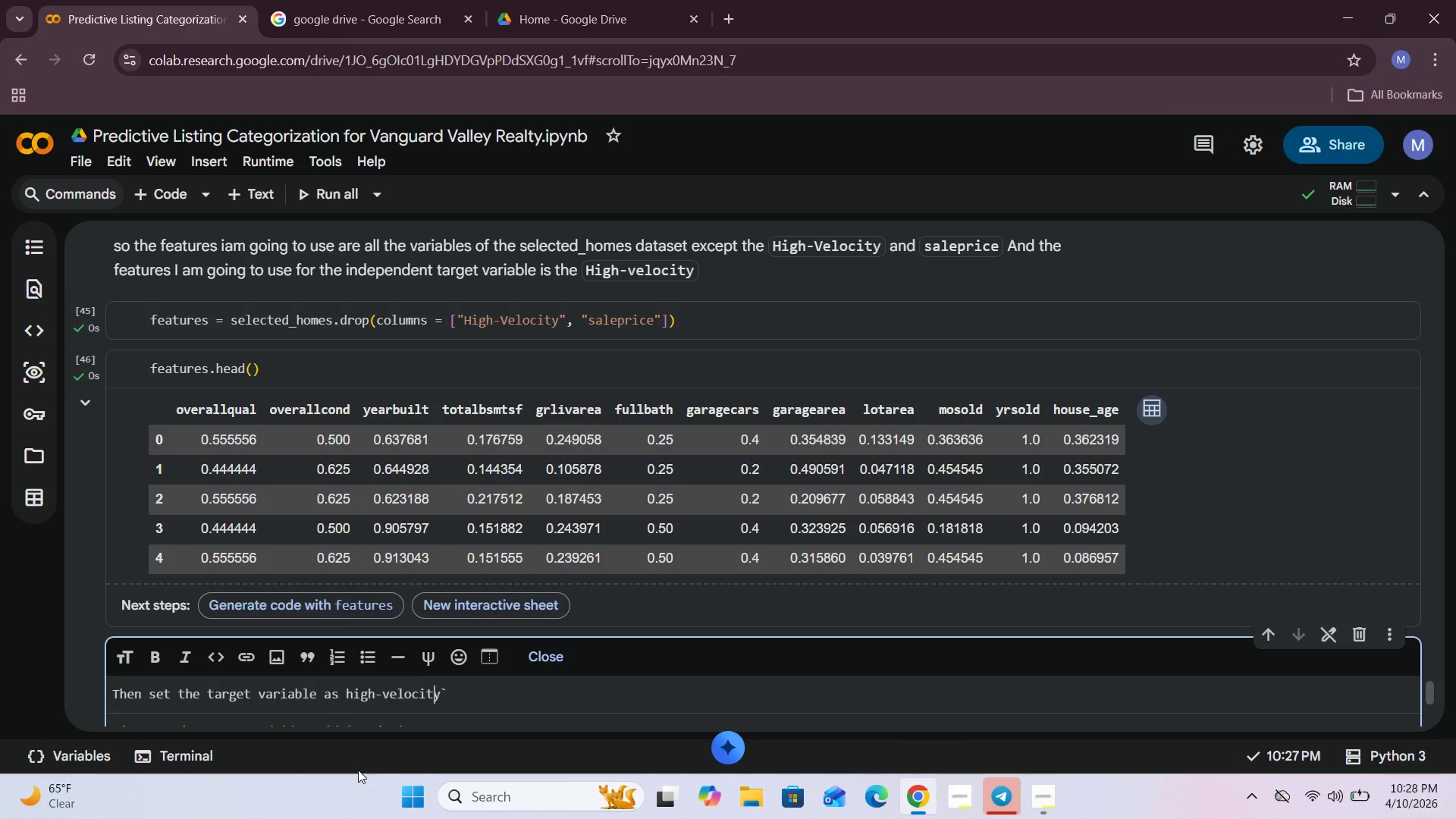 
key(ArrowLeft)
 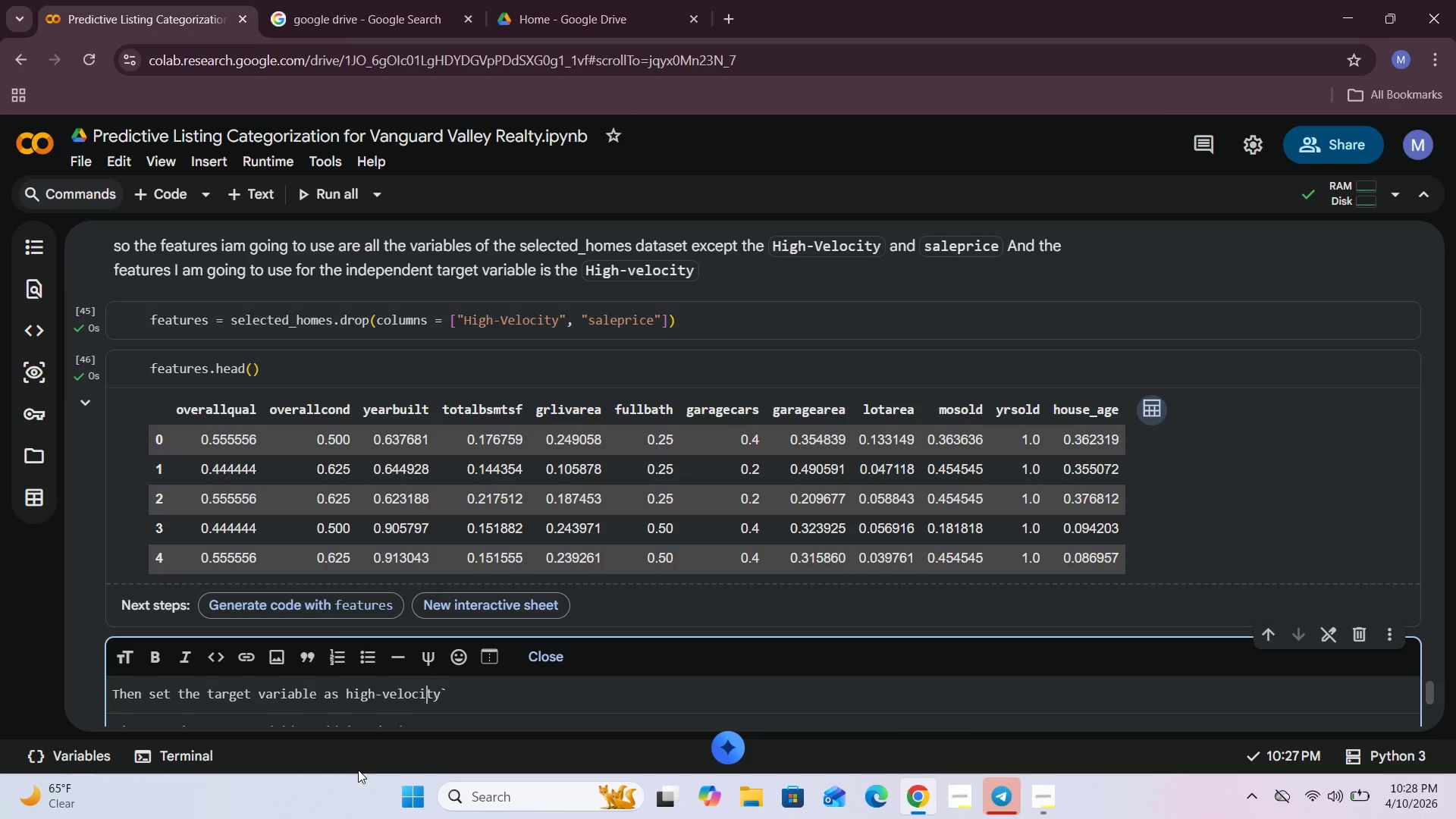 
key(ArrowLeft)
 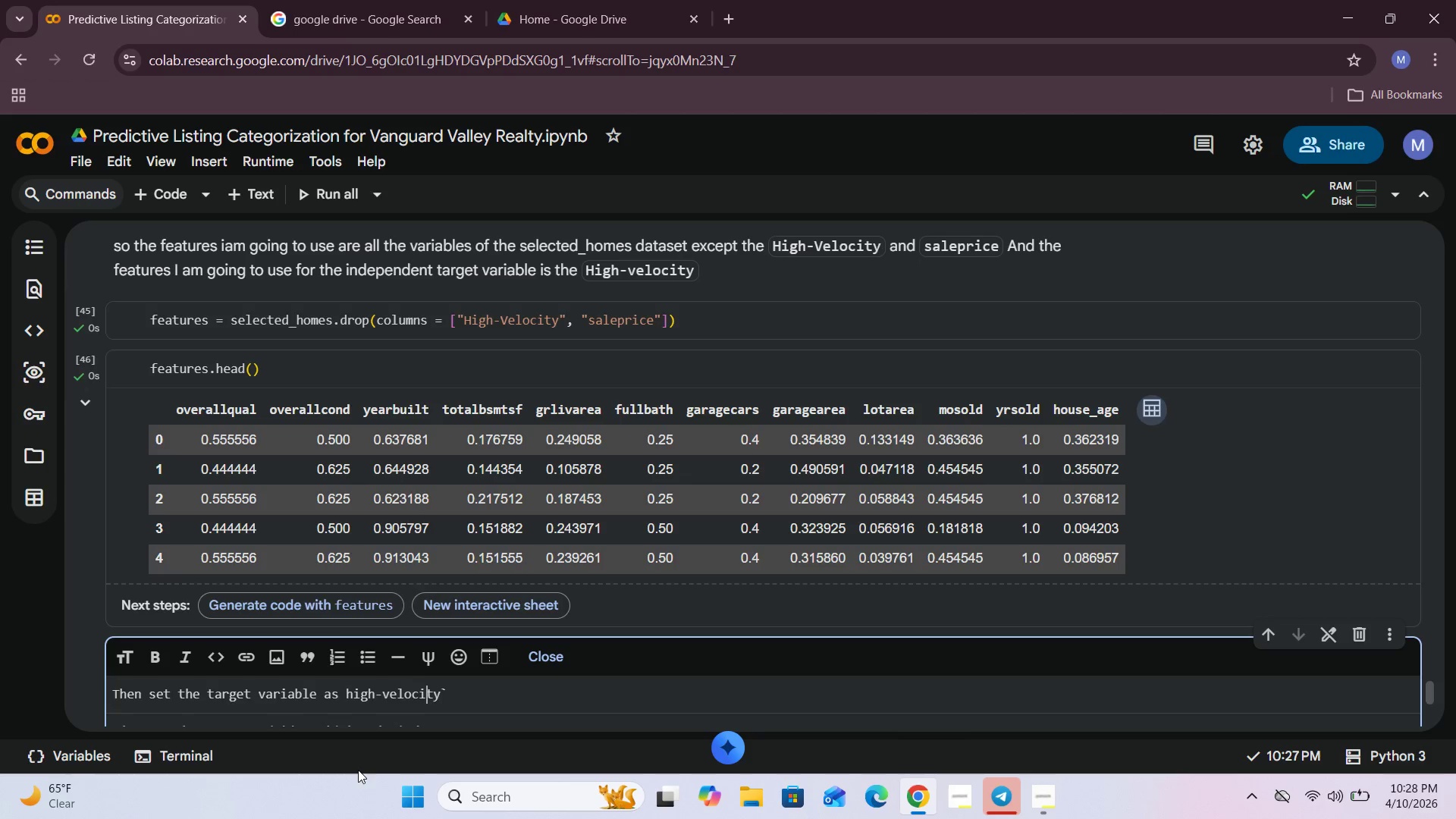 
key(ArrowLeft)
 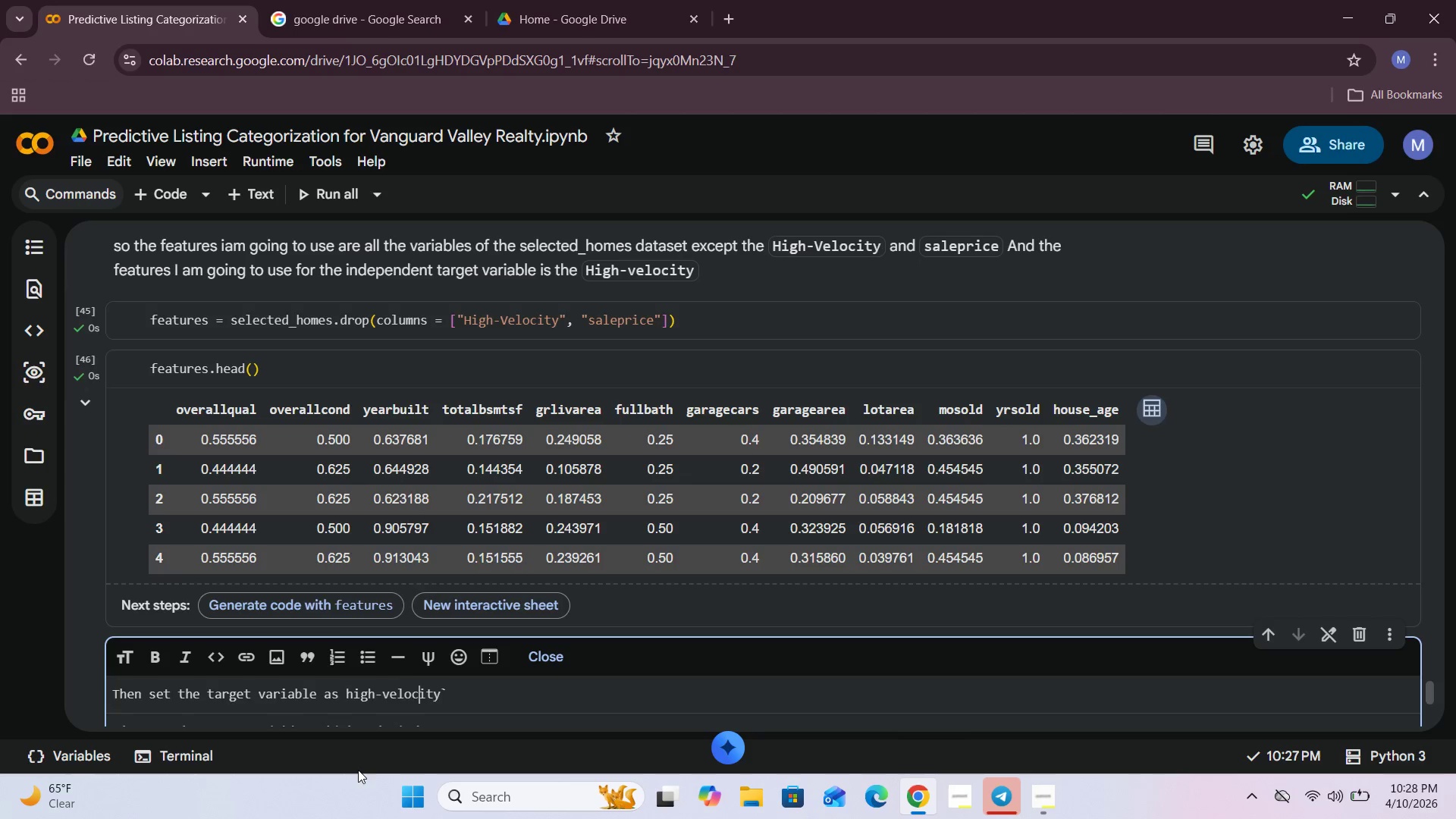 
key(ArrowLeft)
 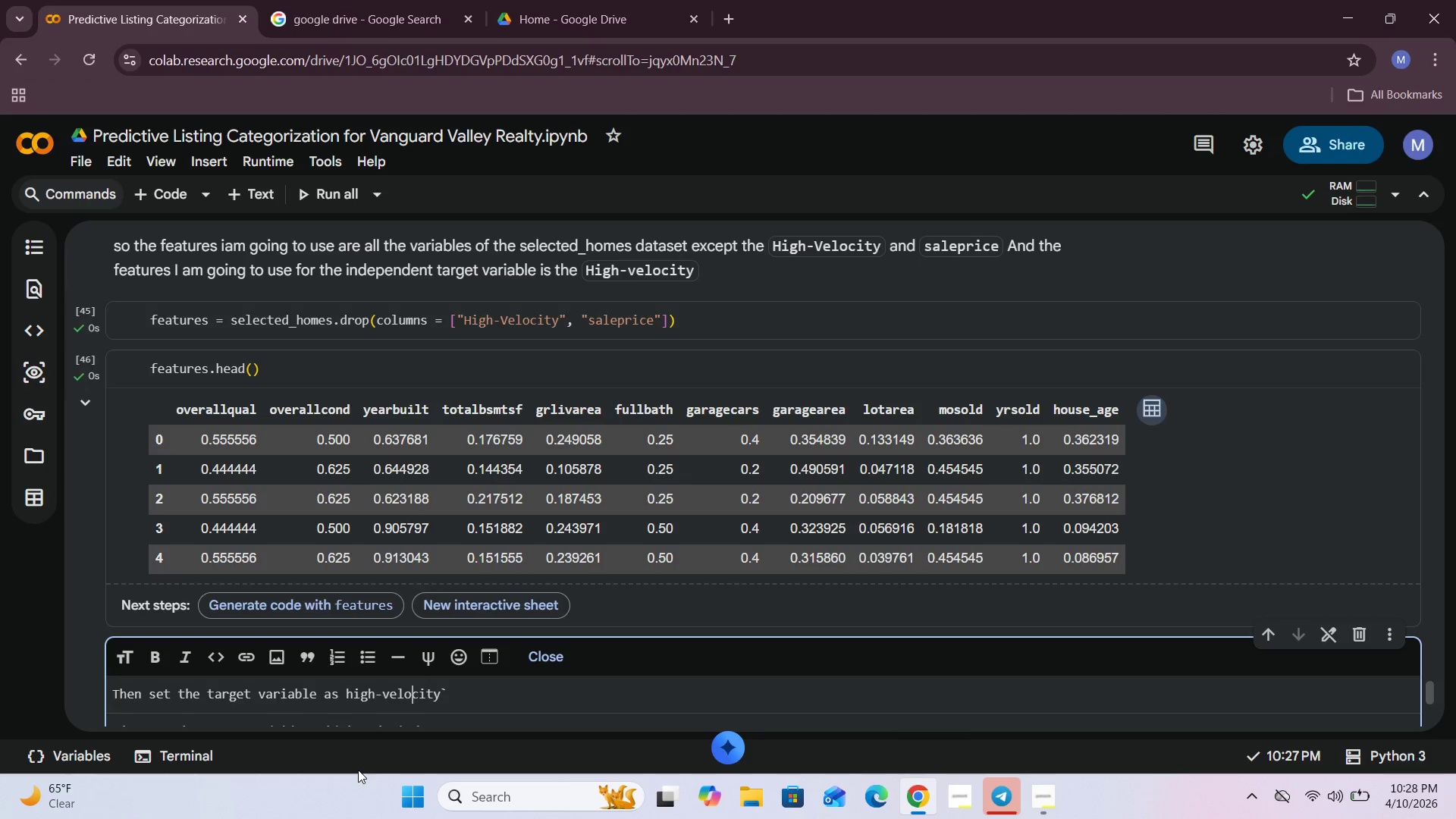 
key(ArrowLeft)
 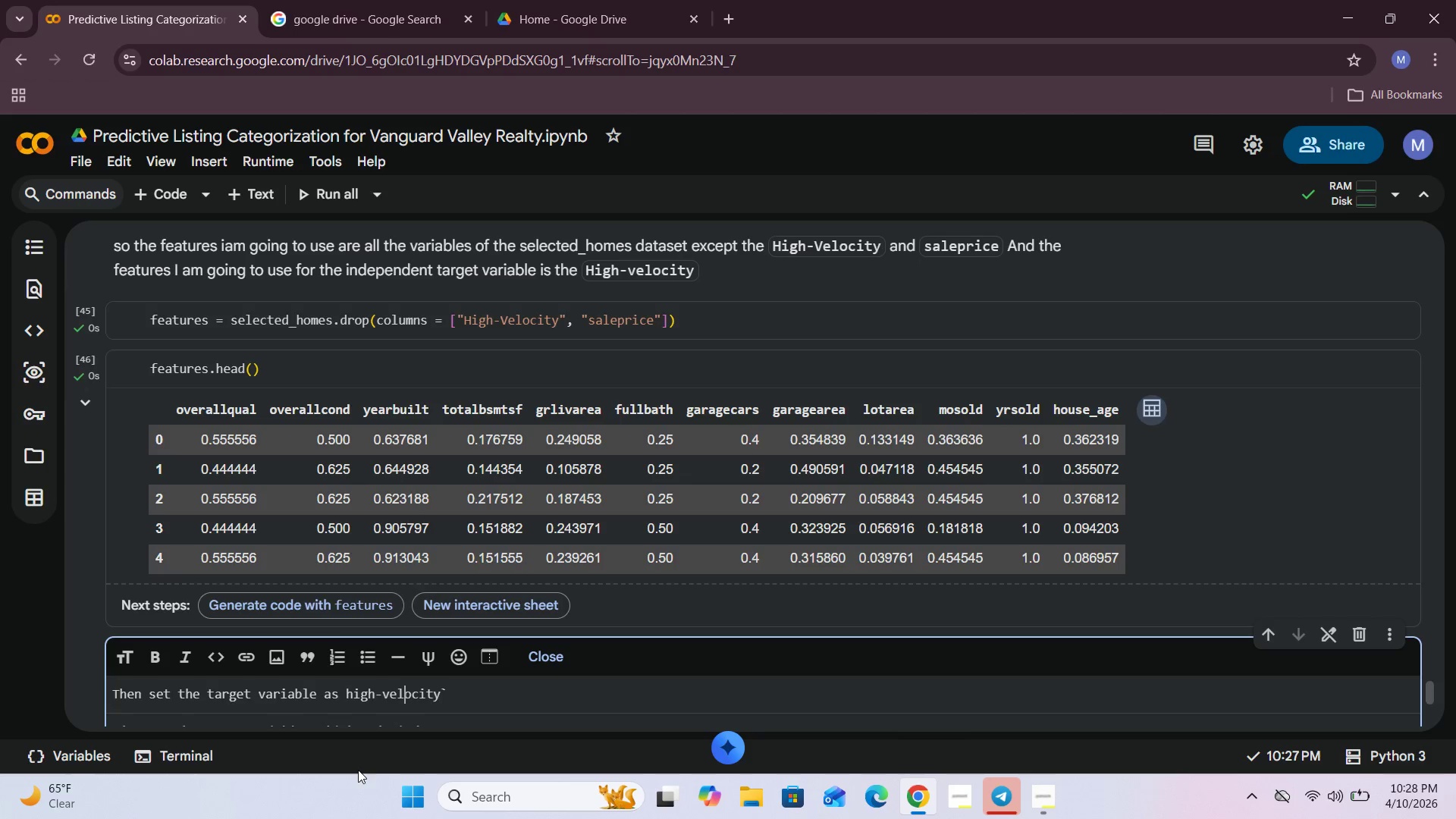 
key(ArrowLeft)
 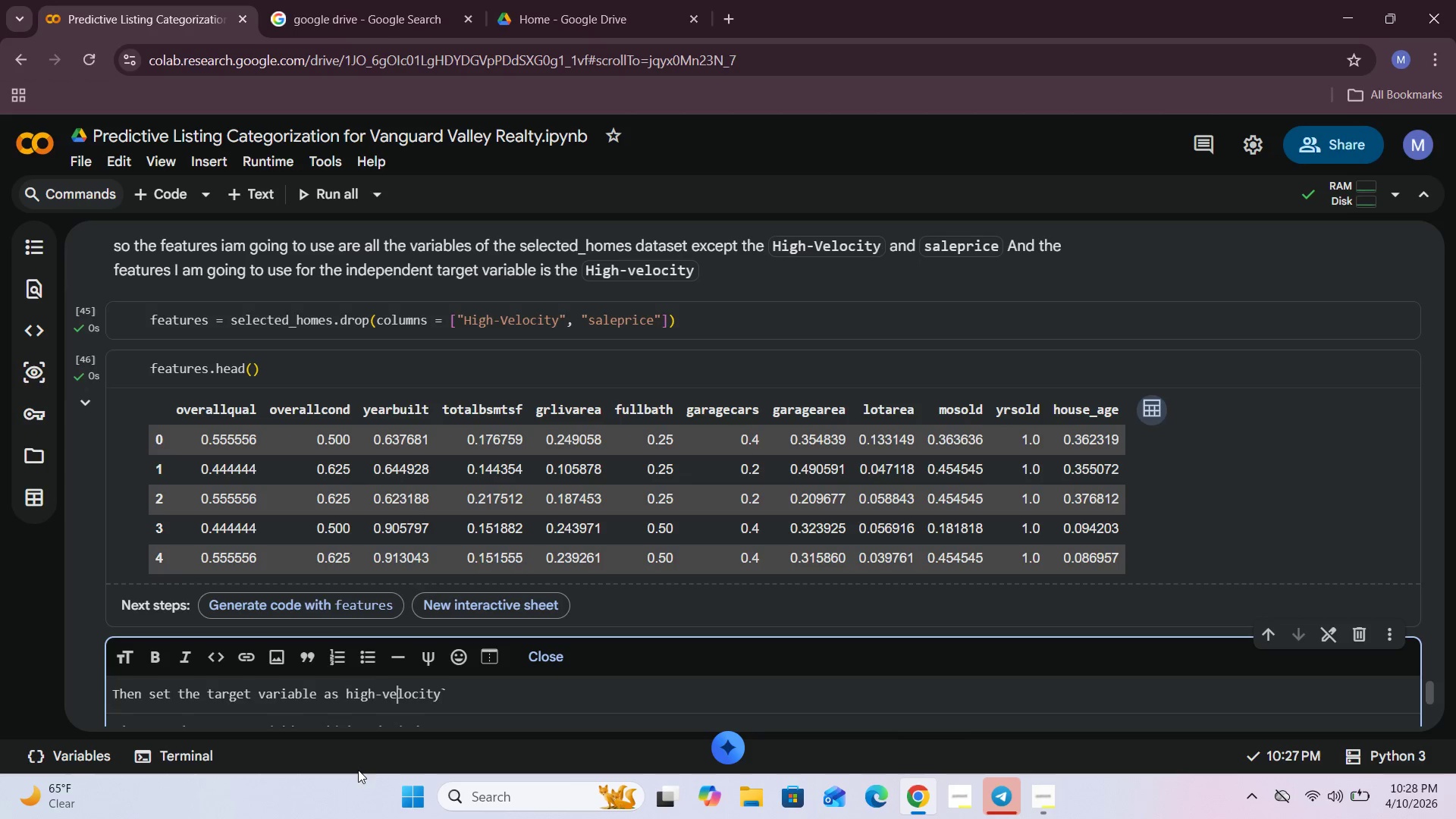 
key(ArrowLeft)
 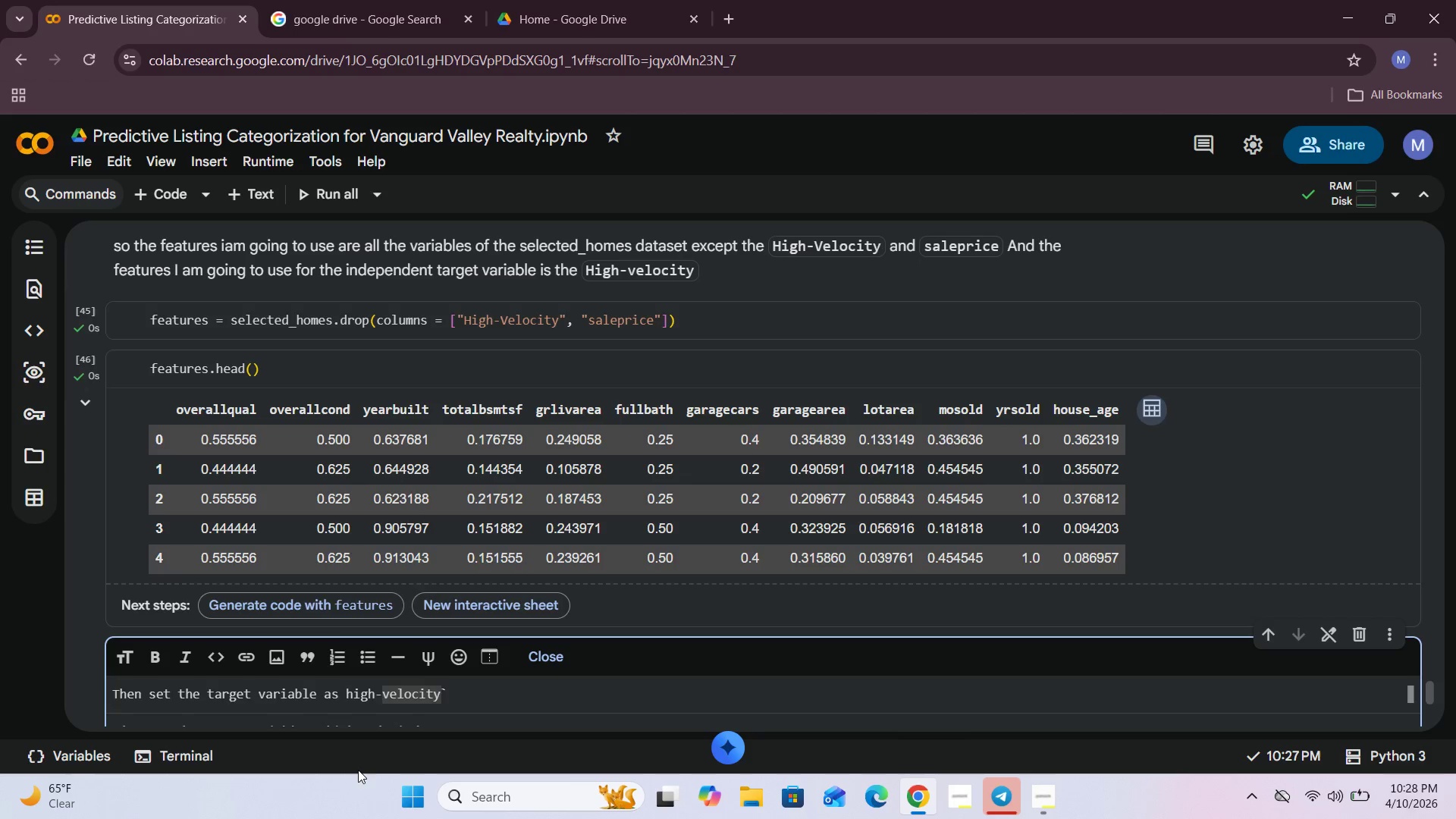 
key(Backspace)
 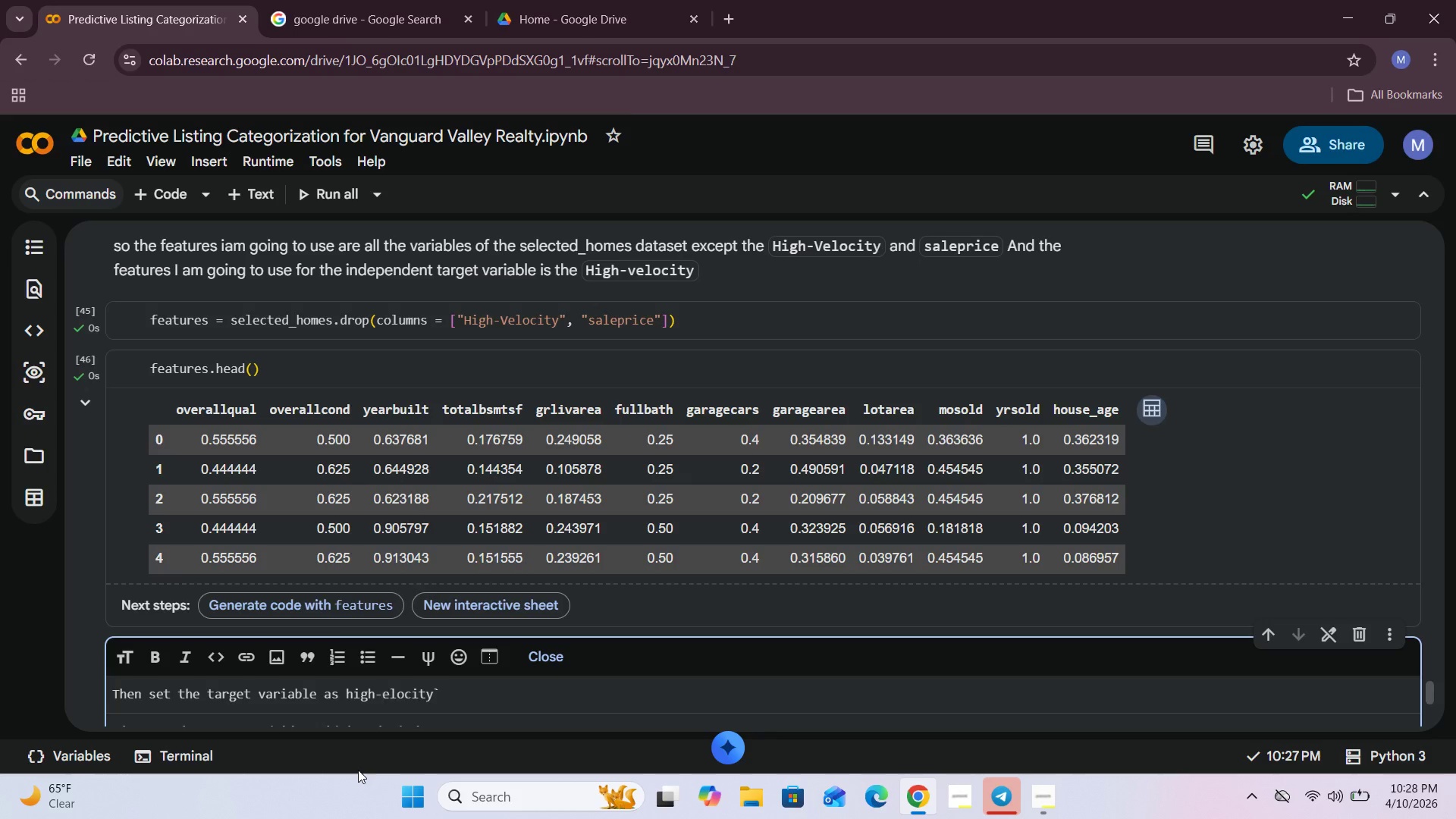 
key(CapsLock)
 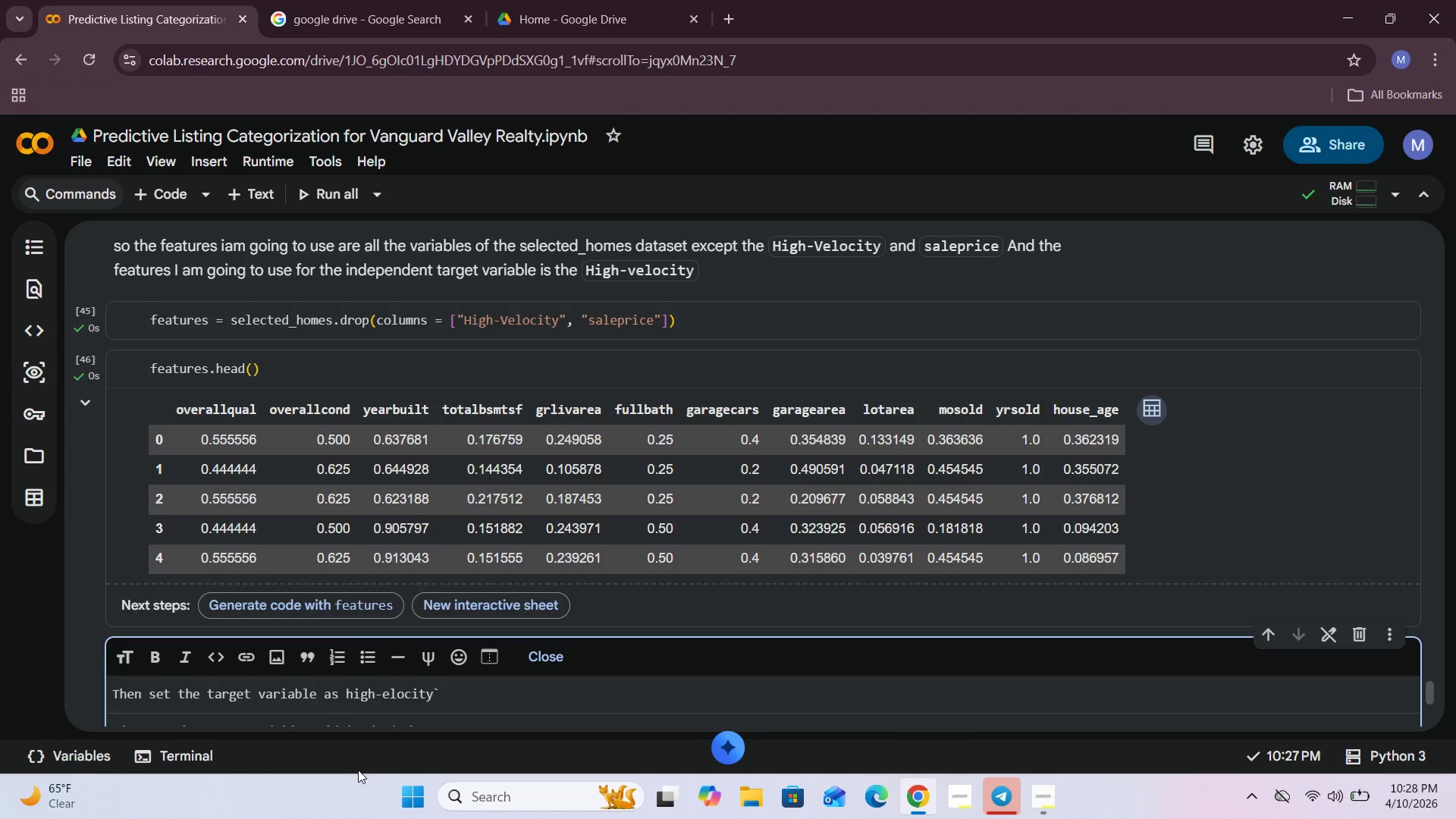 
key(V)
 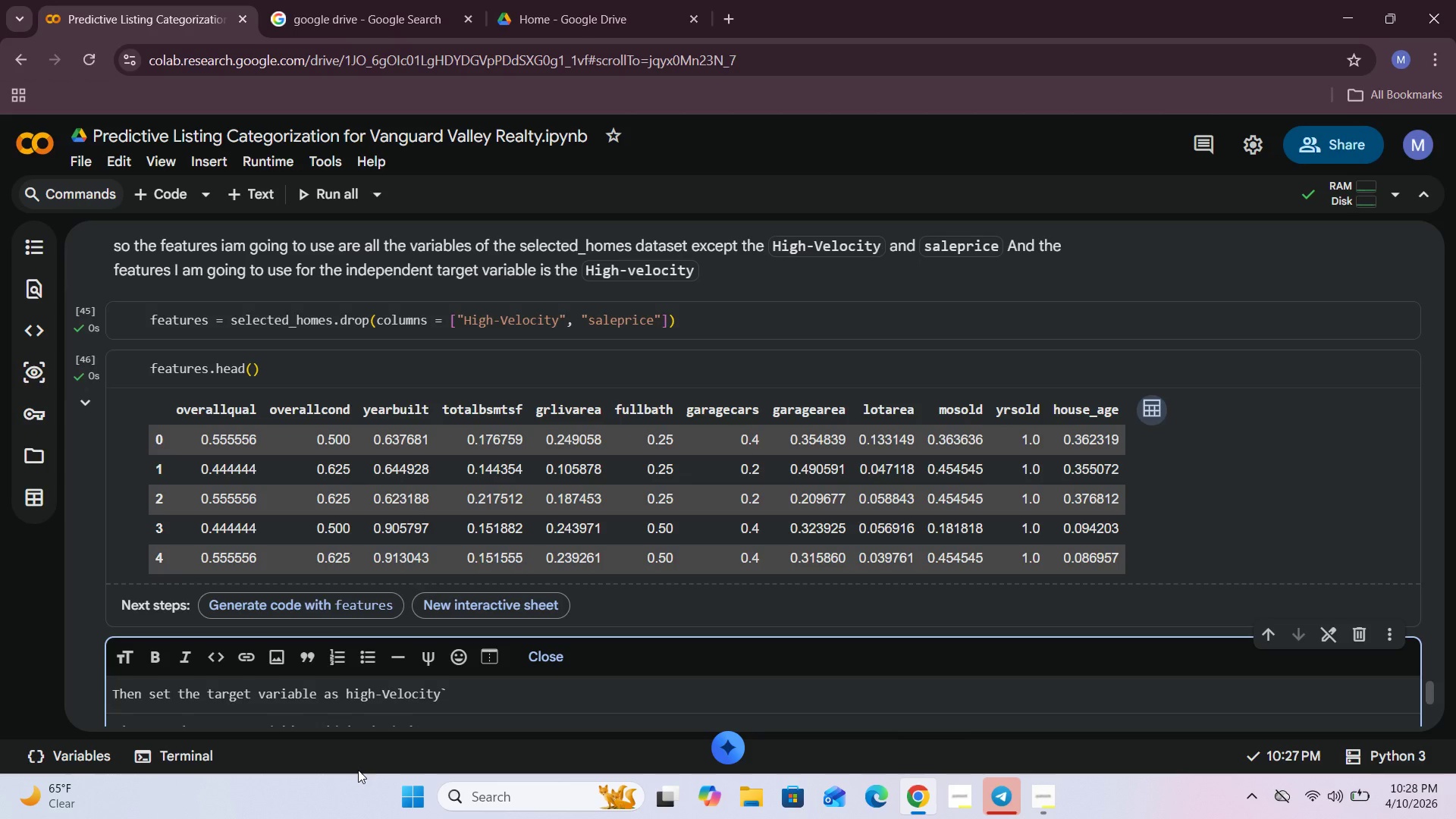 
key(ArrowLeft)
 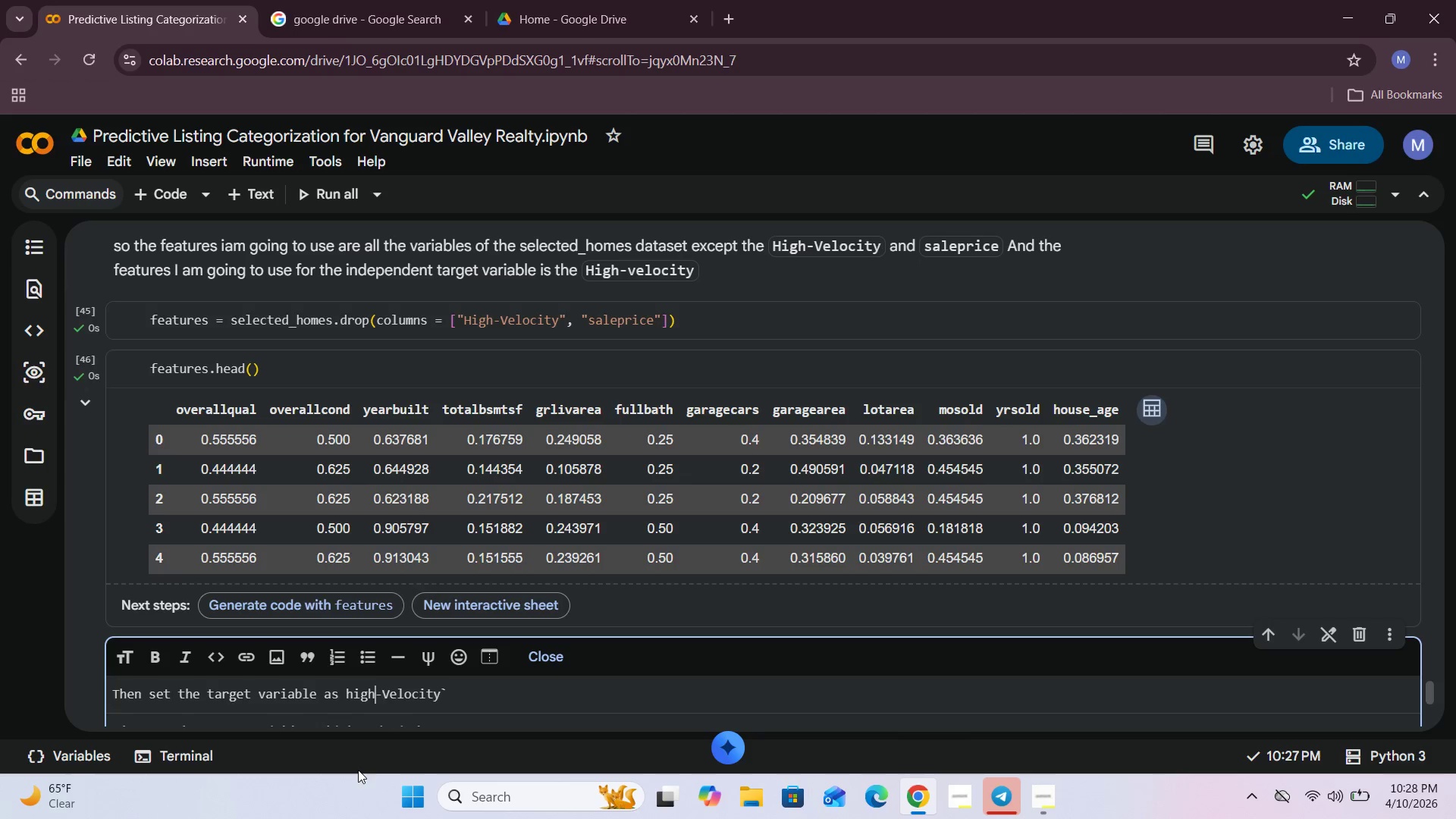 
key(ArrowLeft)
 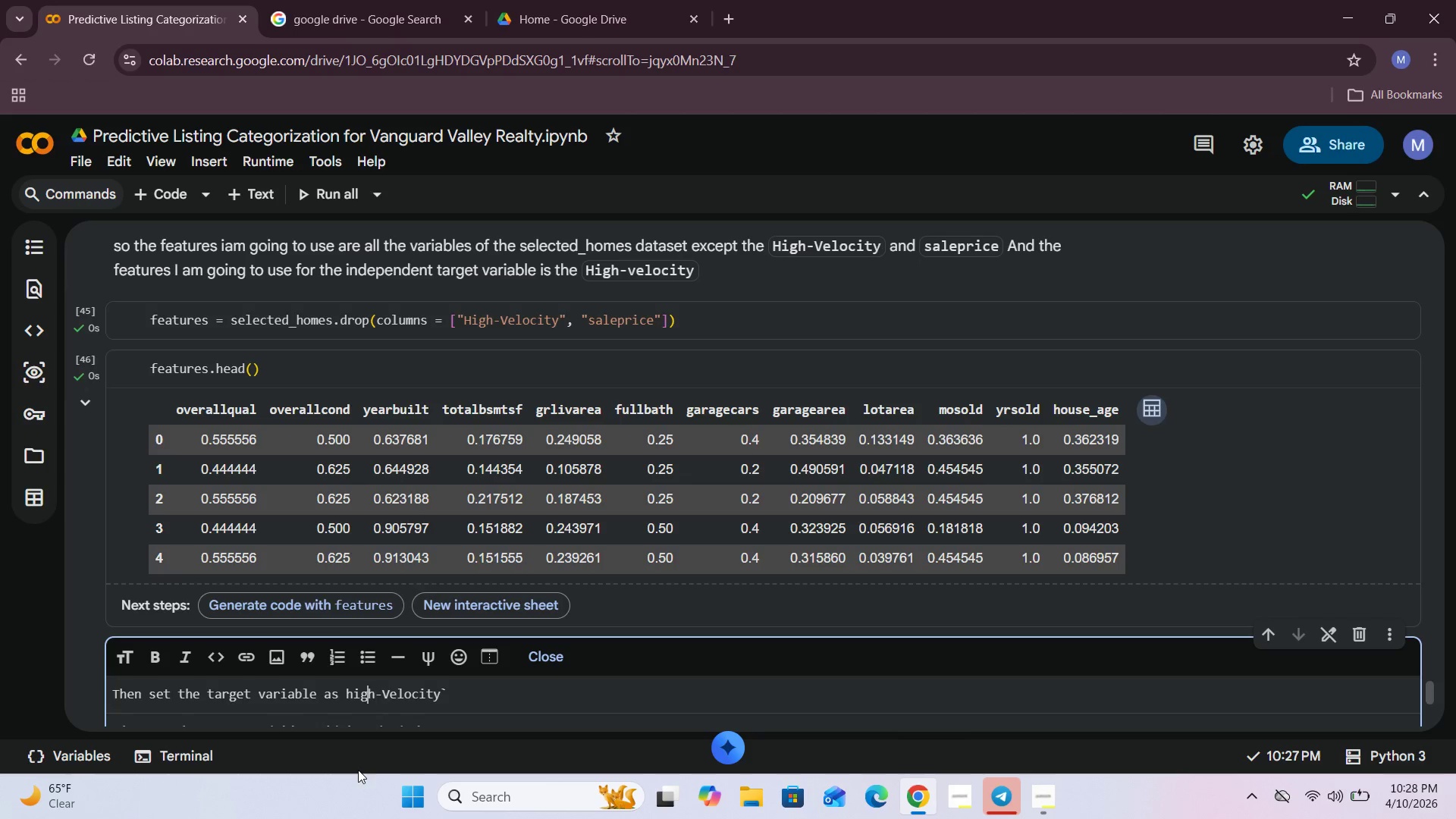 
key(ArrowLeft)
 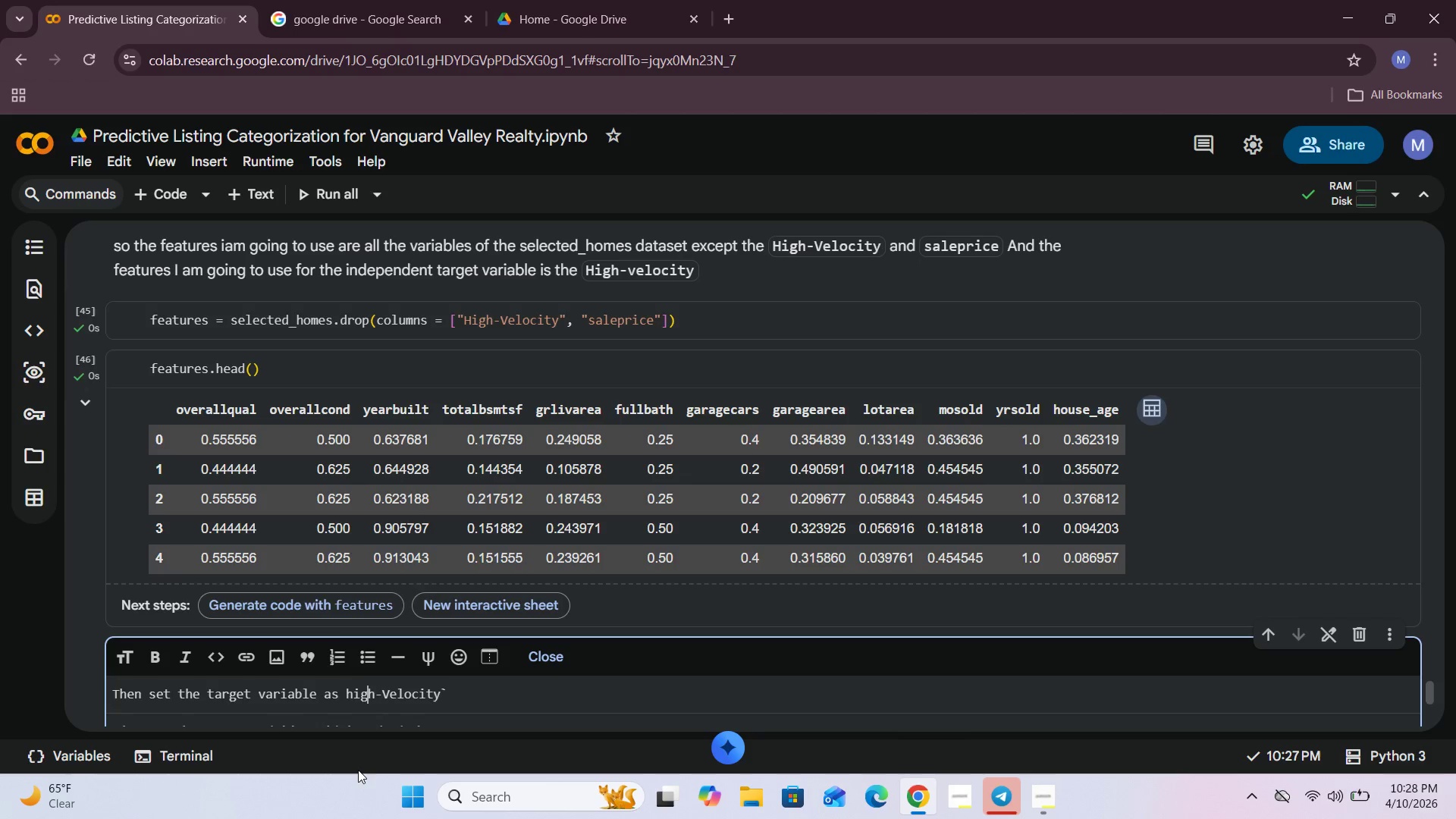 
key(ArrowLeft)
 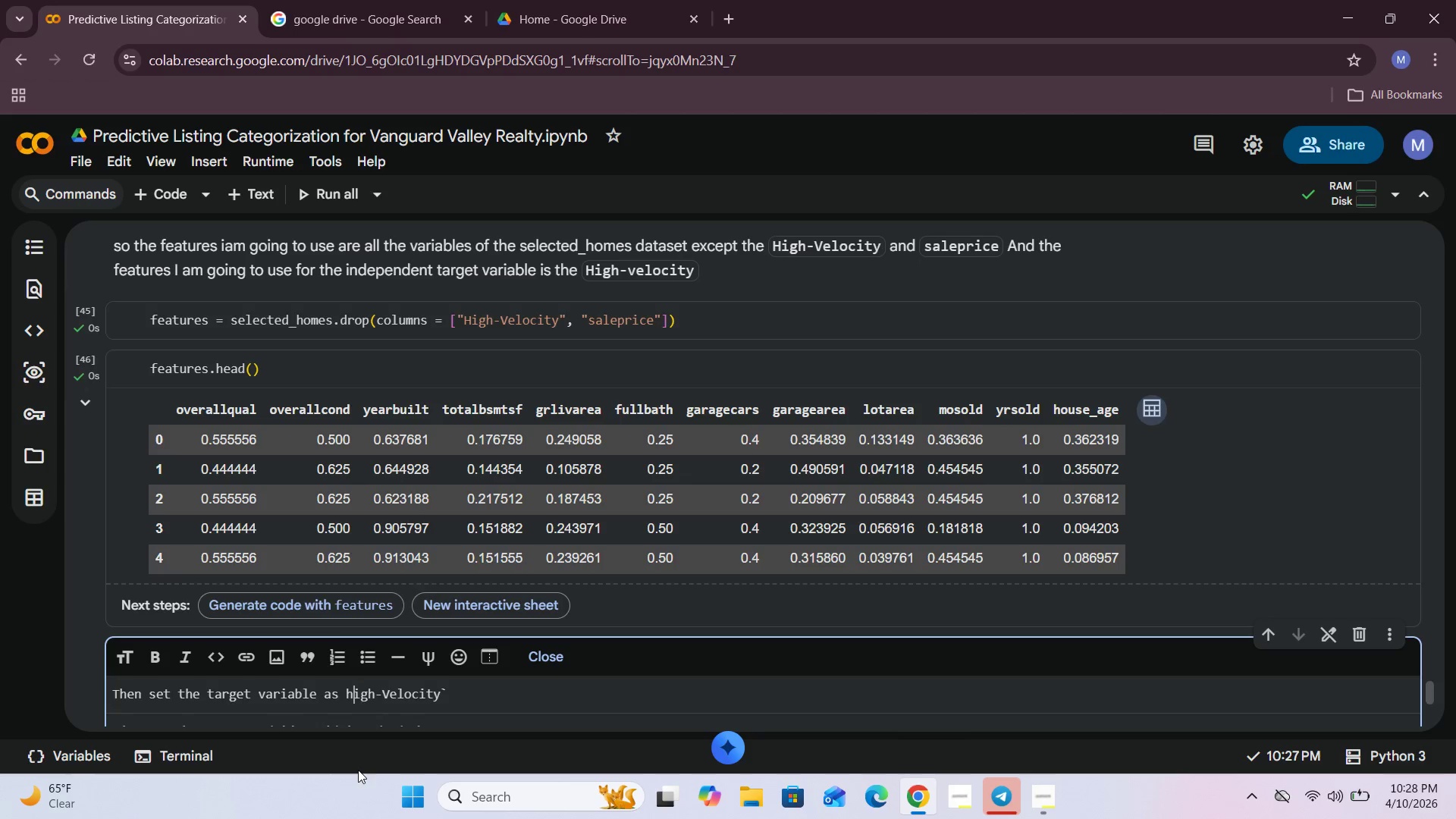 
key(ArrowLeft)
 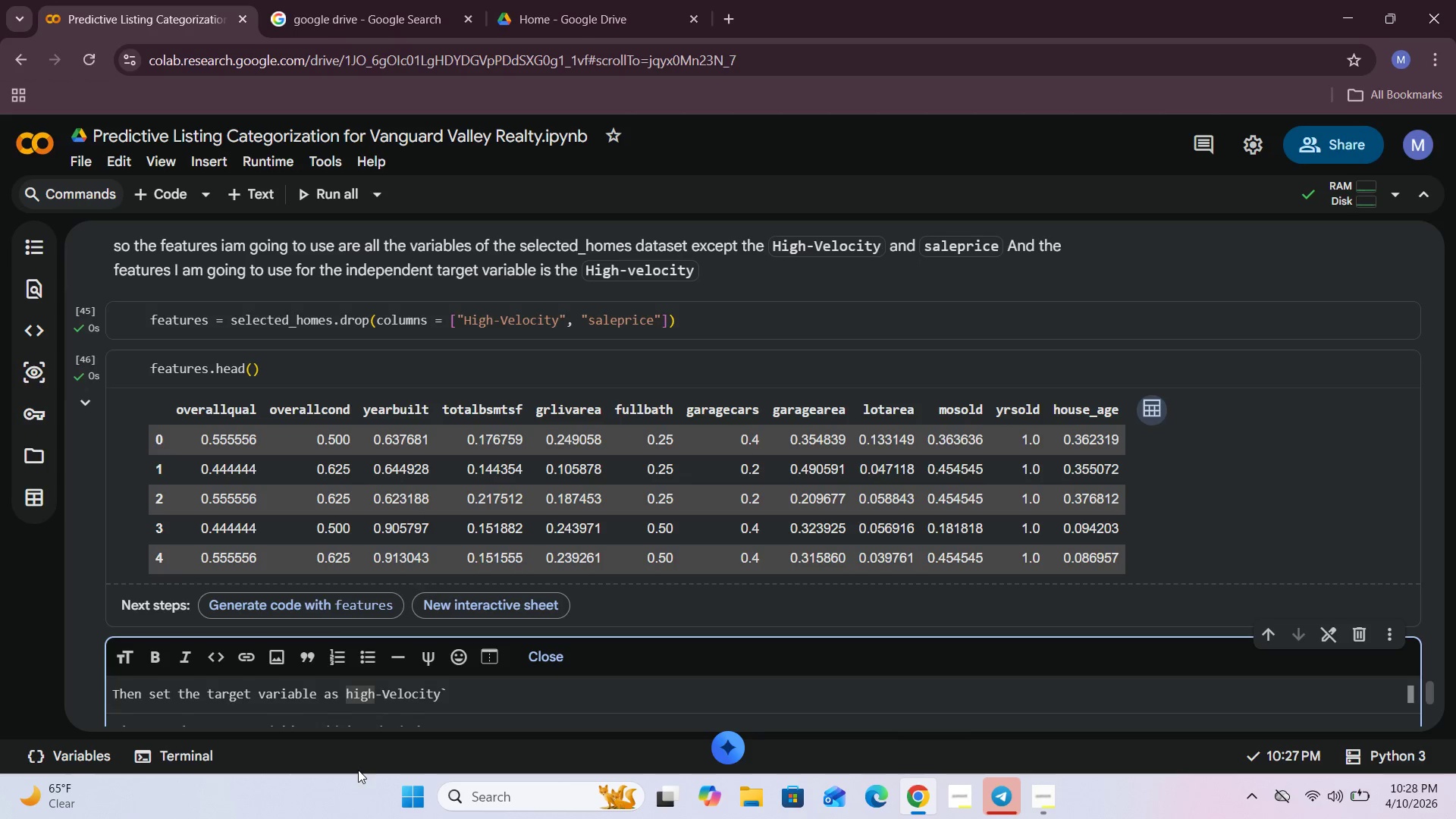 
key(Backspace)
 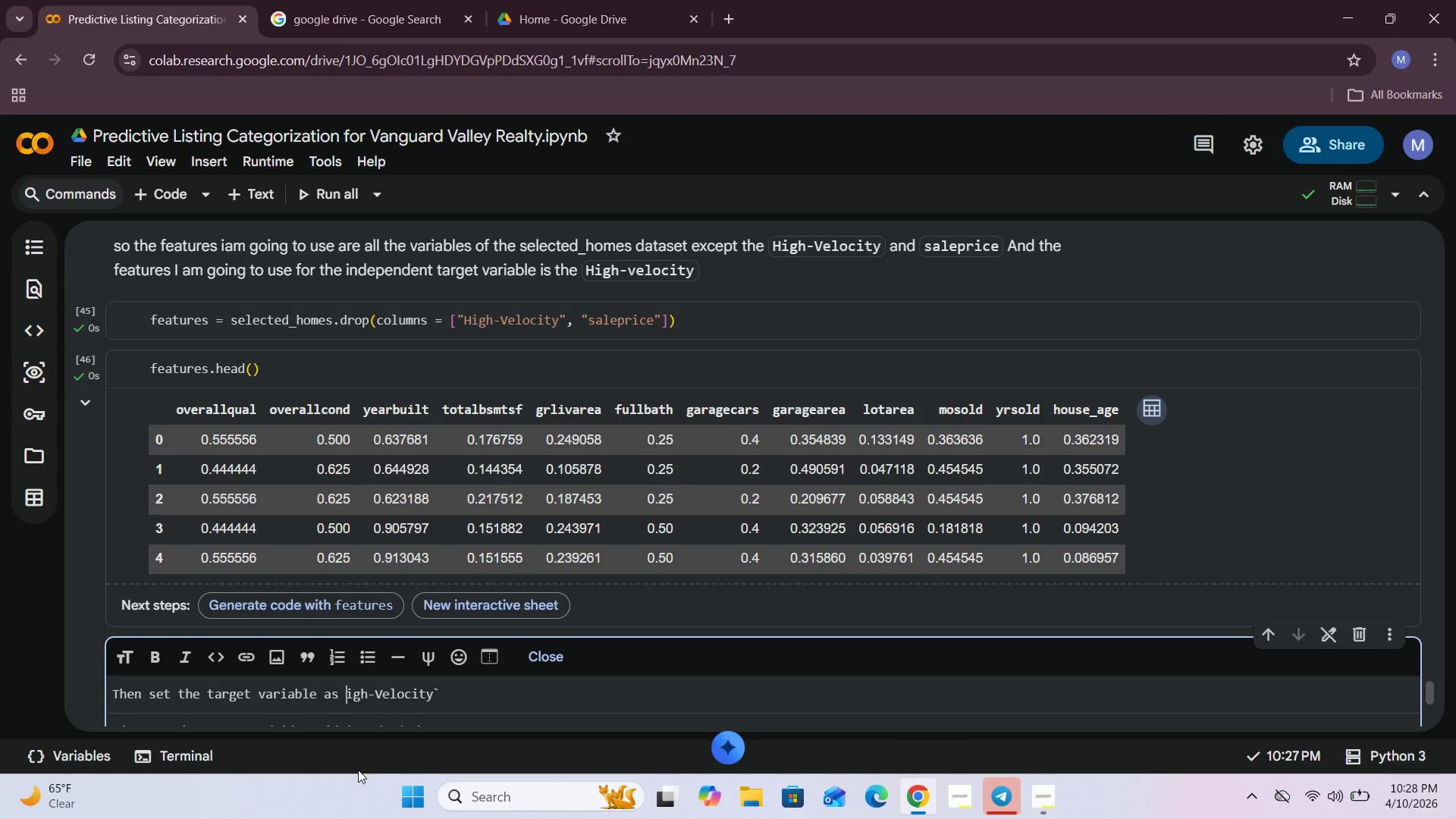 
key(CapsLock)
 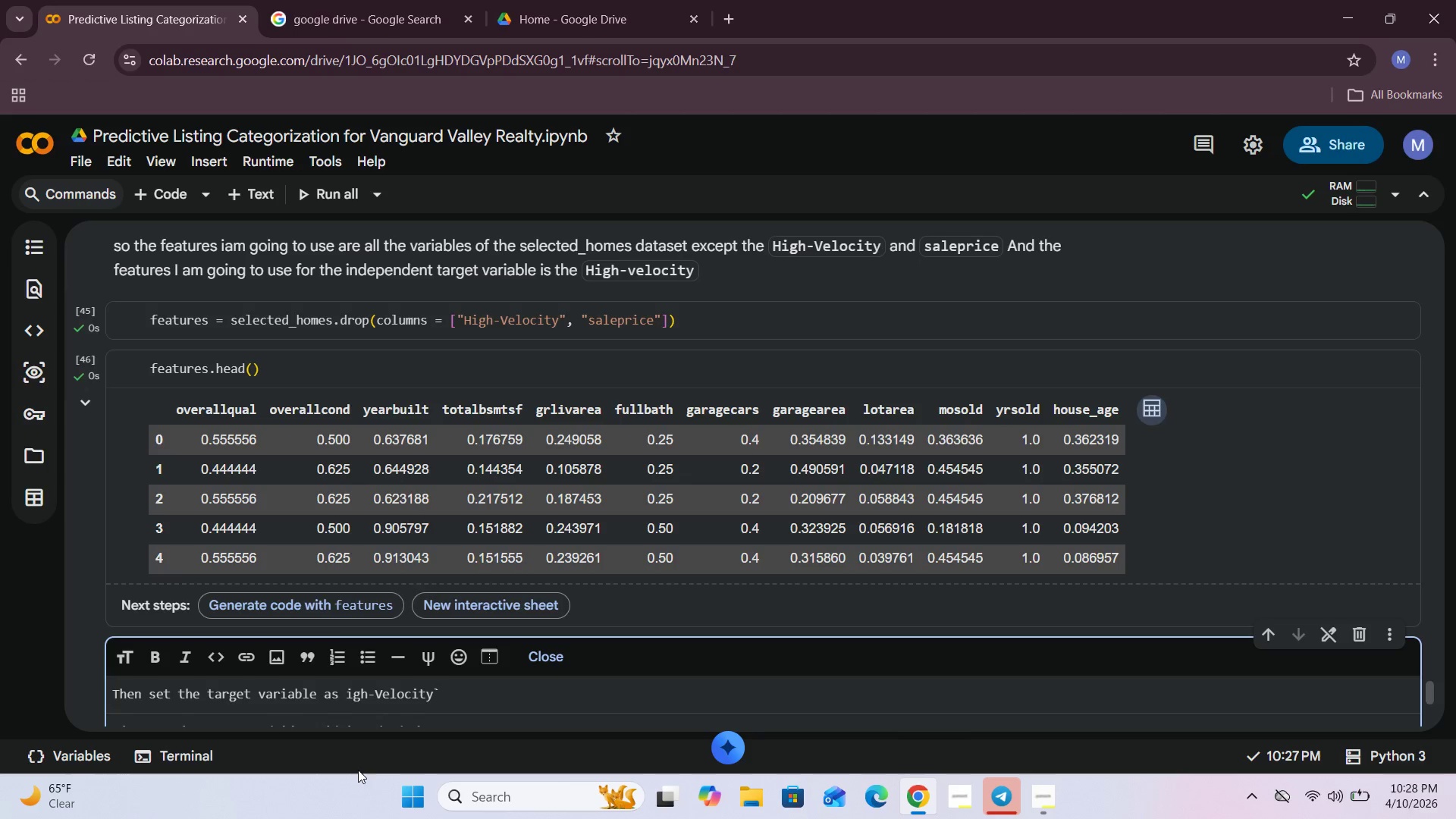 
key(CapsLock)
 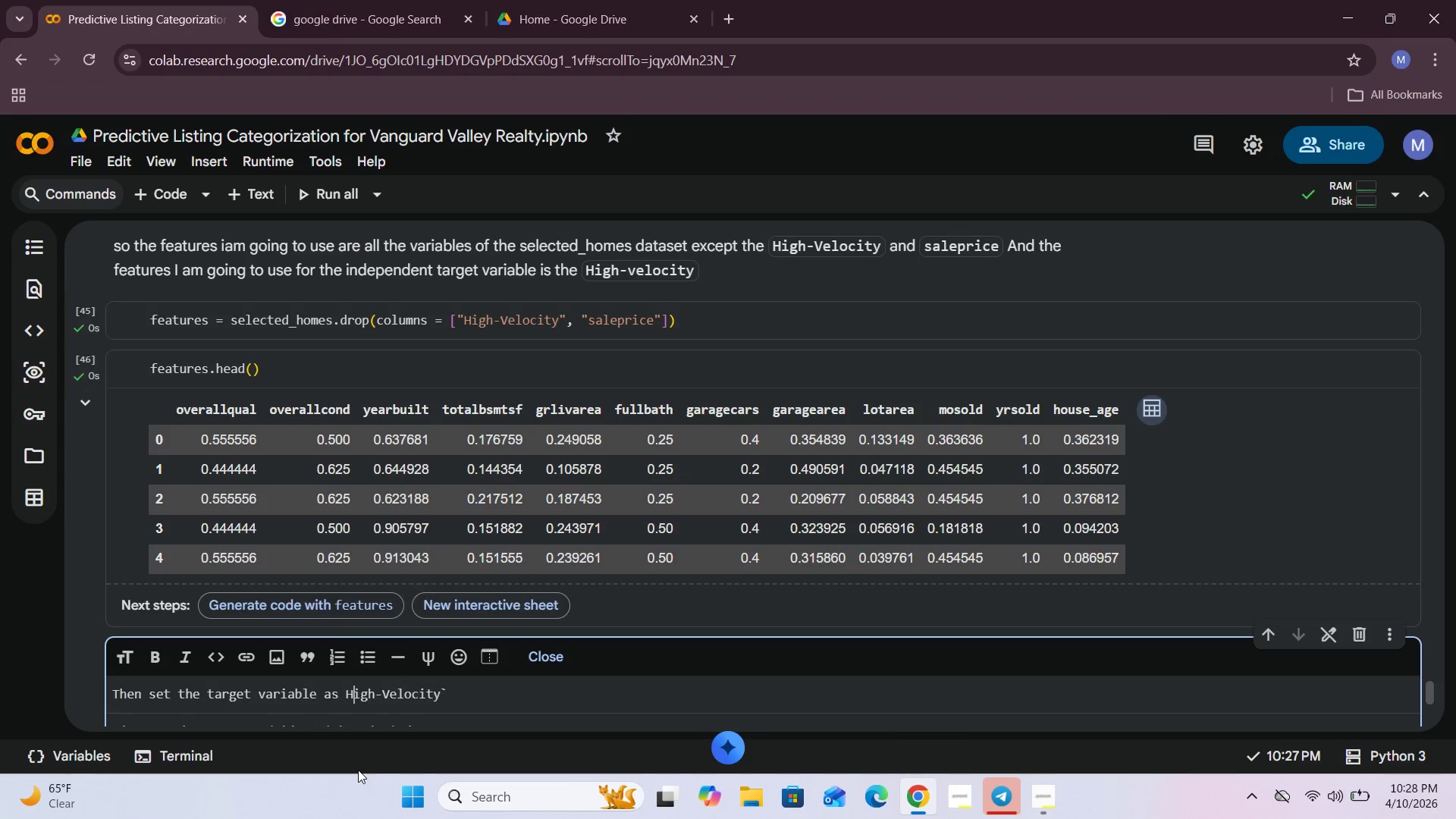 
key(H)
 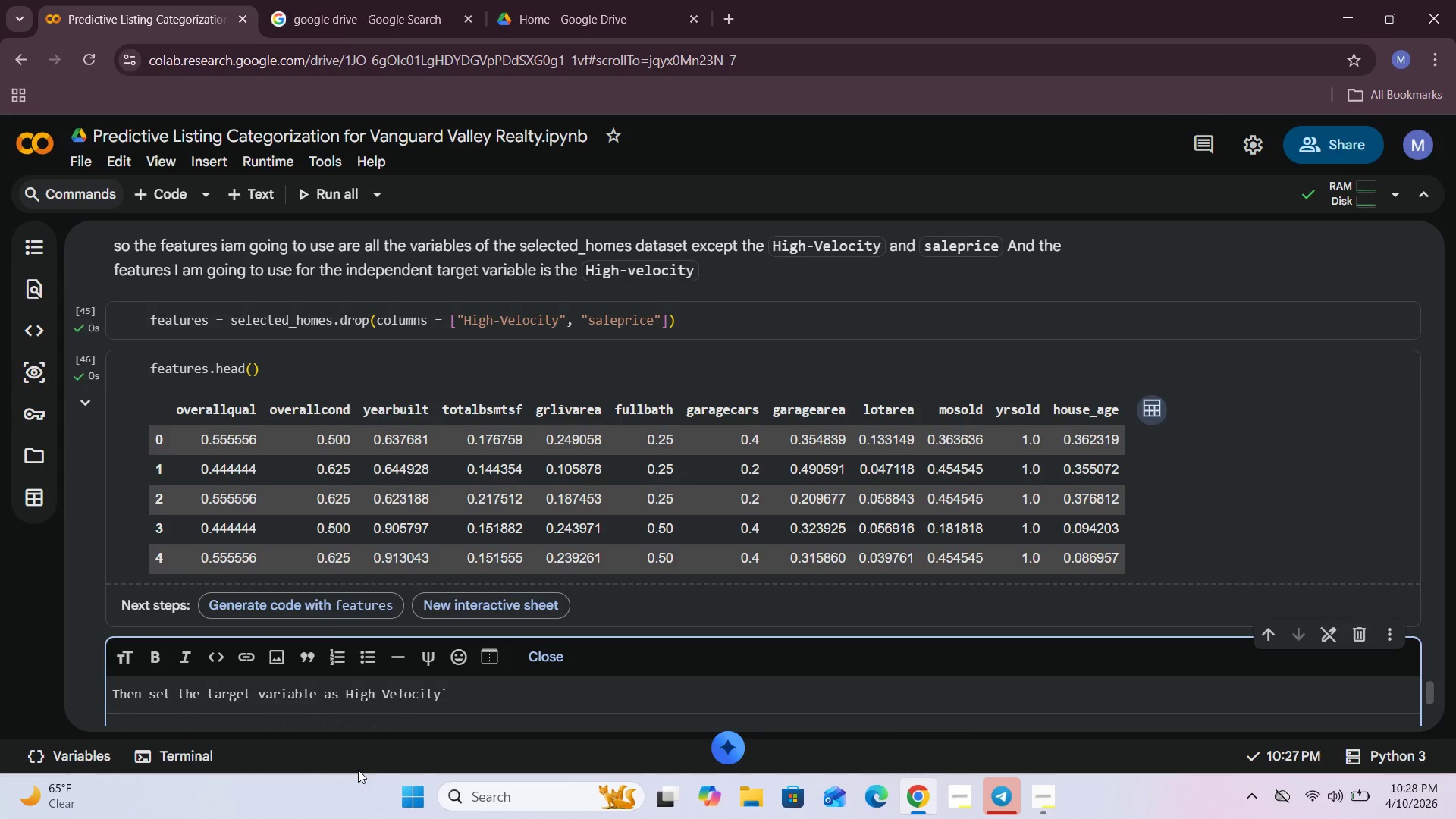 
key(ArrowLeft)
 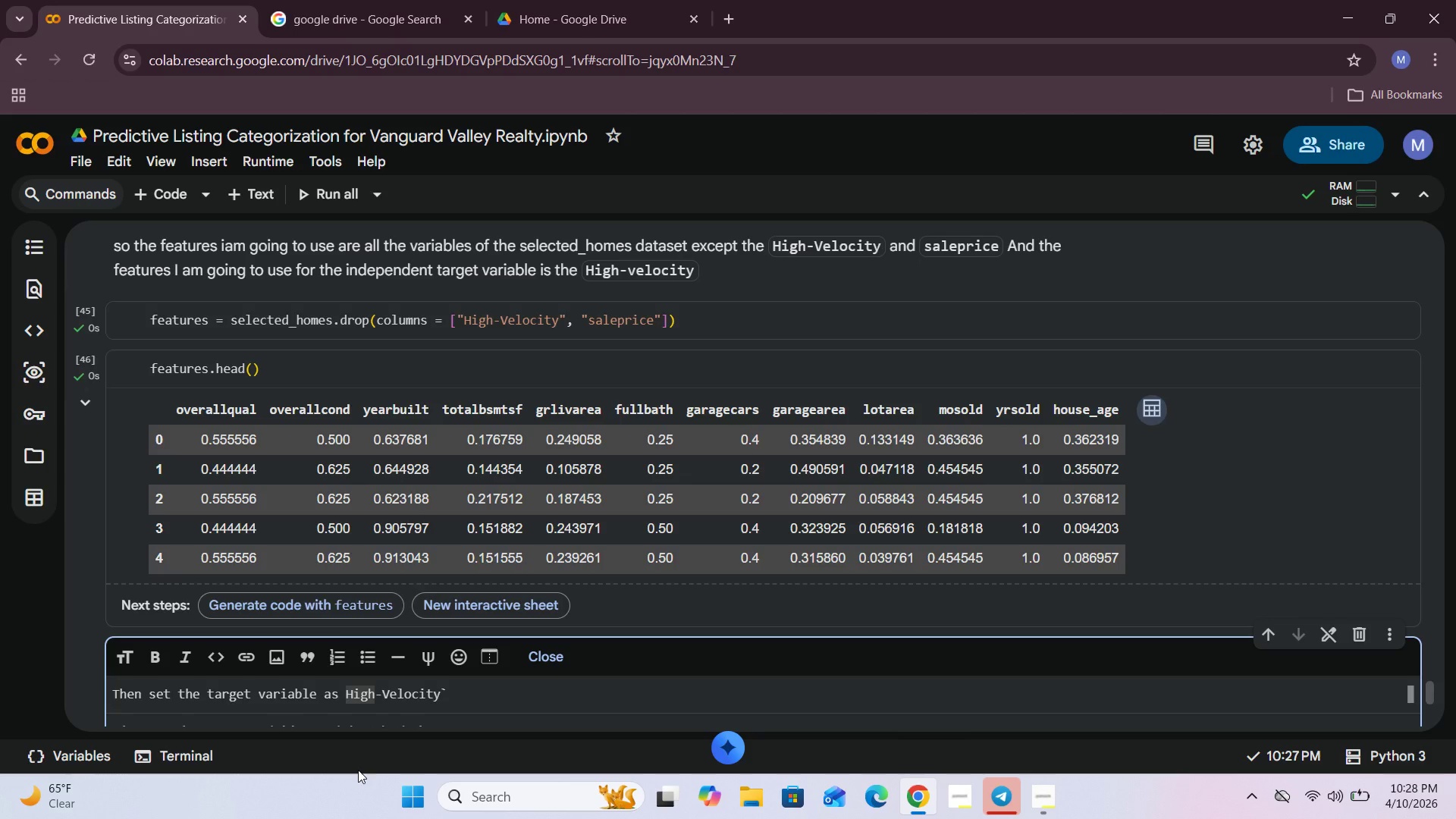 
hold_key(key=ShiftLeft, duration=1.94)
 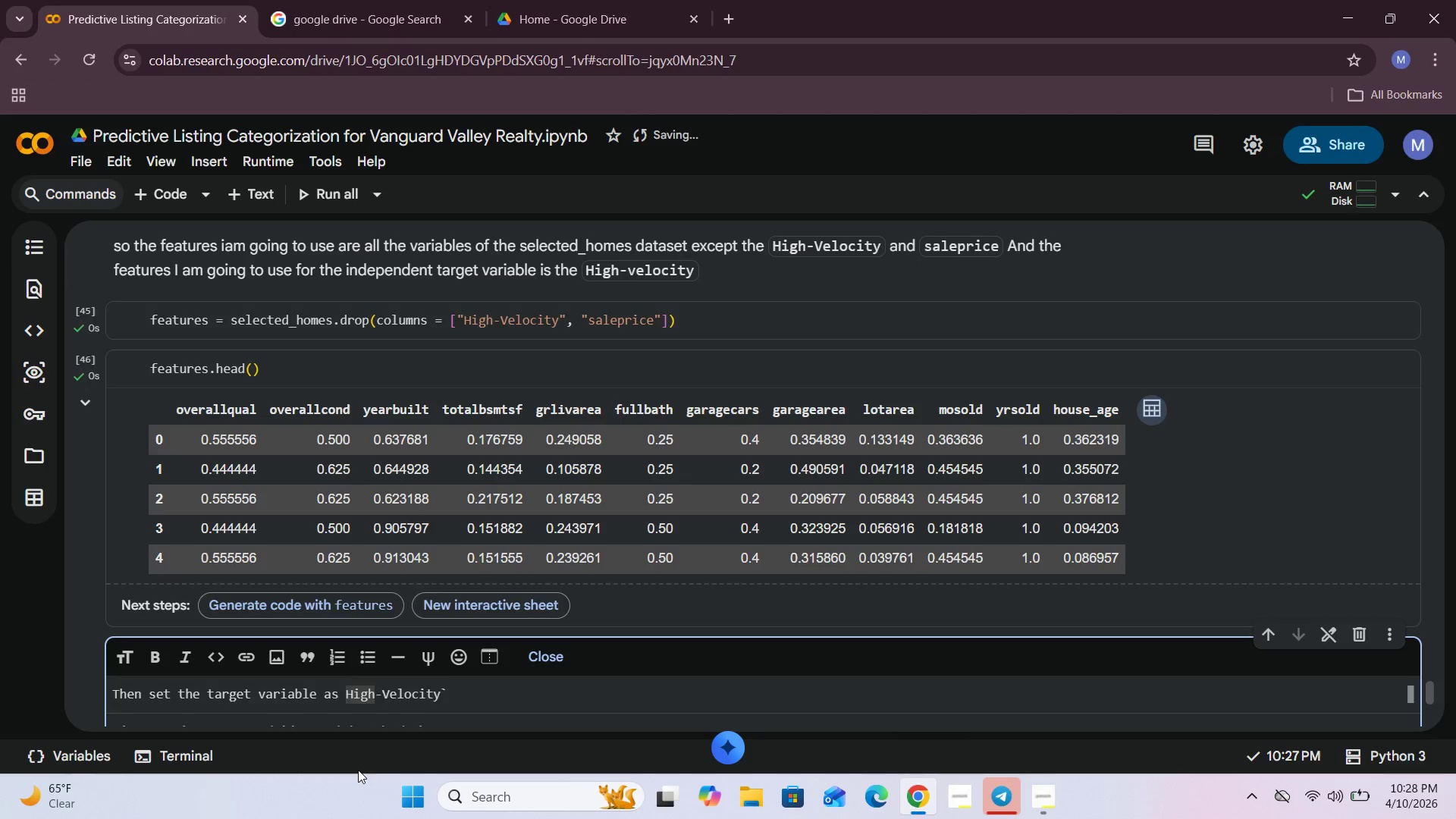 
key(Period)
 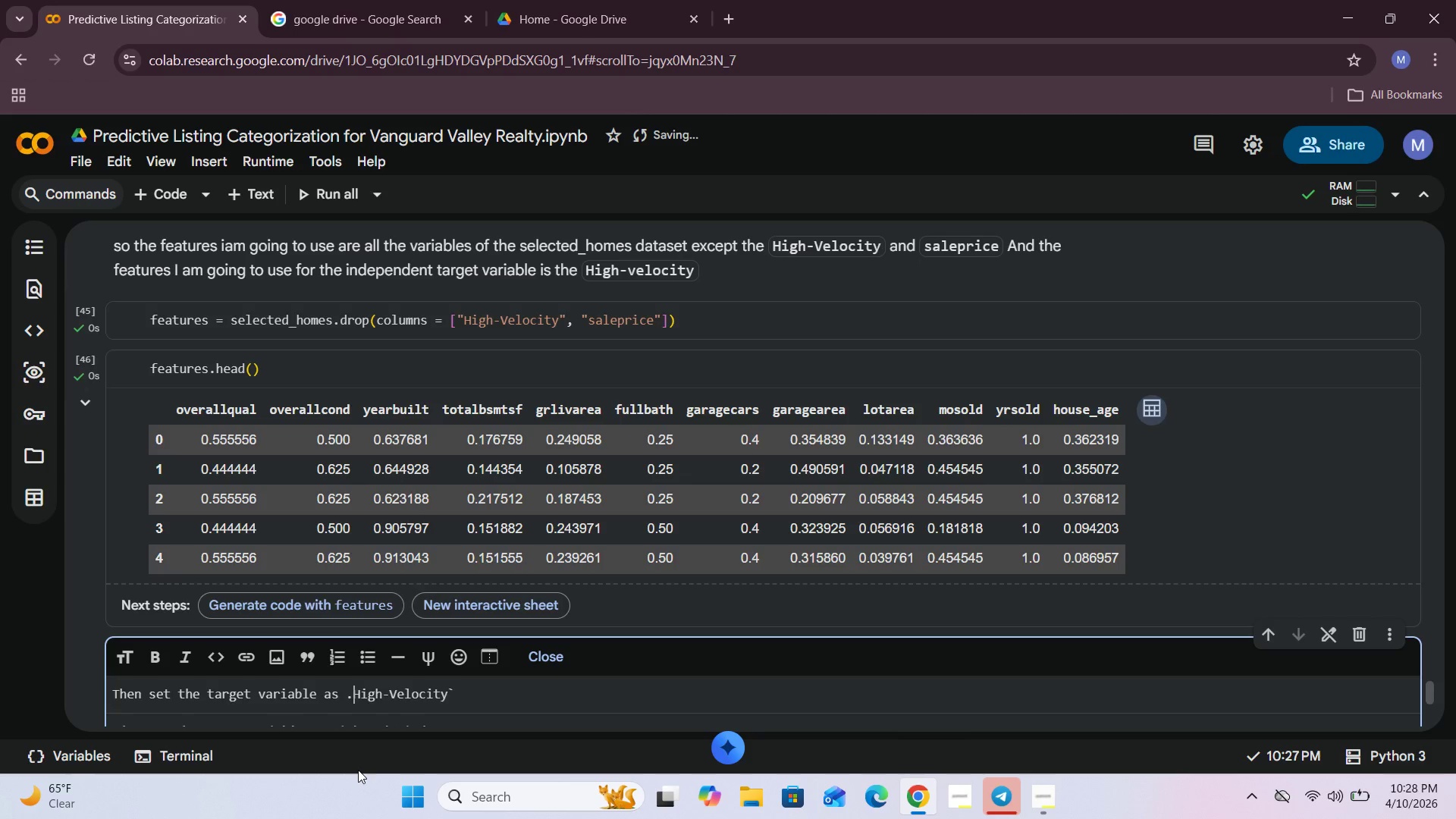 
key(Backspace)
 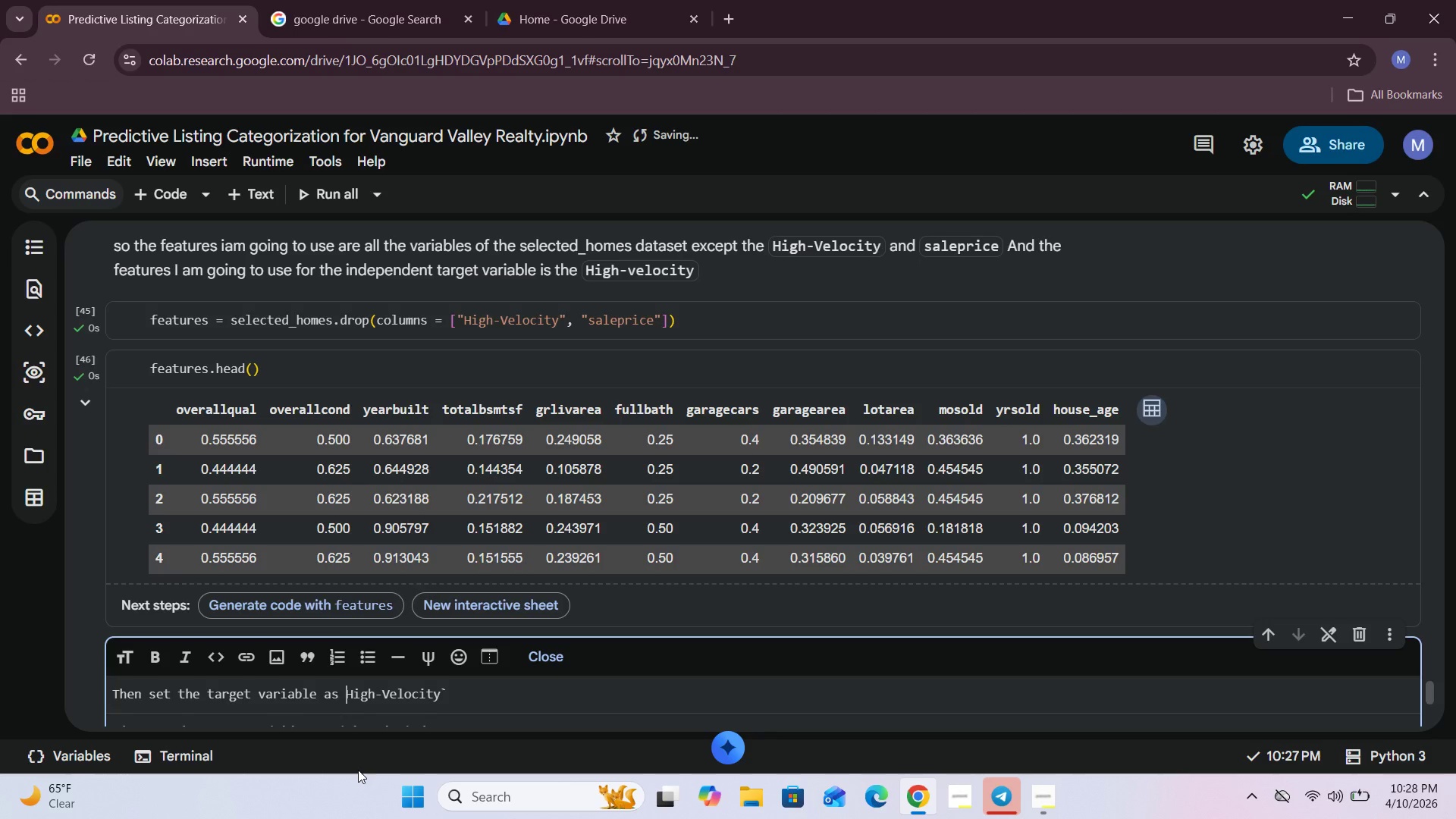 
key(Shift+Period)
 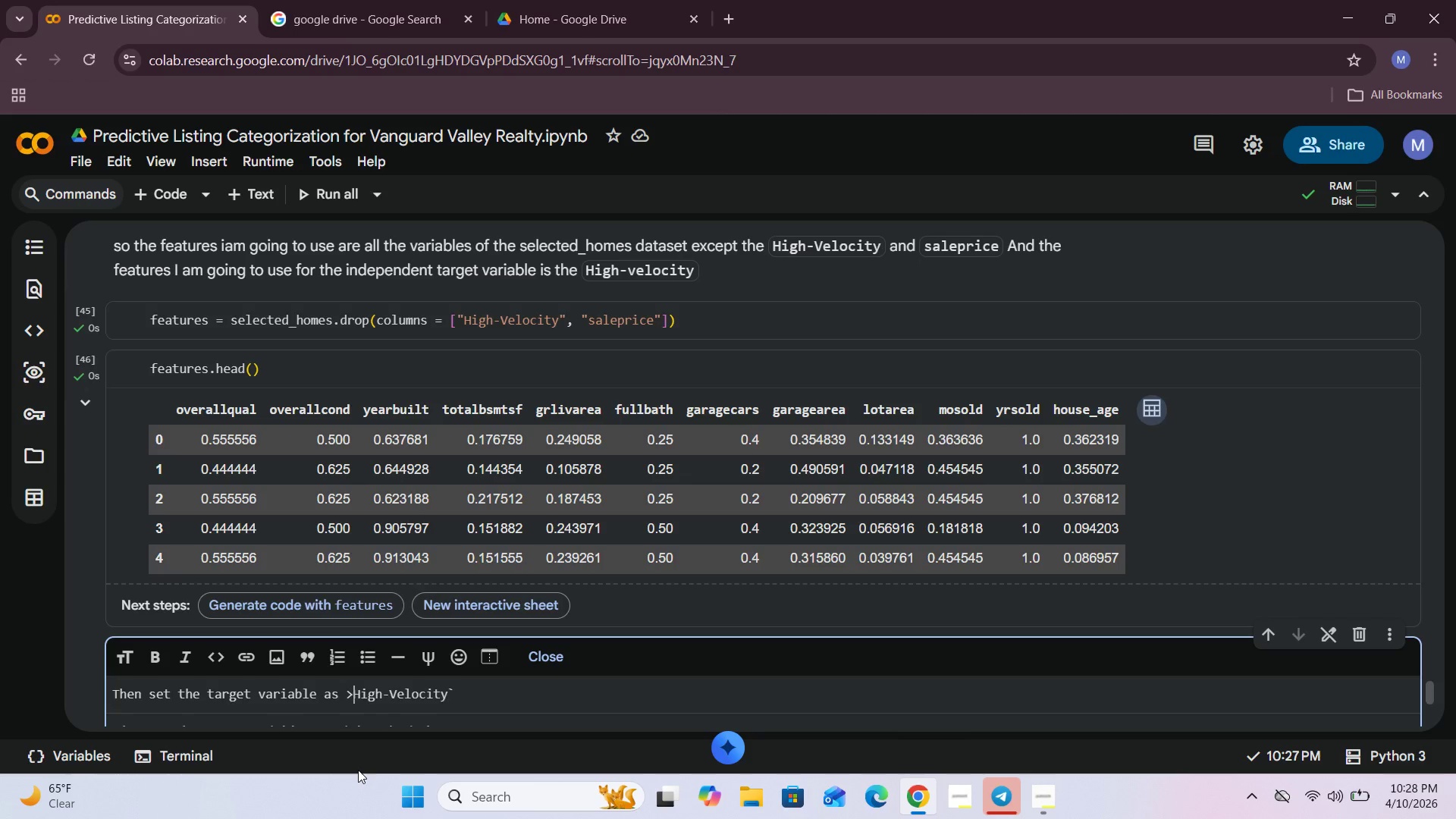 
key(Backspace)
 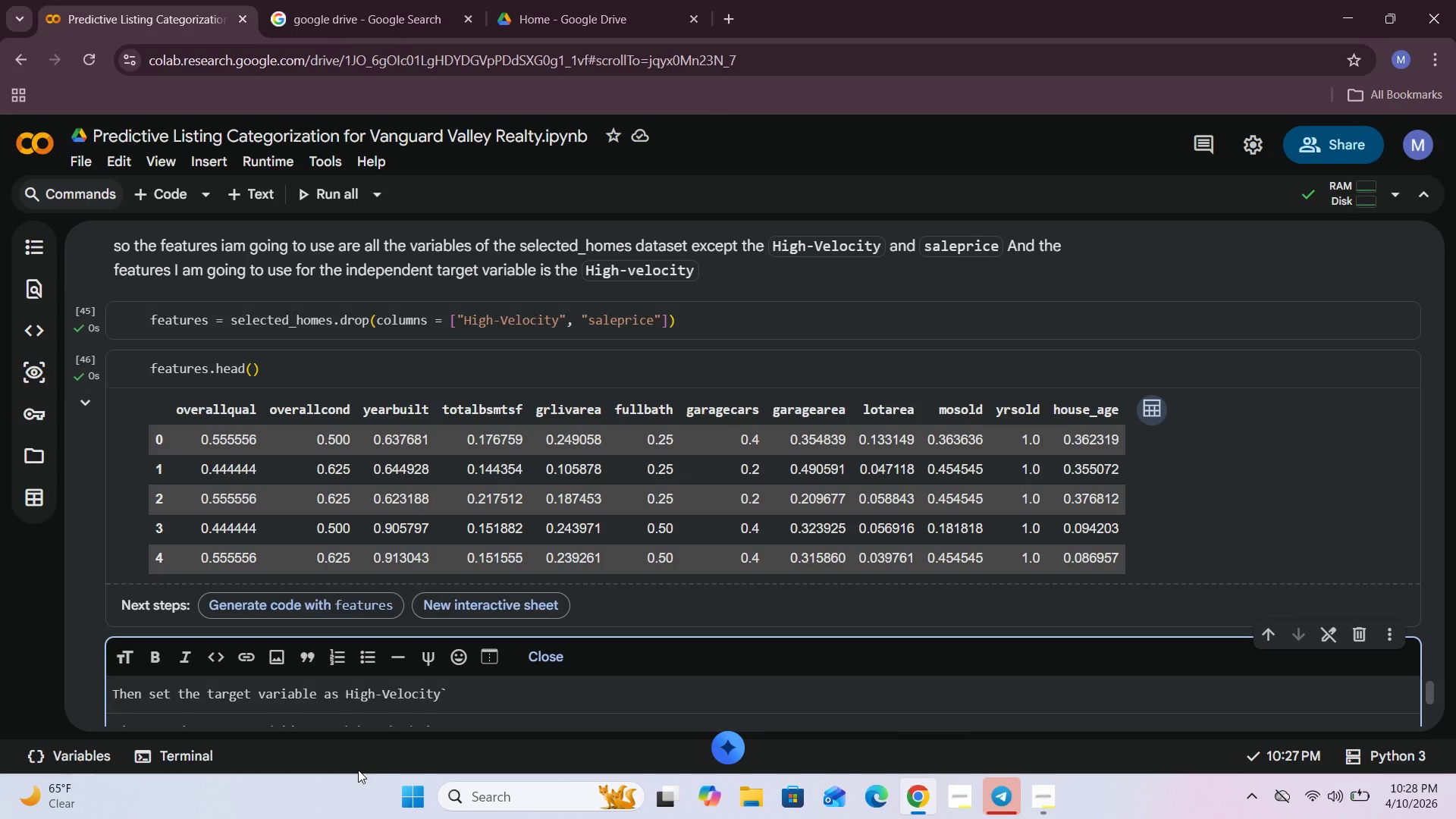 
key(CapsLock)
 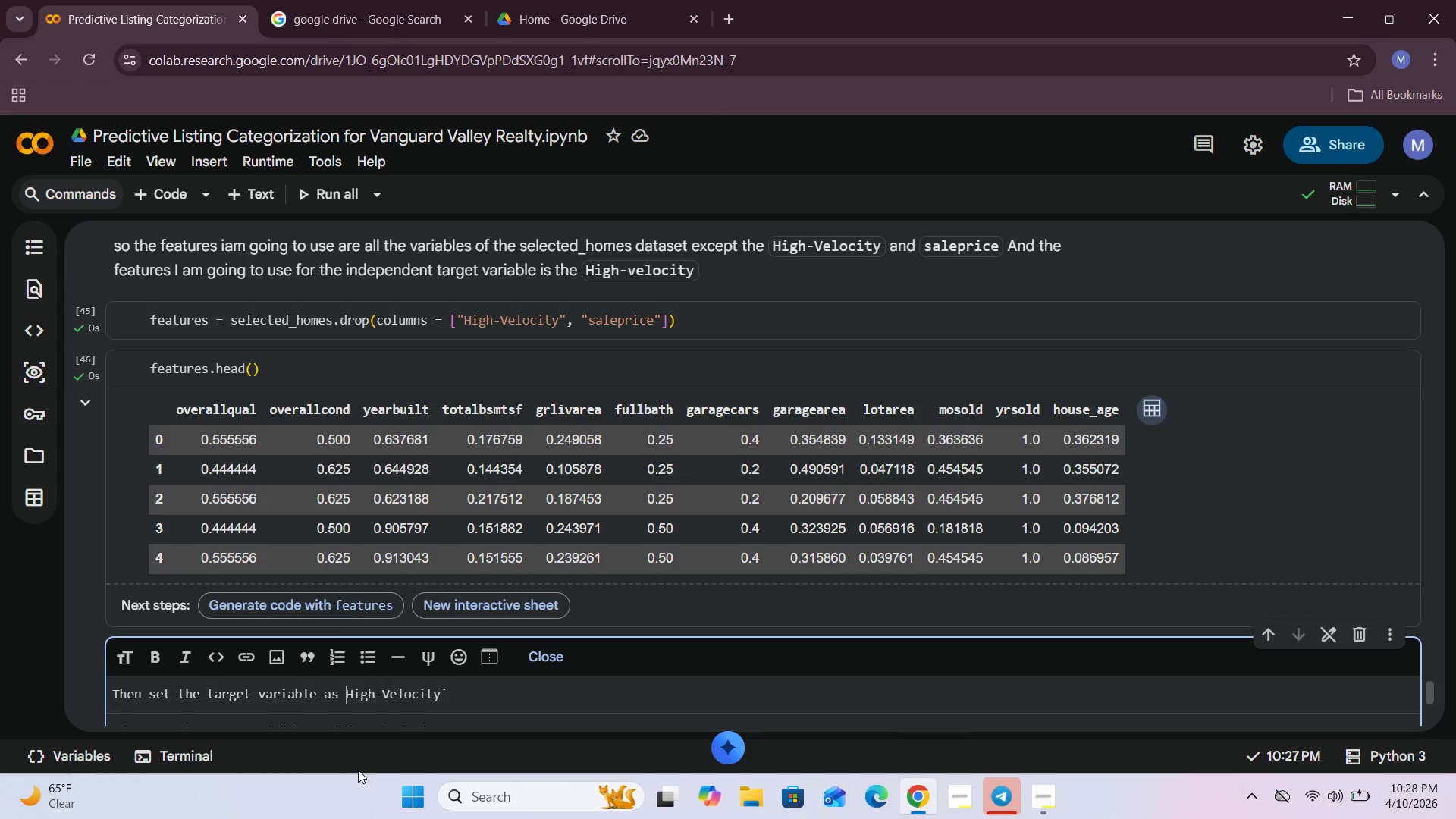 
hold_key(key=ShiftLeft, duration=0.81)
 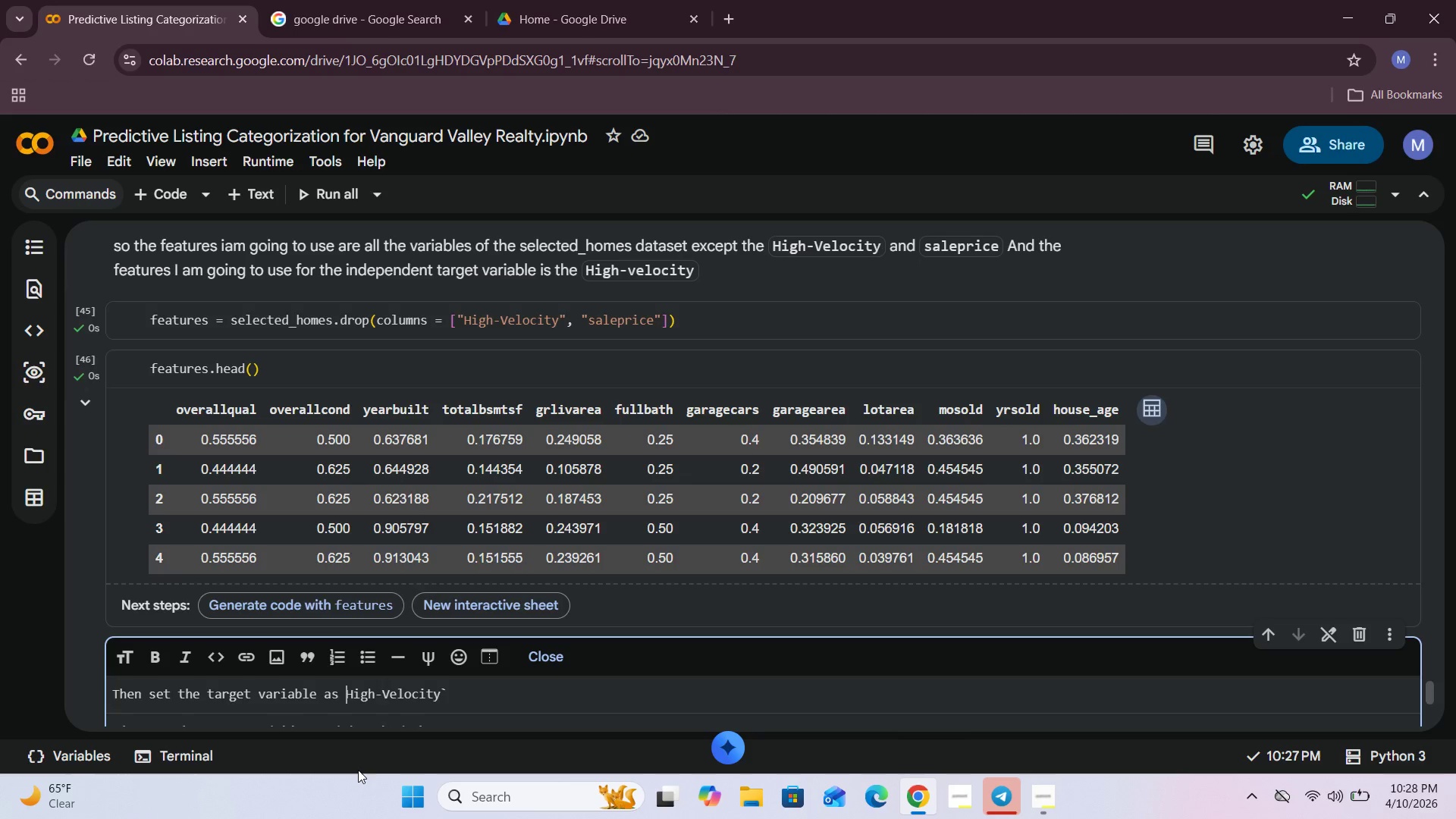 
key(Backquote)
 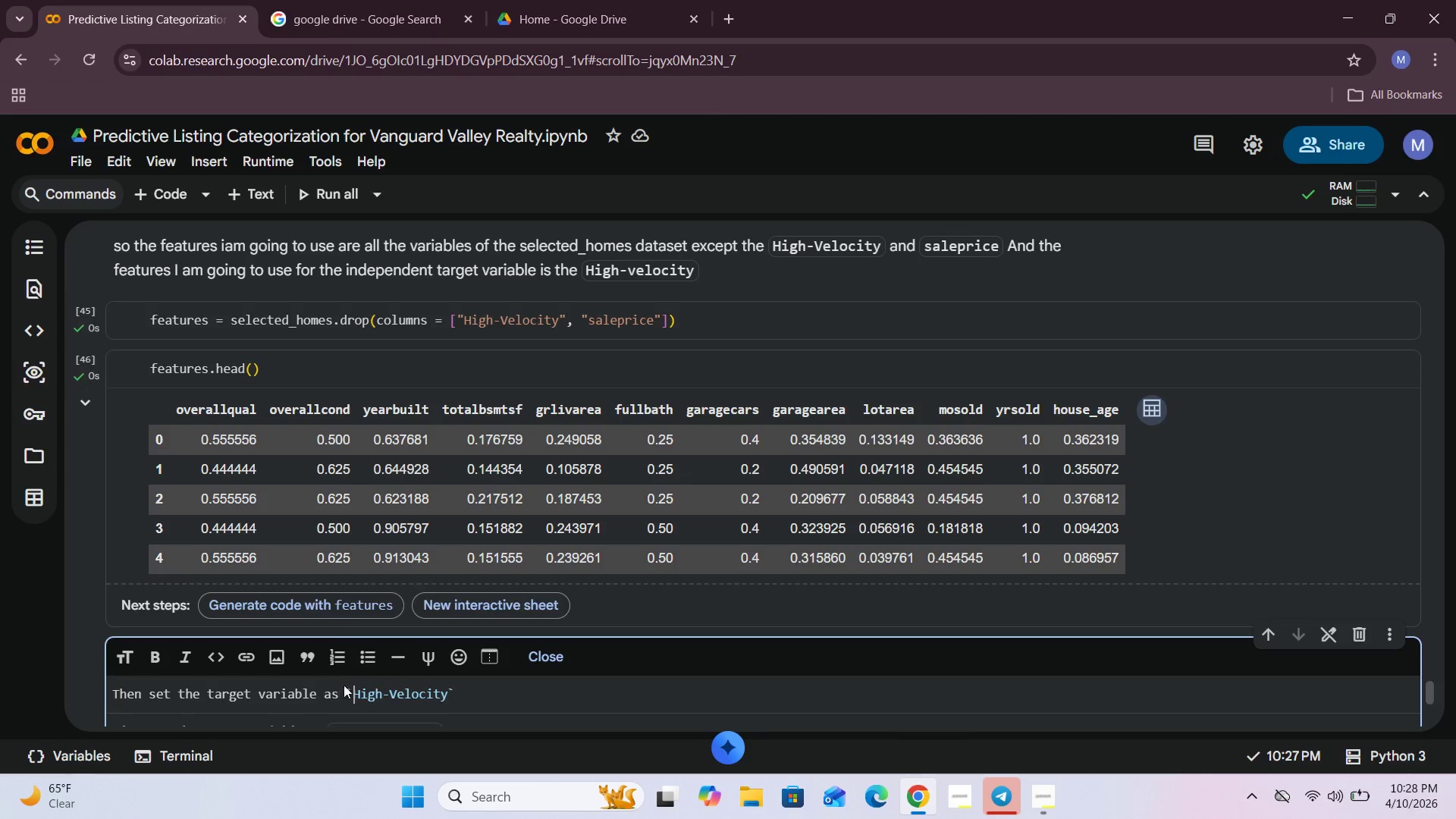 
left_click([537, 654])
 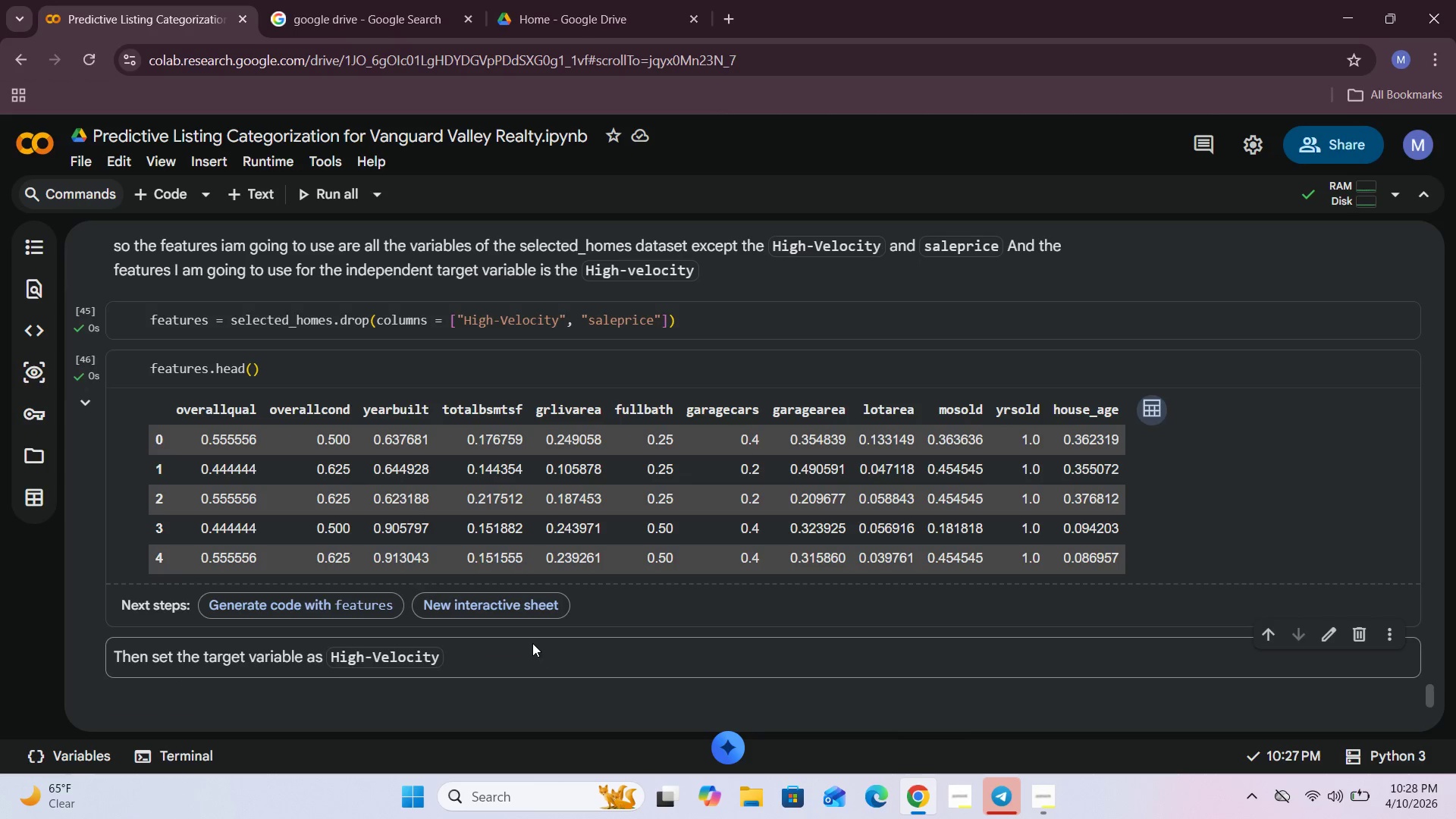 
scroll: coordinate [506, 615], scroll_direction: down, amount: 2.0
 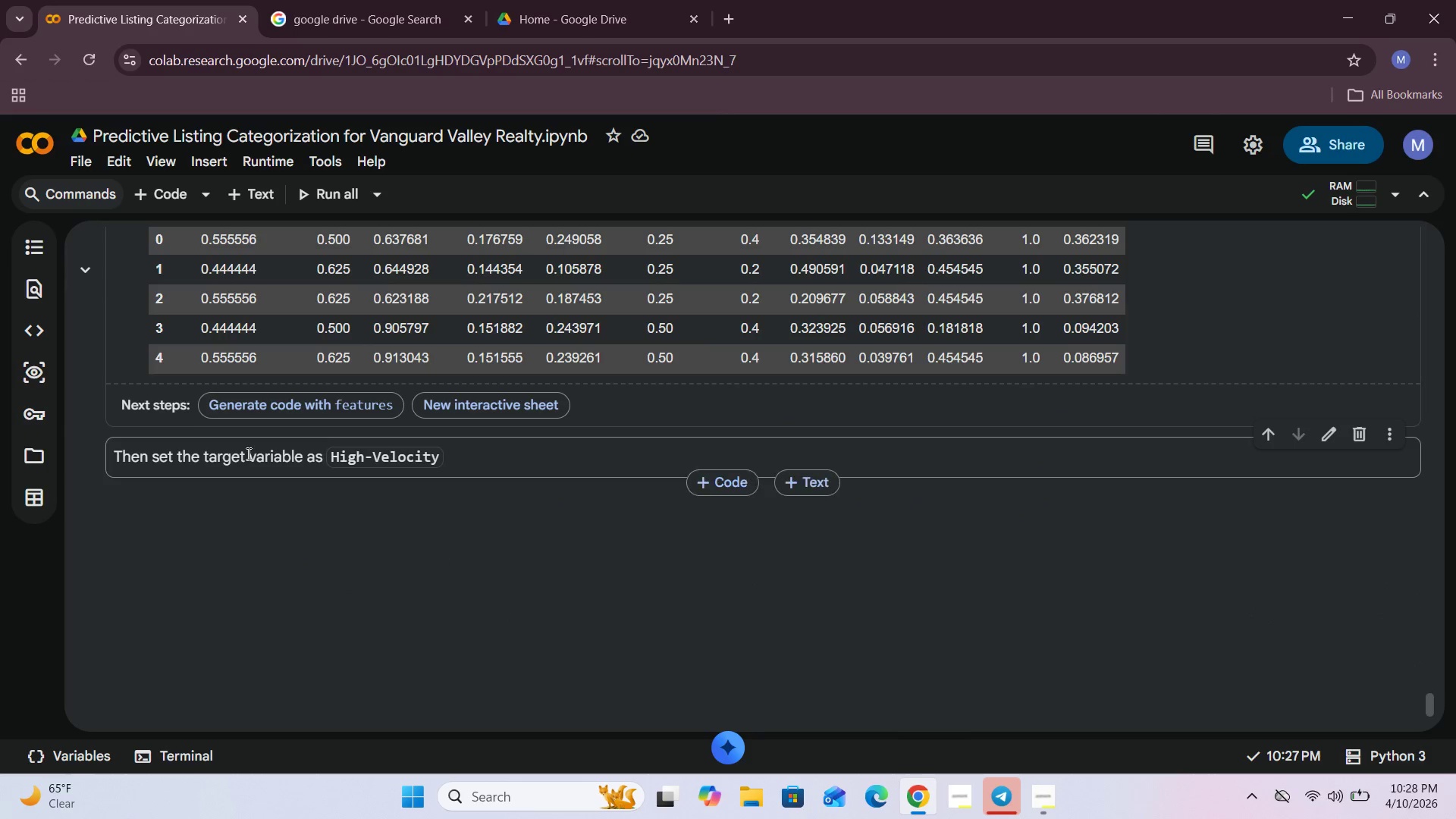 
left_click([247, 453])
 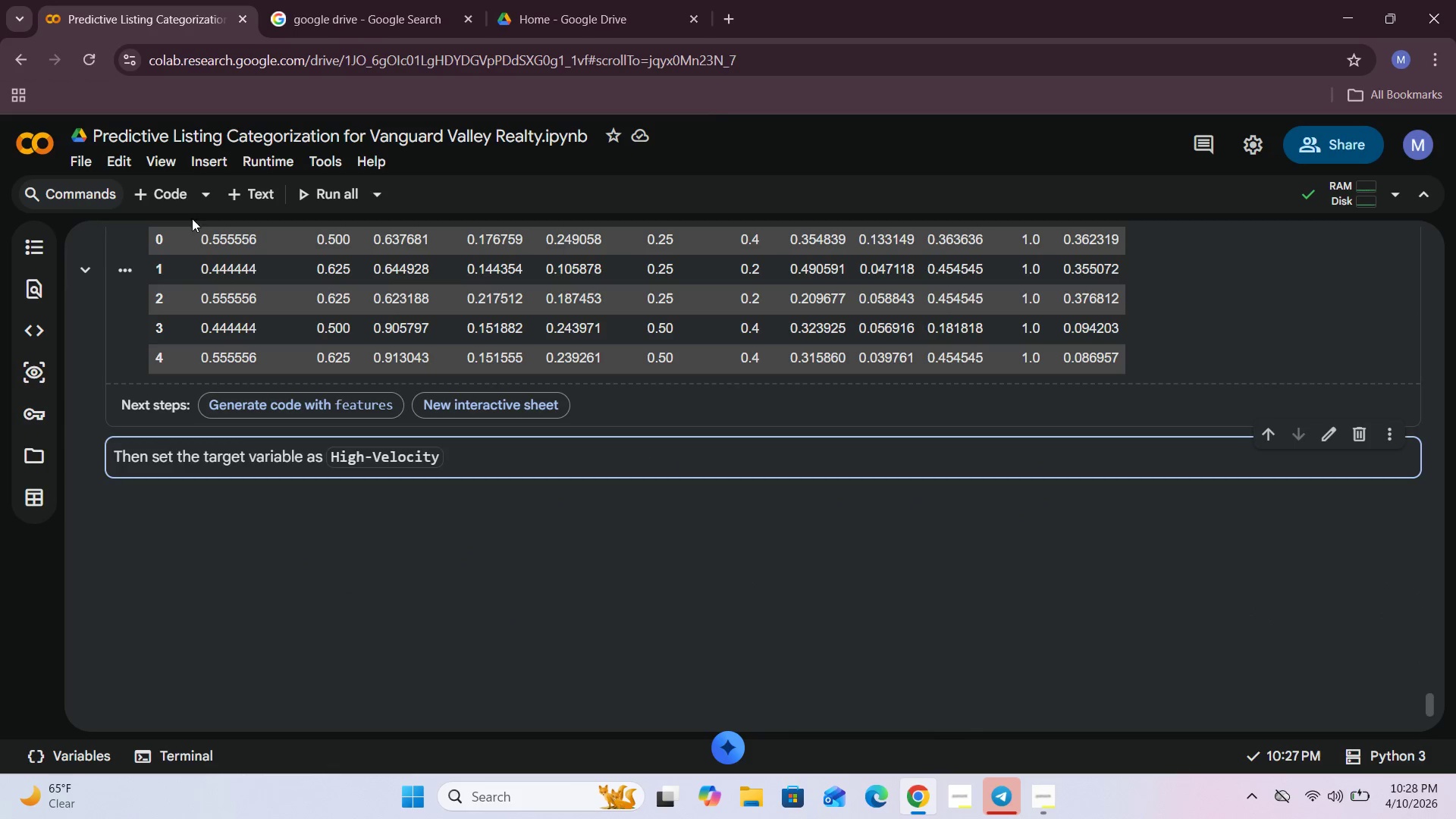 
left_click([169, 190])
 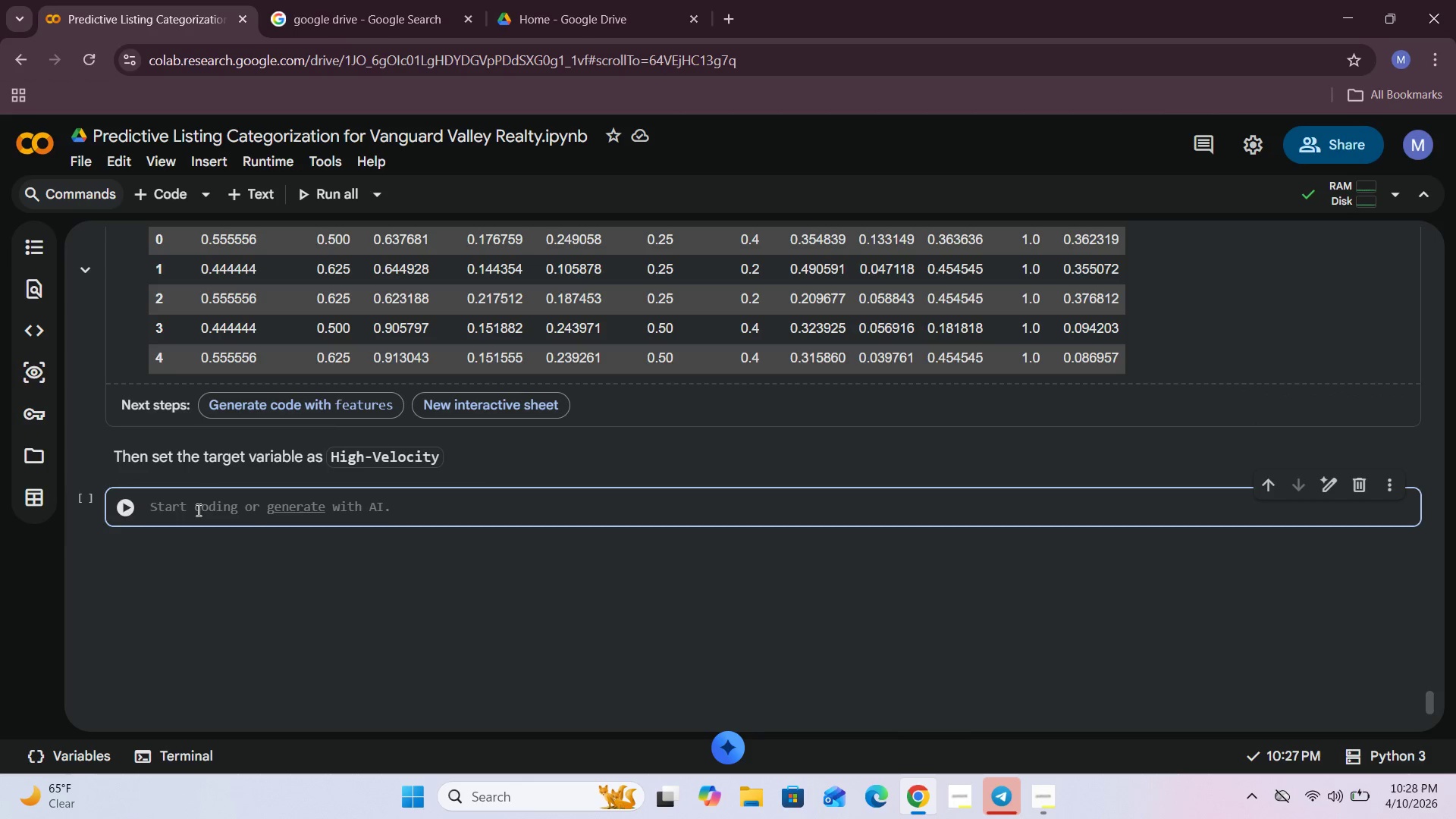 
left_click([197, 510])
 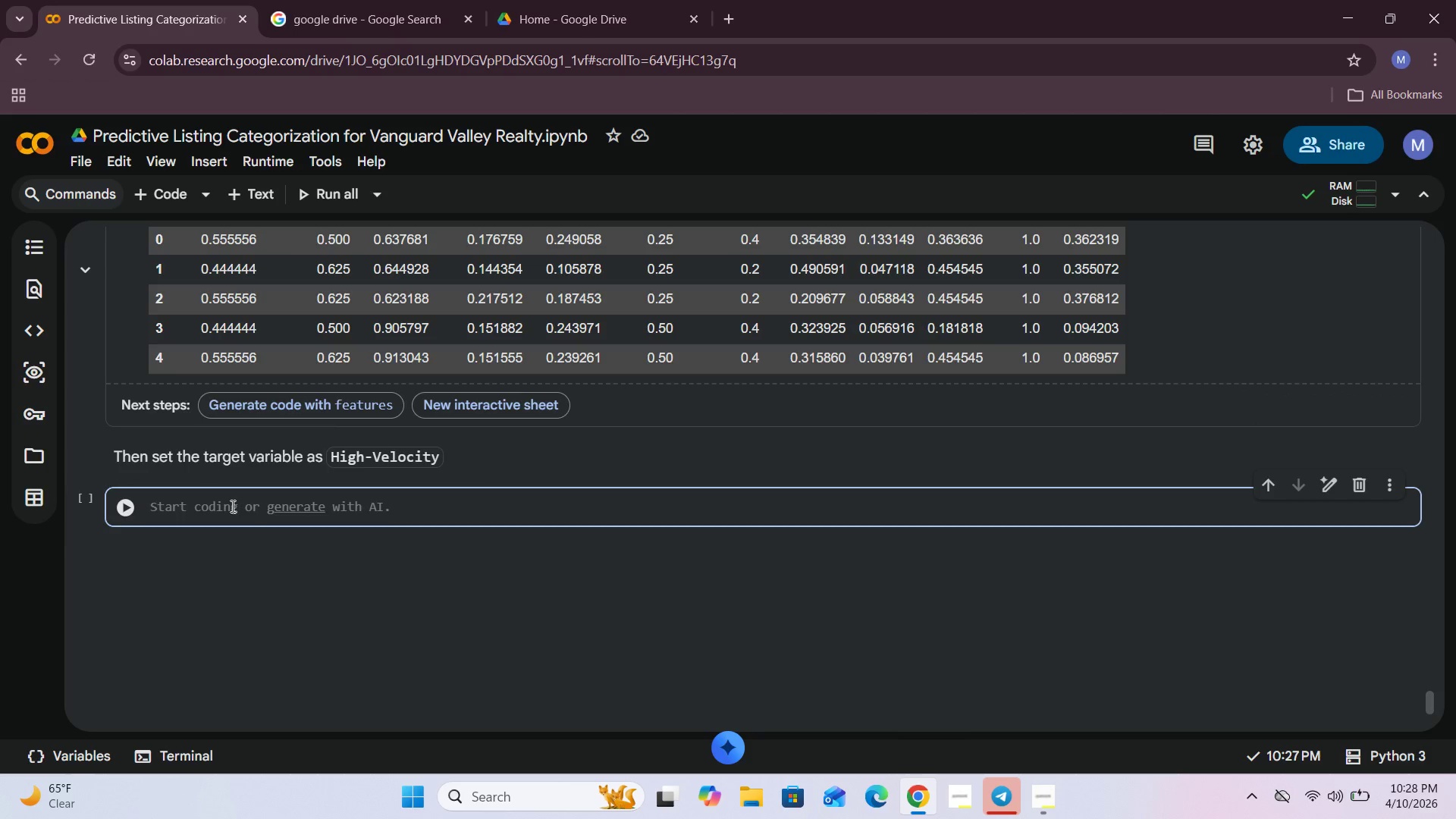 
type(target = selected_homes()
key(Backspace)
type(["High-Velocity)
 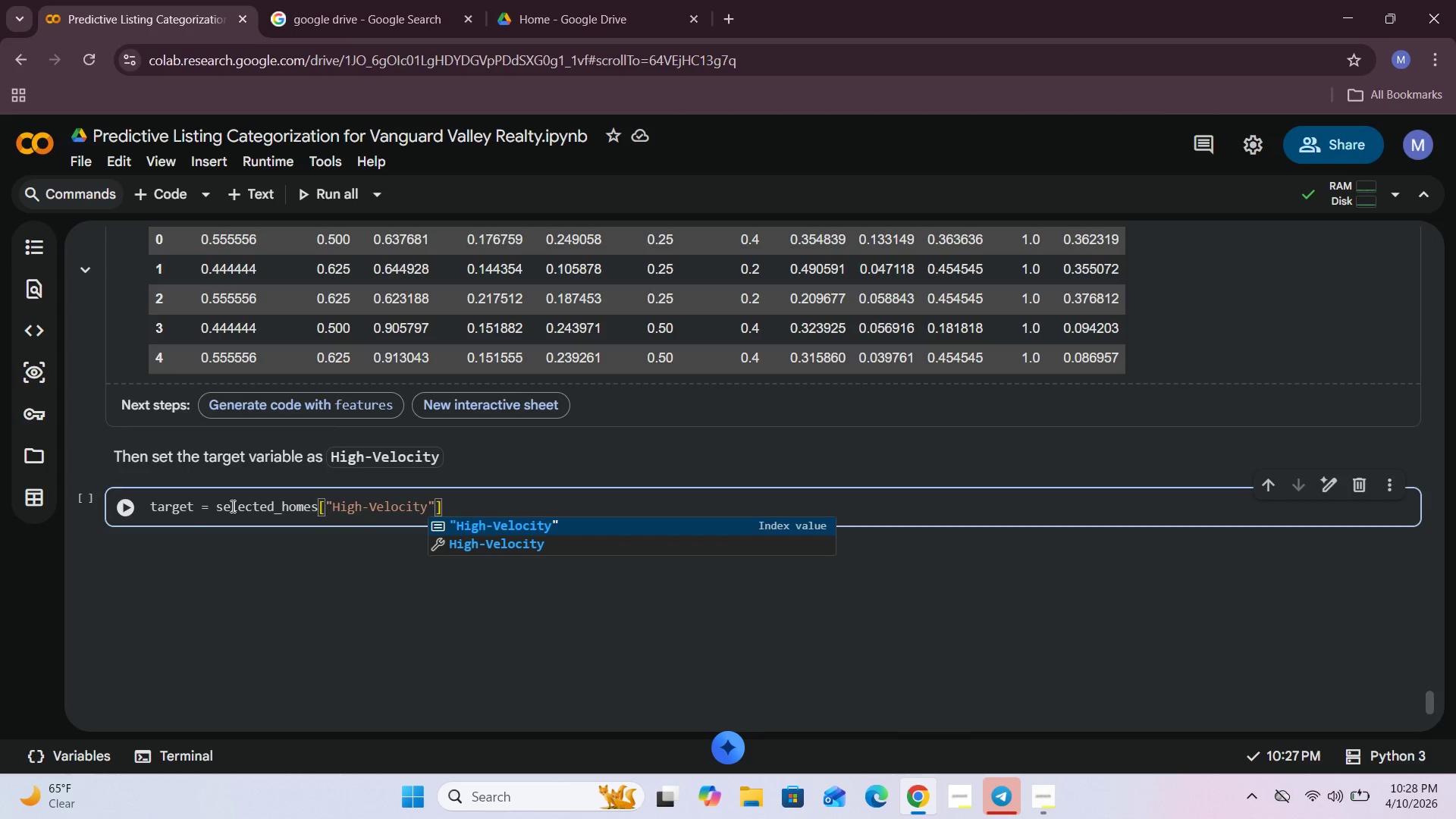 
key(ArrowRight)
 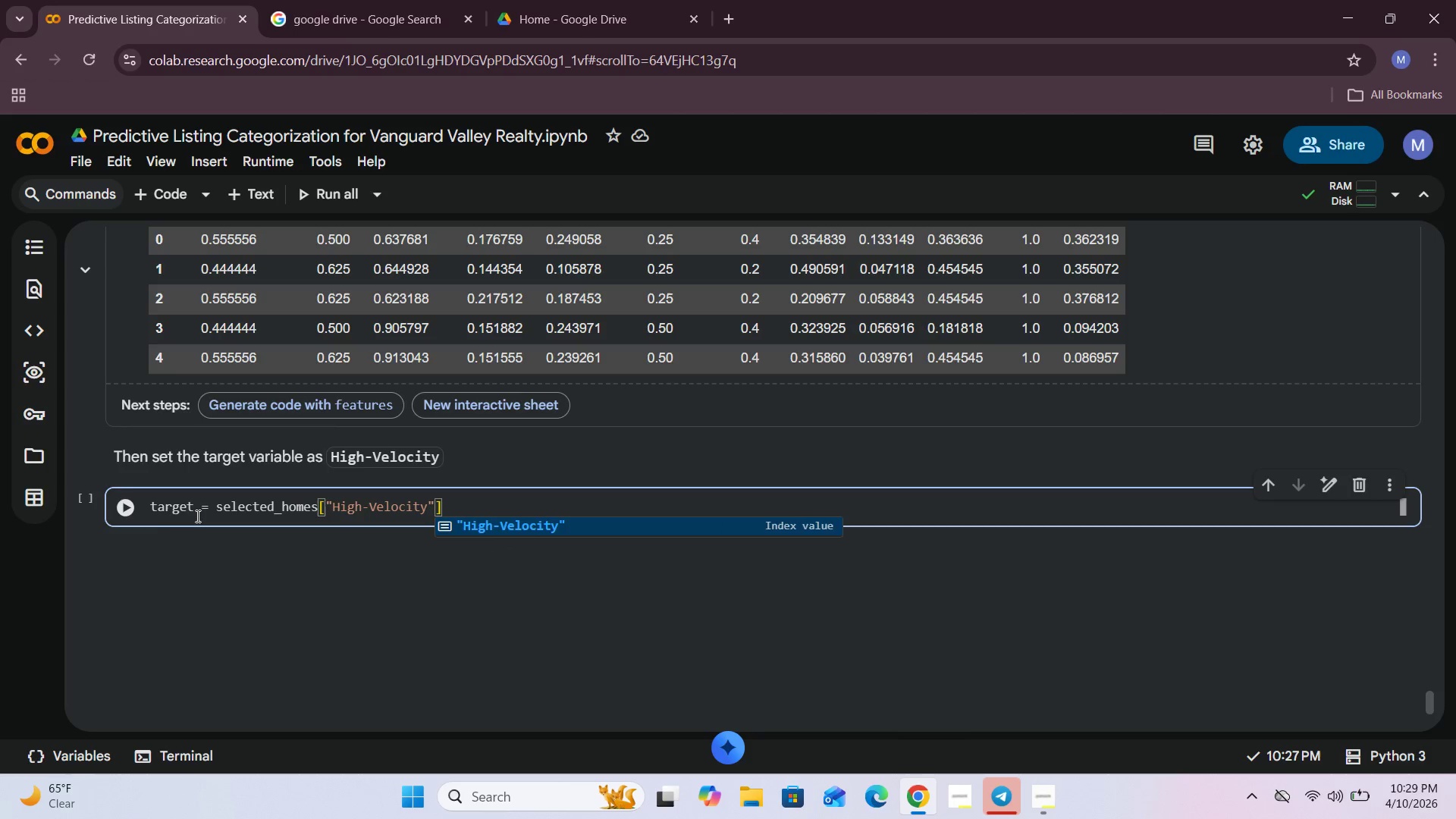 
left_click([125, 507])
 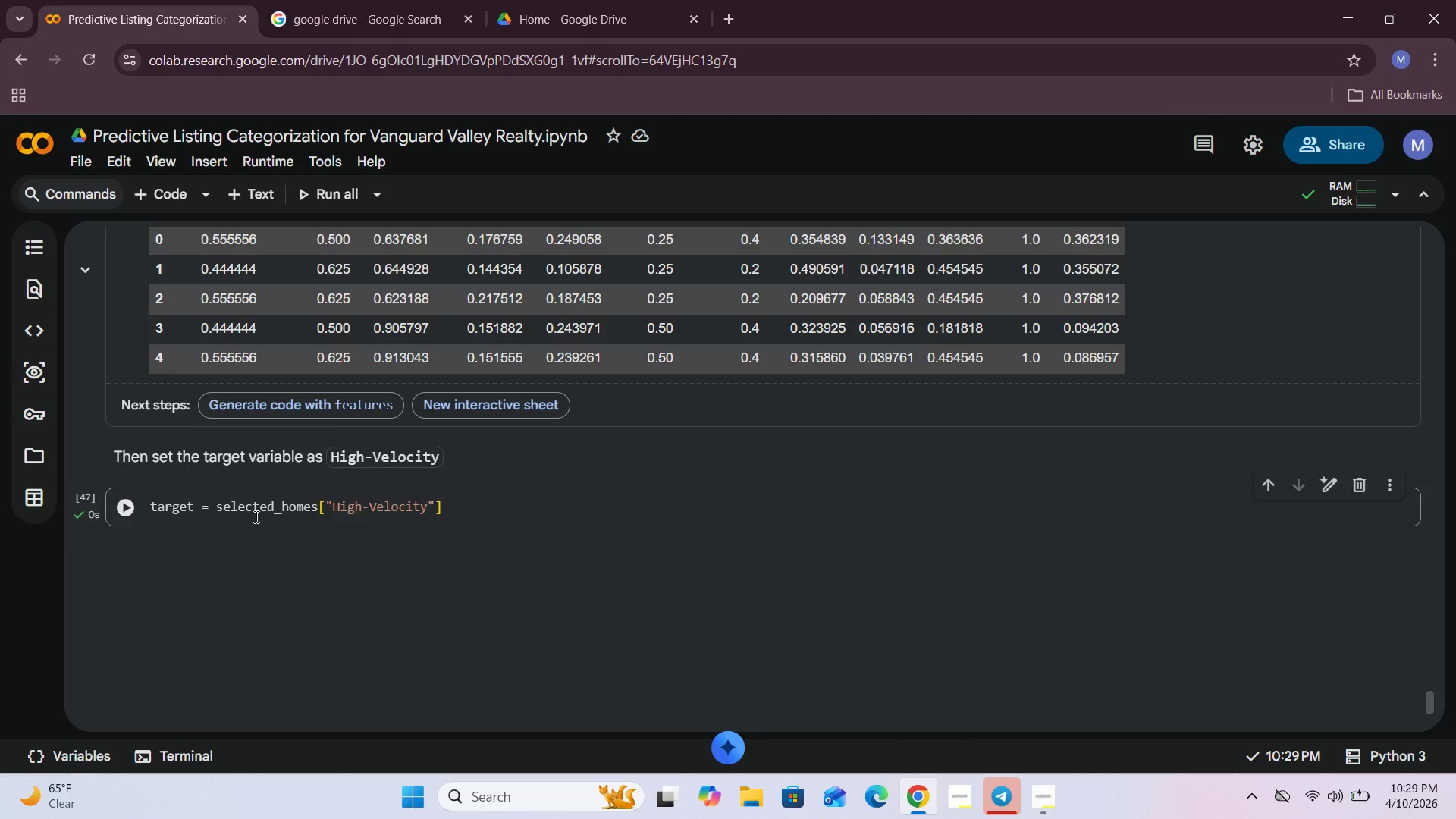 
left_click([258, 516])
 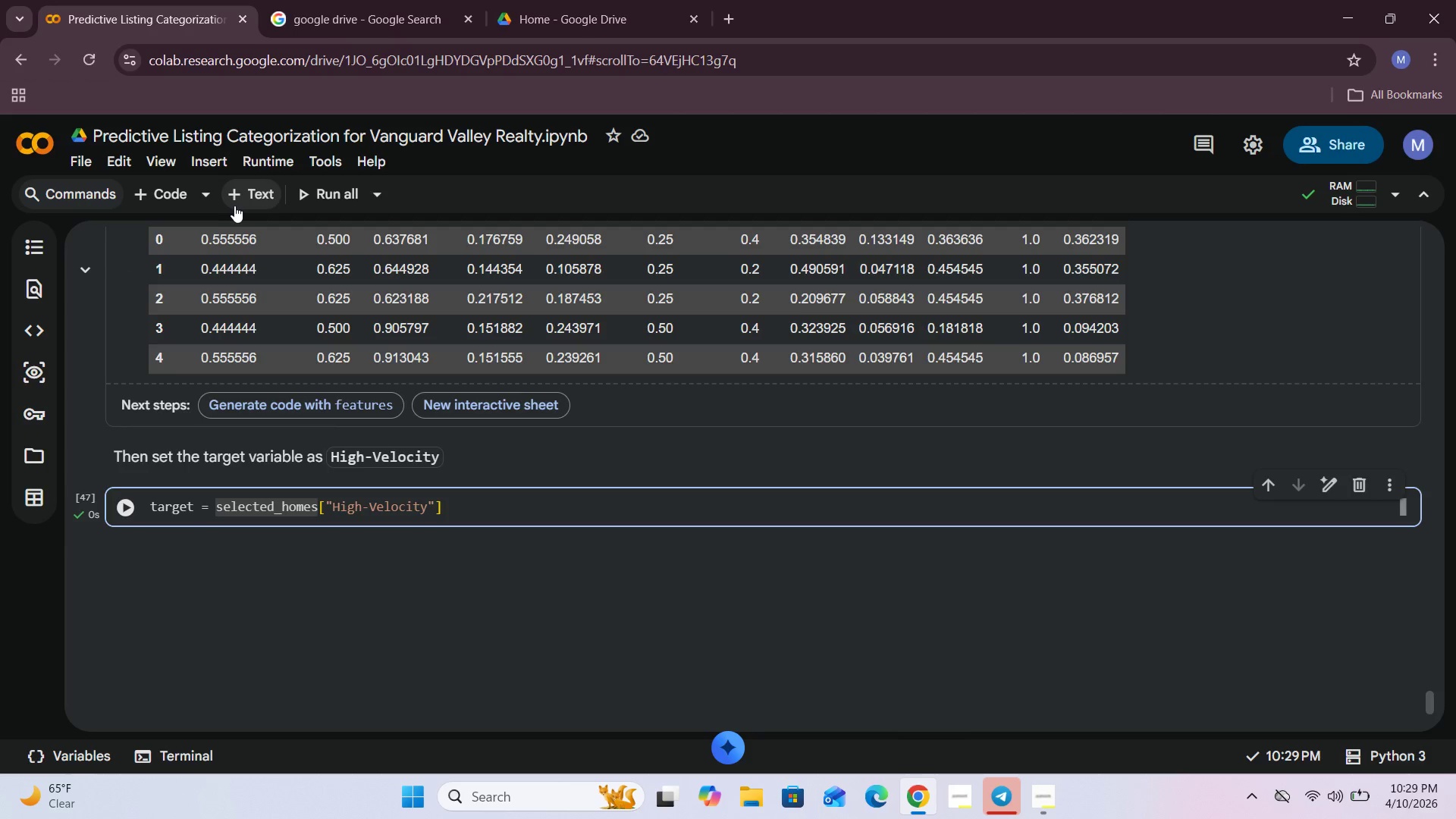 
left_click([243, 202])
 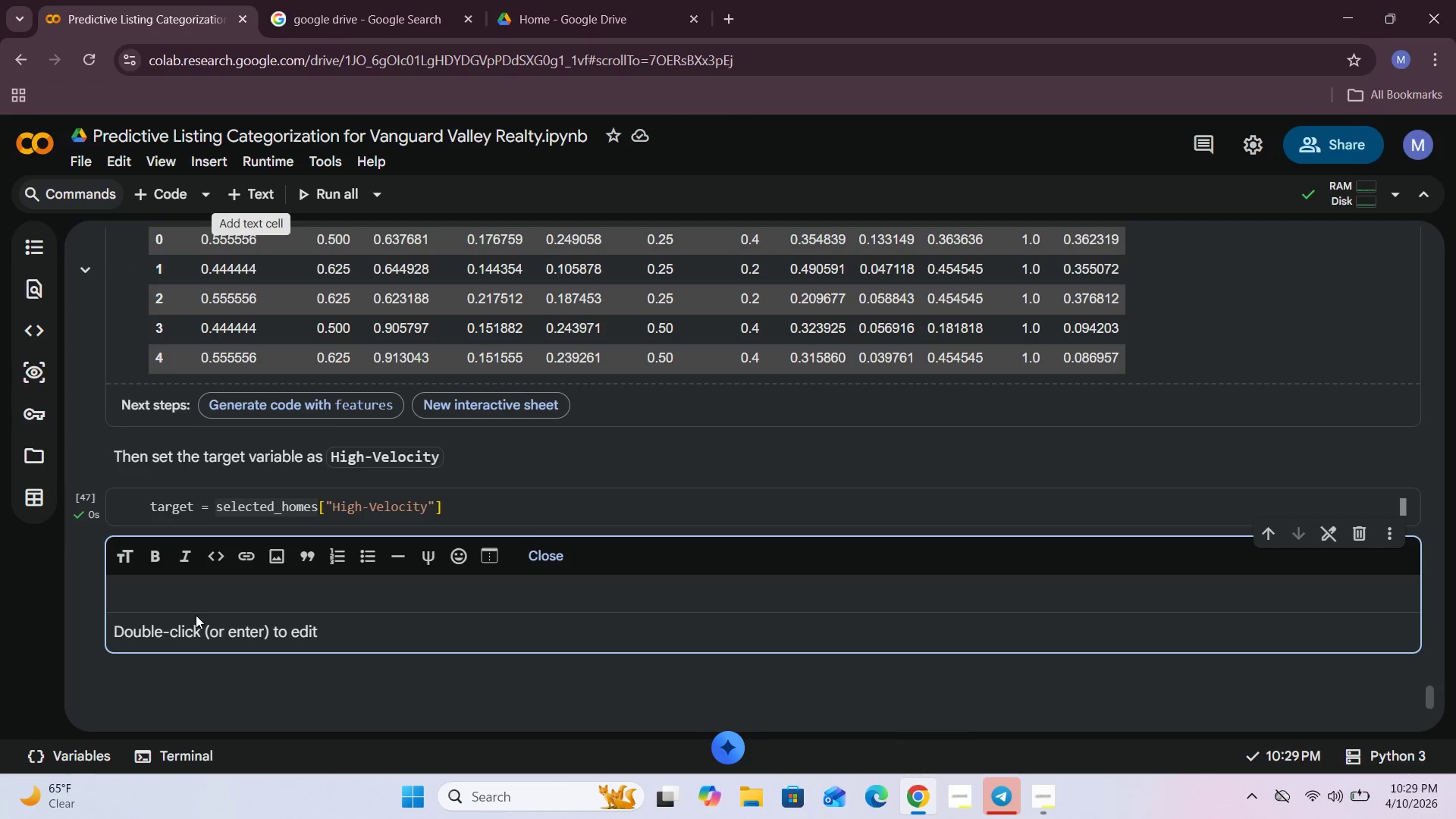 
left_click([197, 598])
 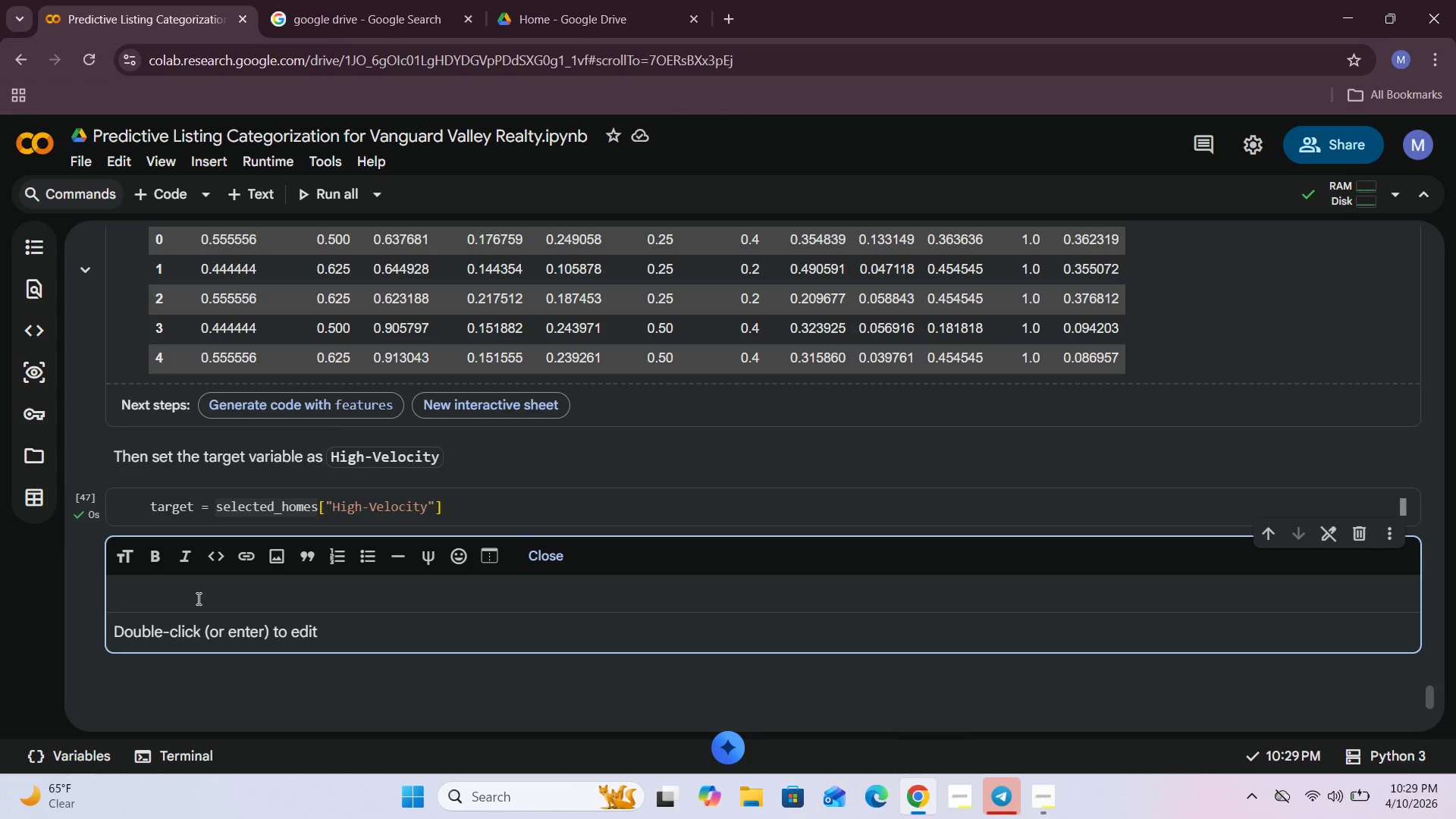 
type(let us check if we have )
 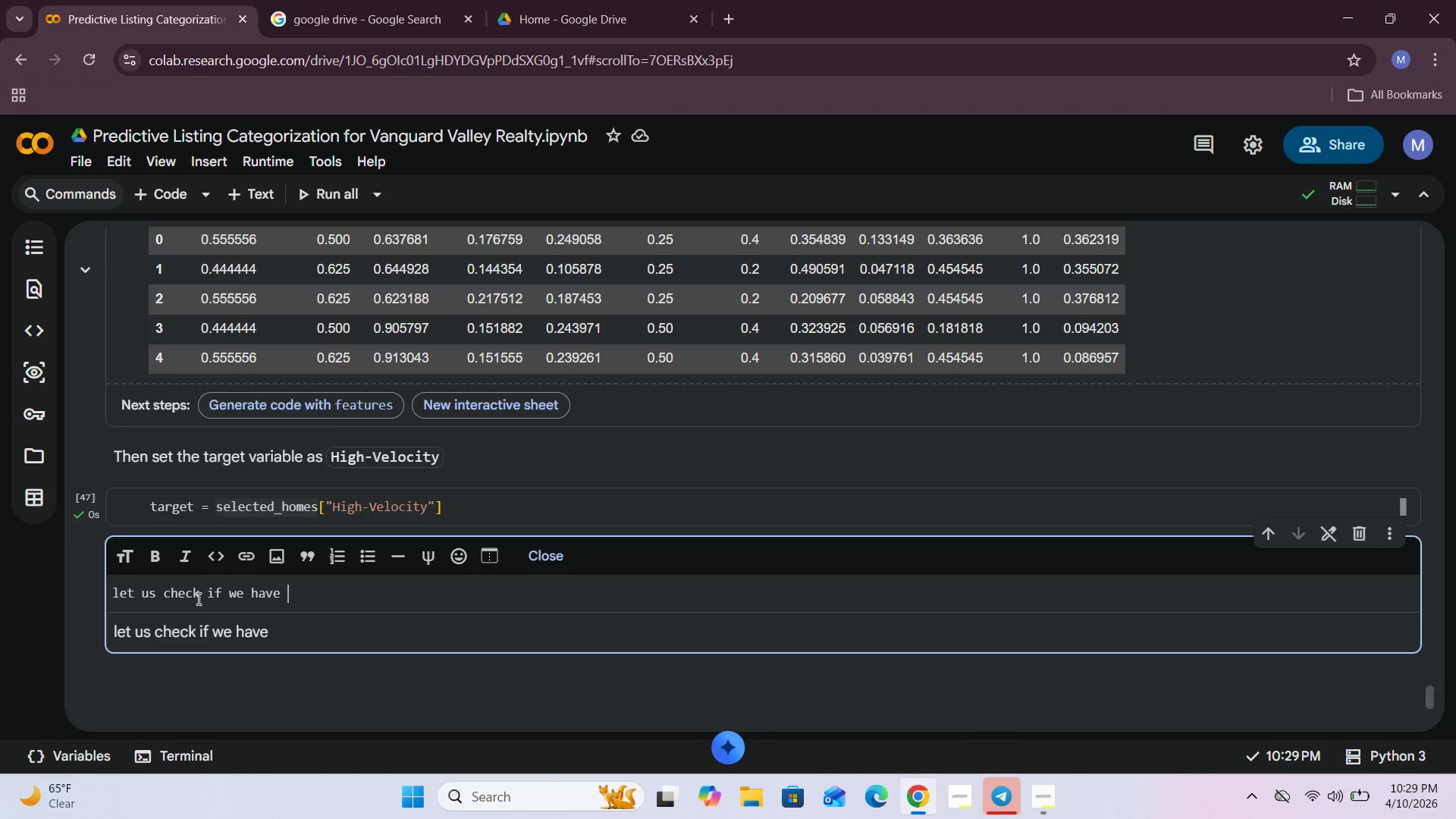 
type(di)
key(Backspace)
type(on eit well)
 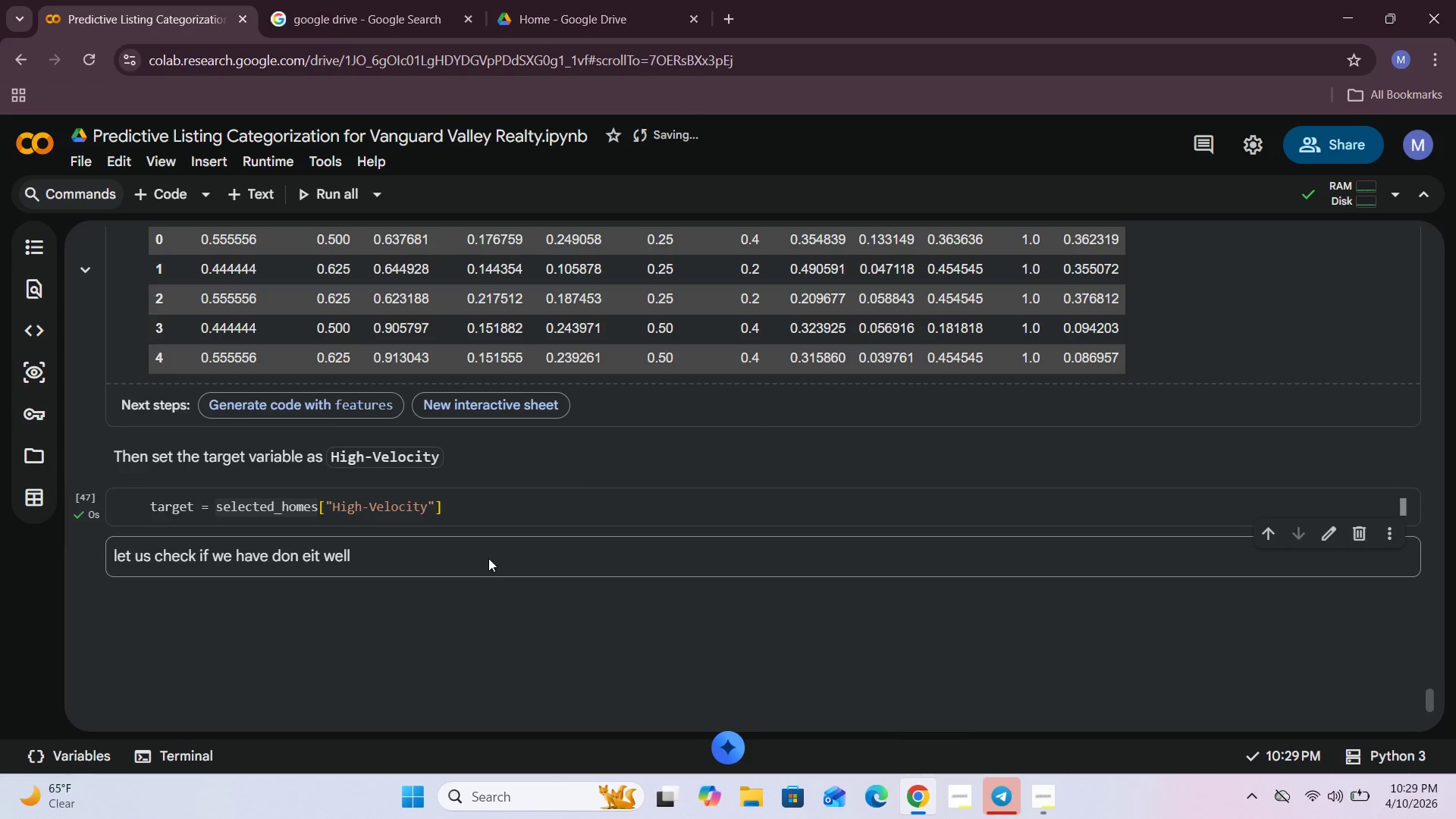 
left_click([380, 568])
 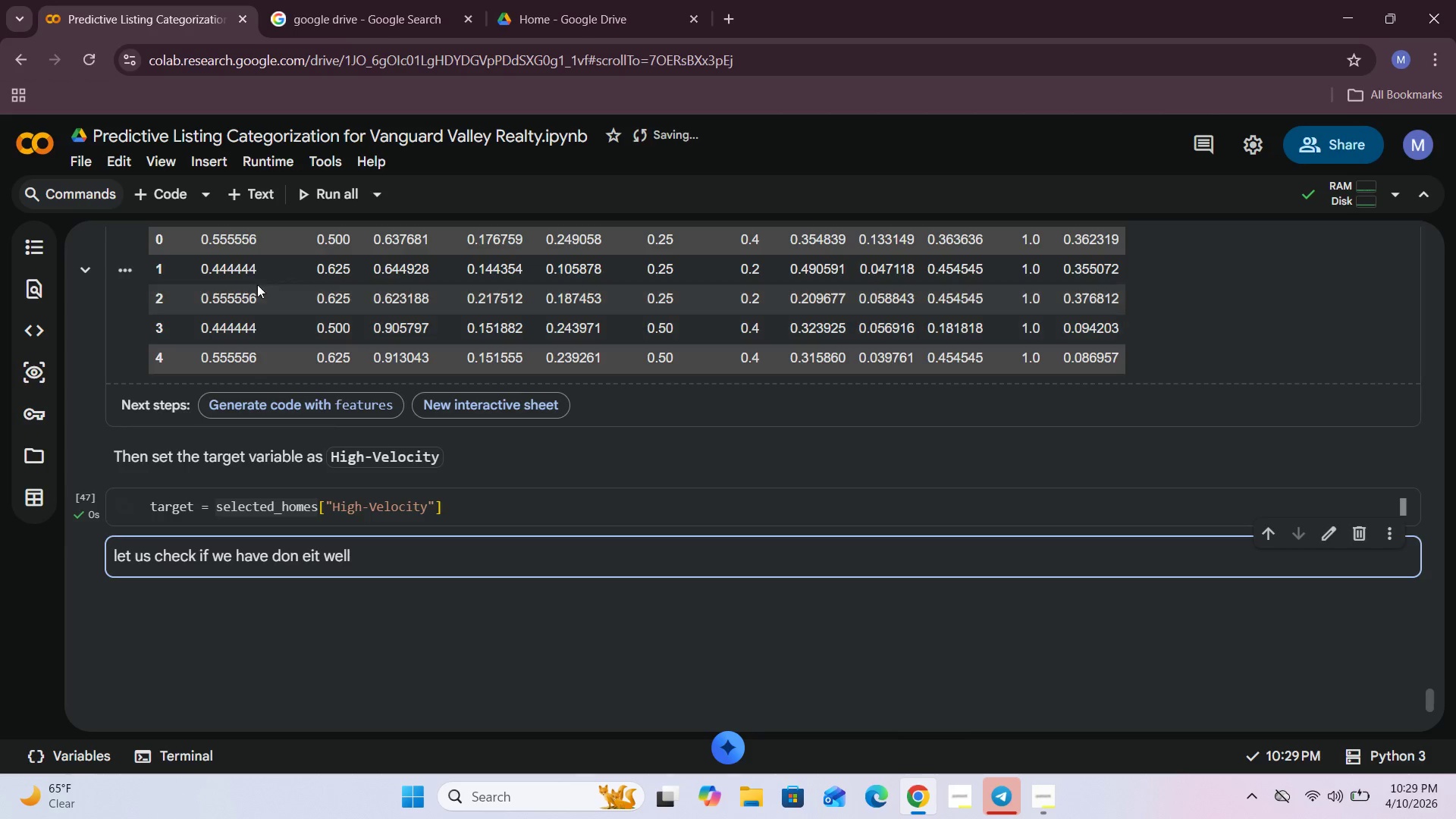 
left_click([168, 202])
 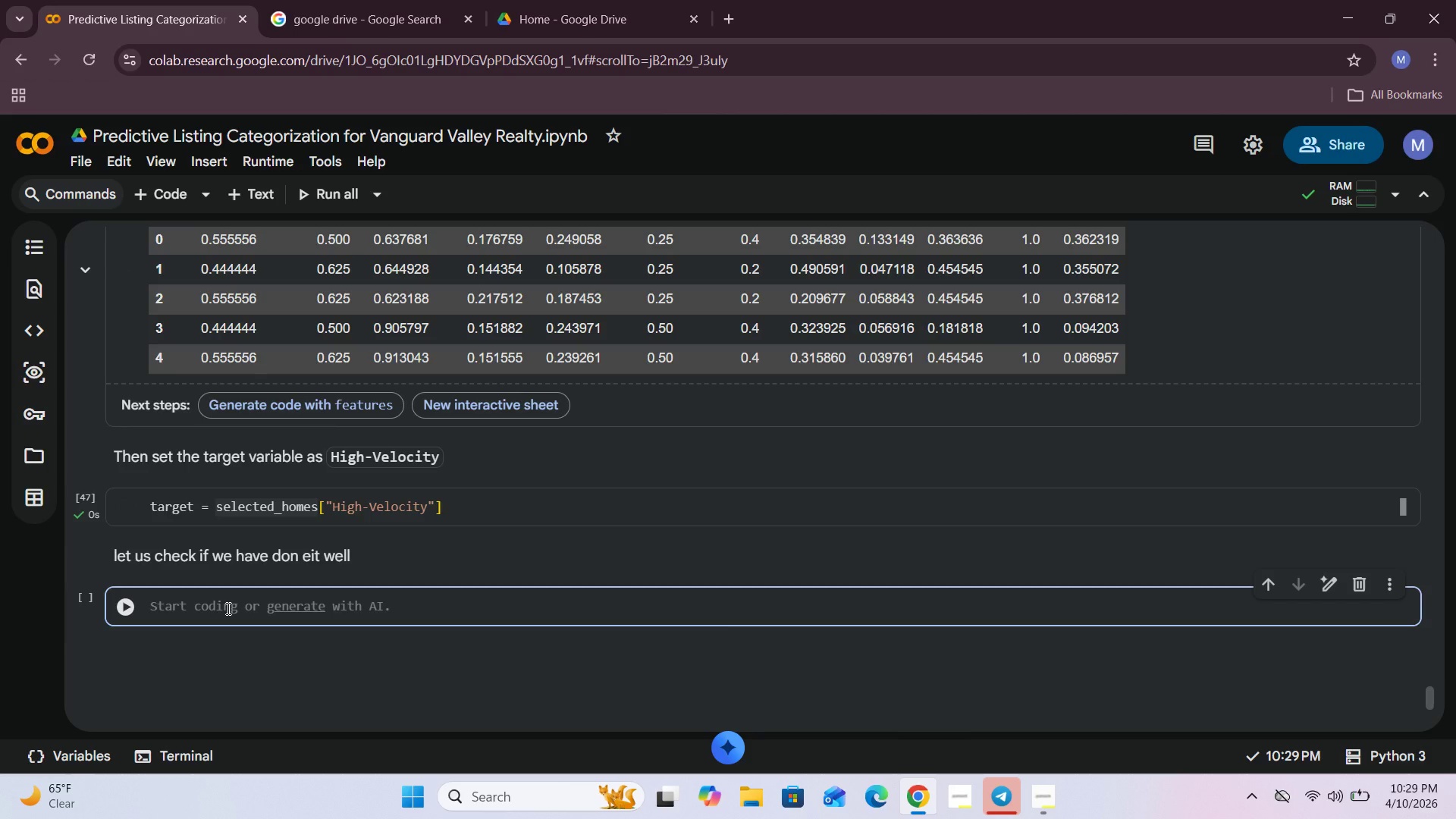 
type(r)
key(Backspace)
type(tar)
key(Backspace)
key(Backspace)
key(Backspace)
type(target)
 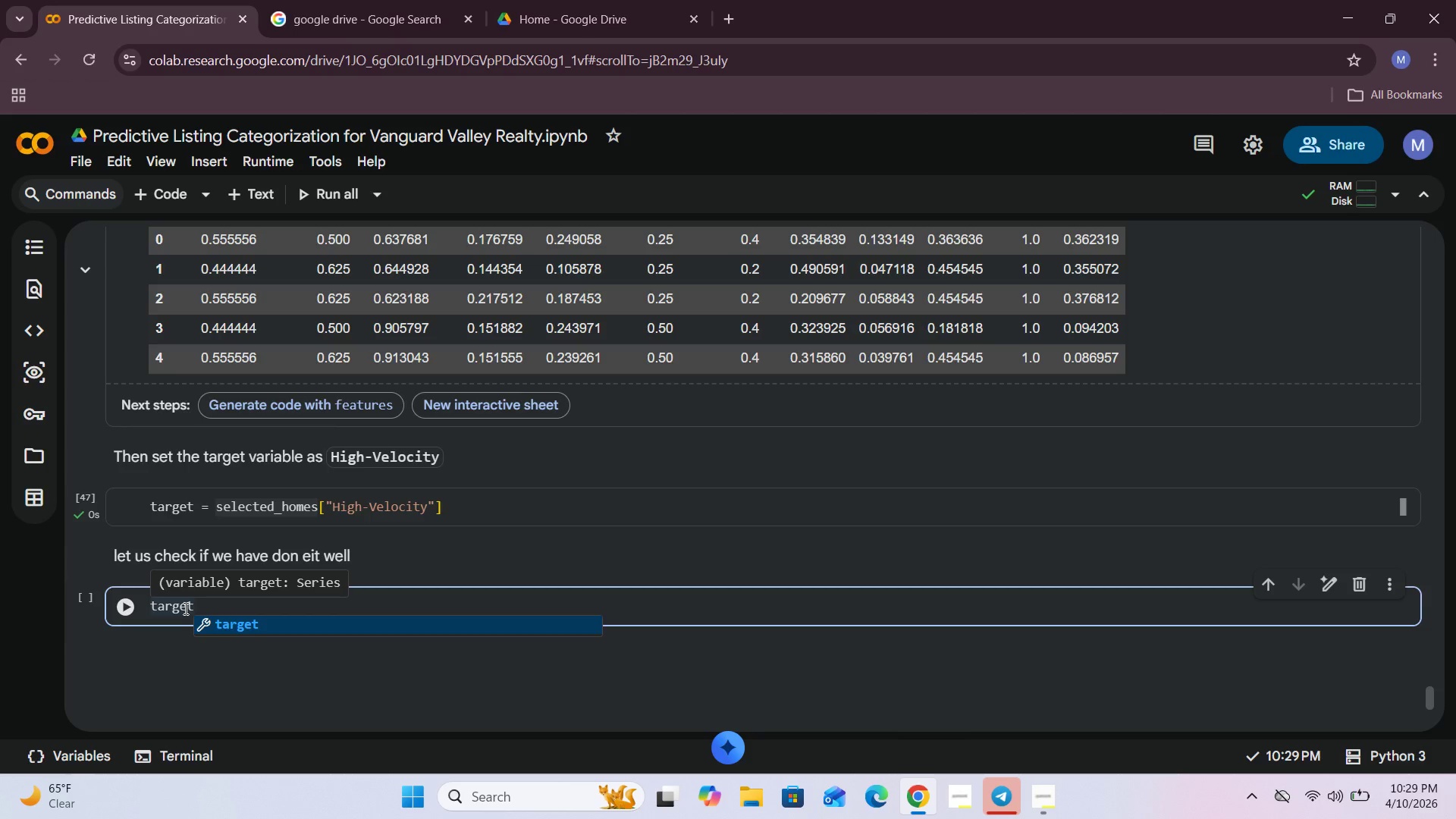 
wait(6.03)
 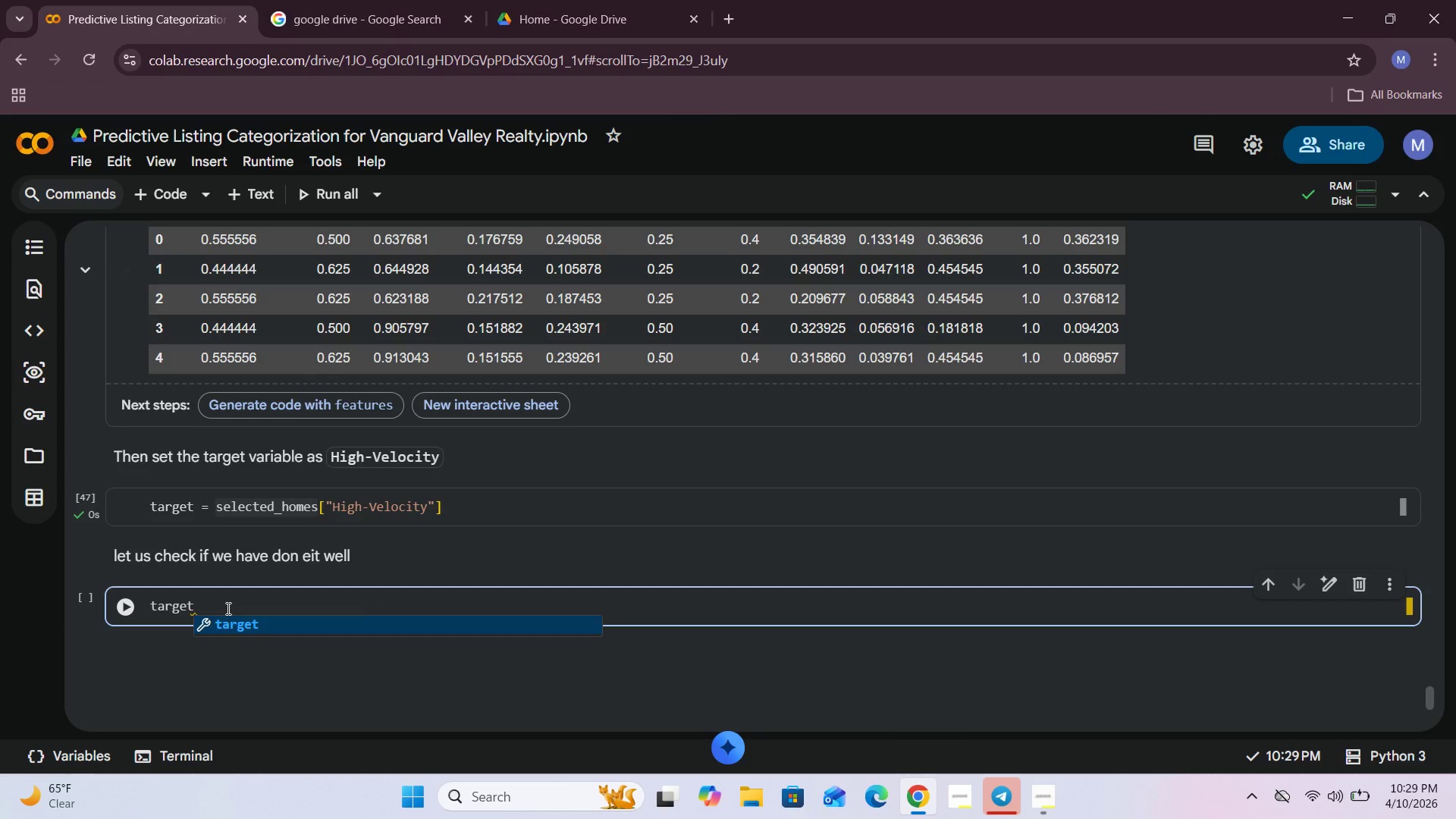 
left_click([123, 617])
 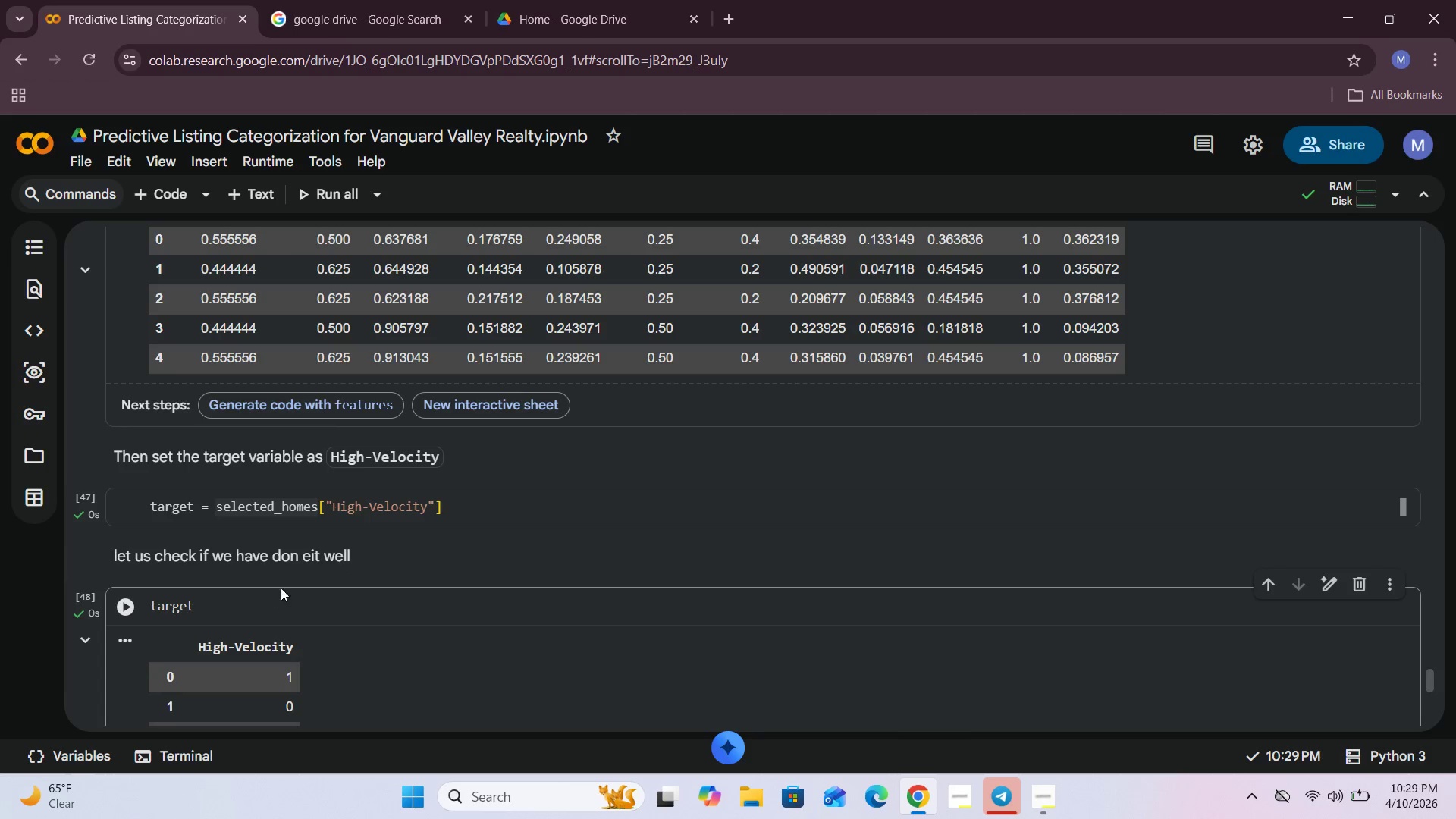 
scroll: coordinate [292, 581], scroll_direction: down, amount: 5.0
 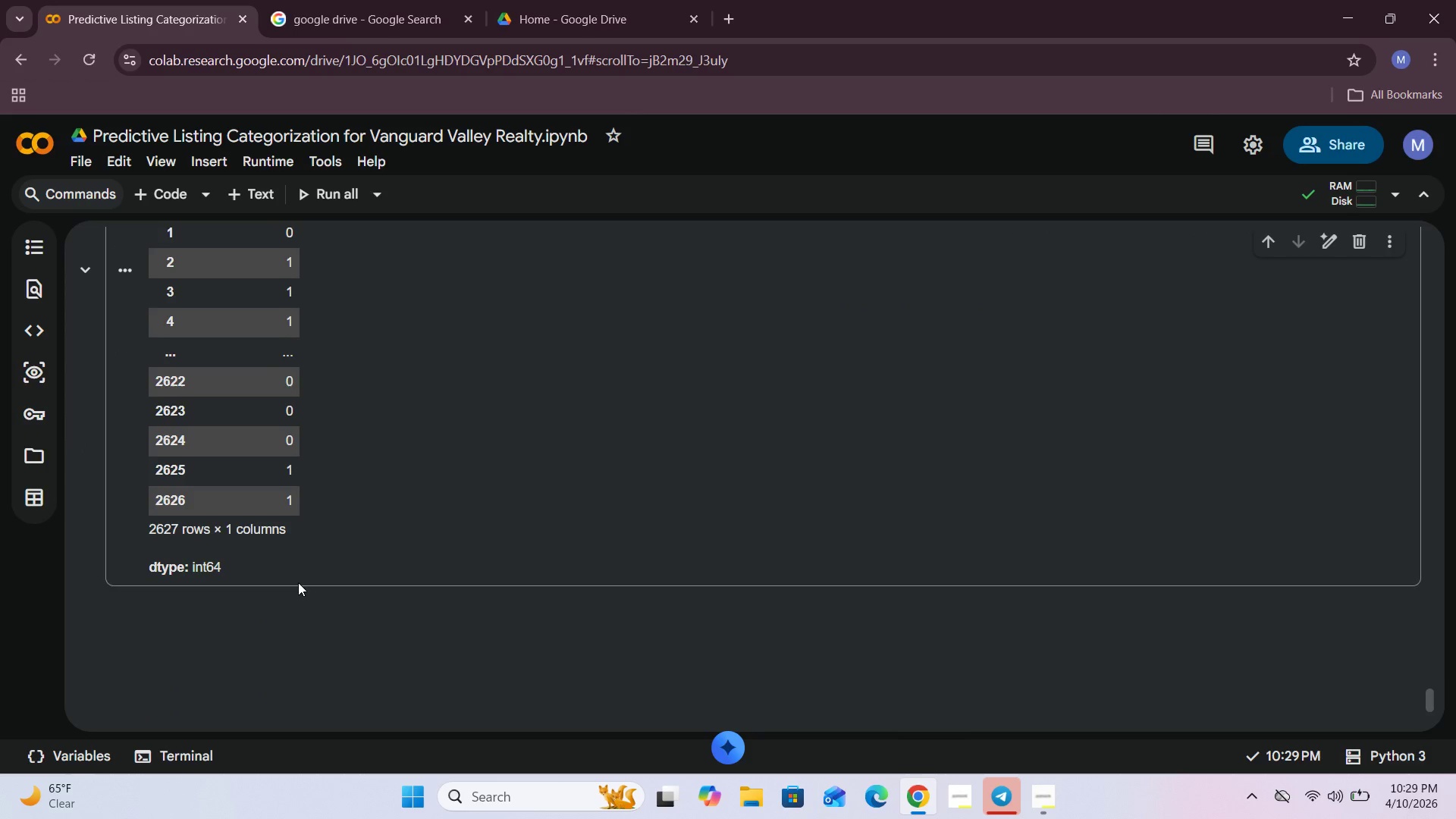 
scroll: coordinate [303, 579], scroll_direction: up, amount: 2.0
 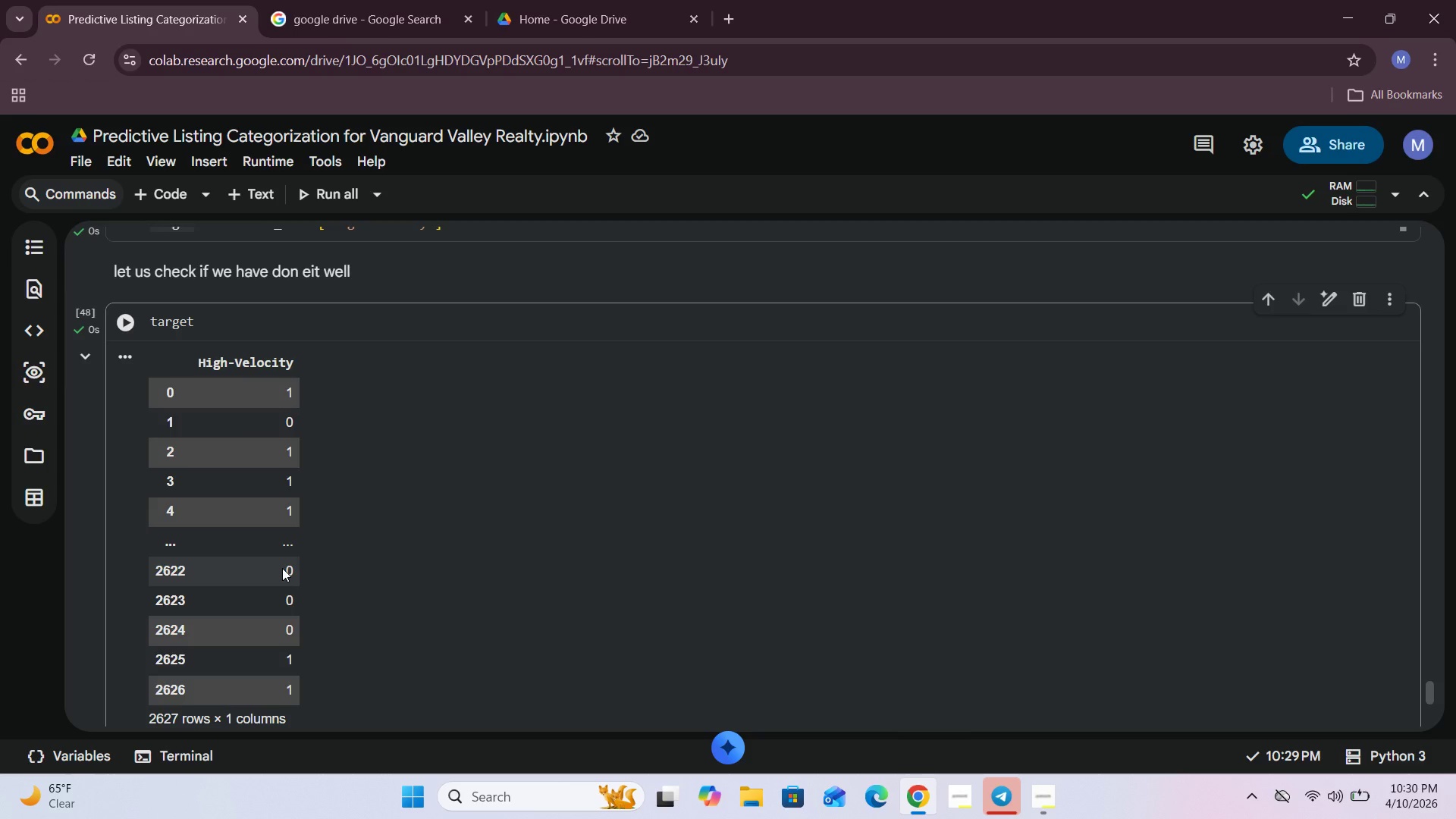 
wait(38.44)
 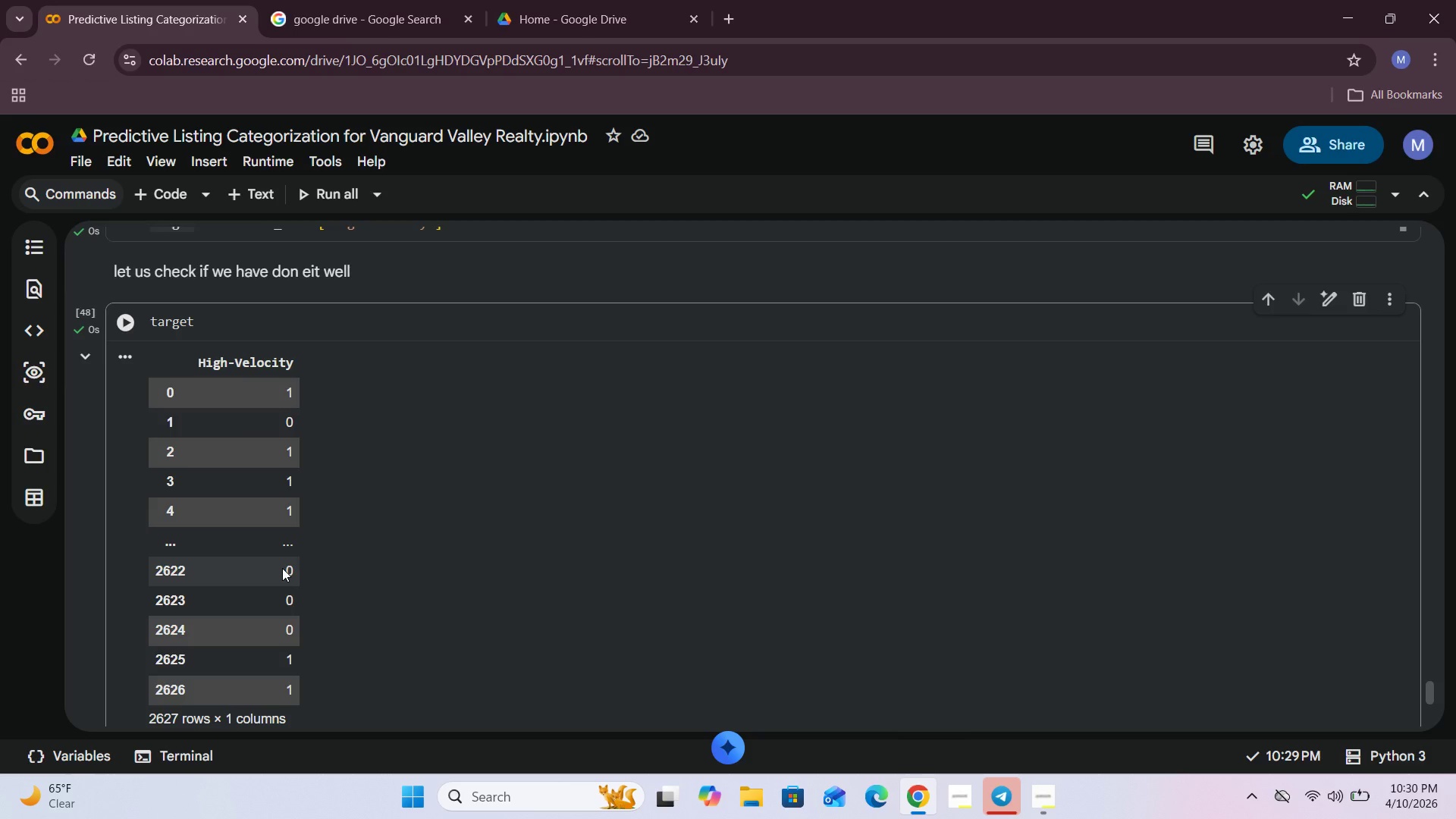 
scroll: coordinate [281, 491], scroll_direction: down, amount: 4.0
 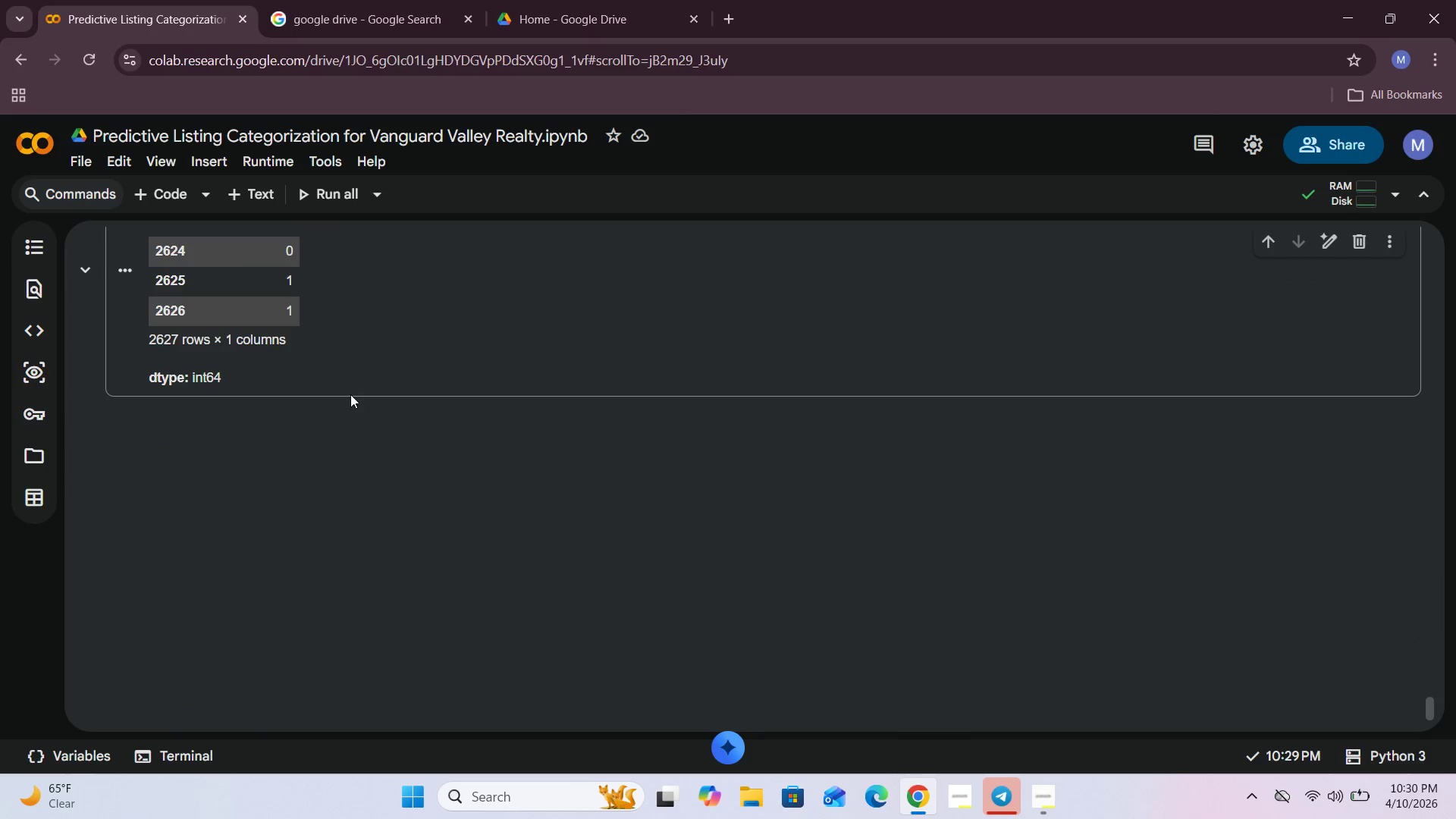 
left_click([350, 394])
 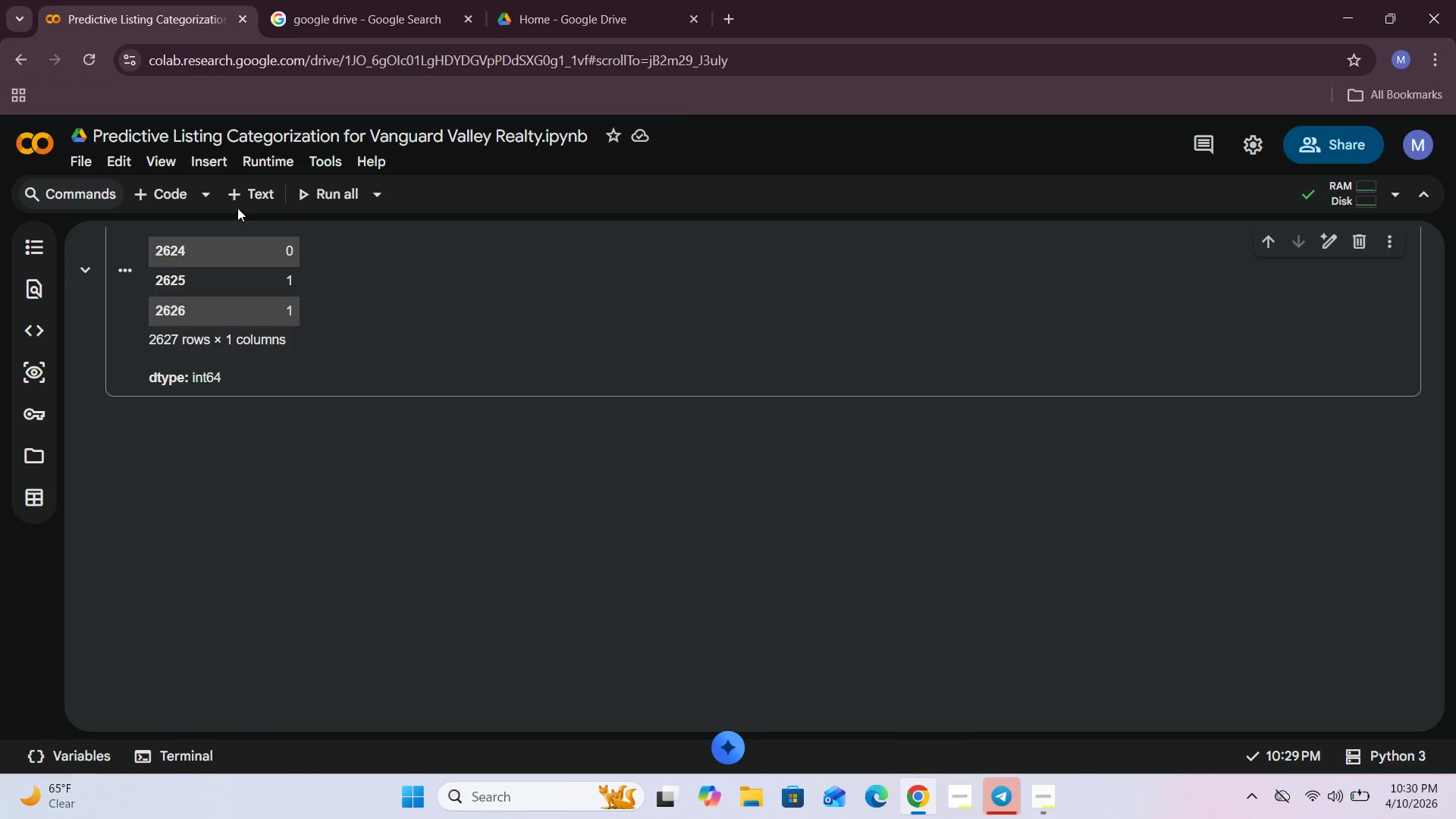 
left_click([246, 199])
 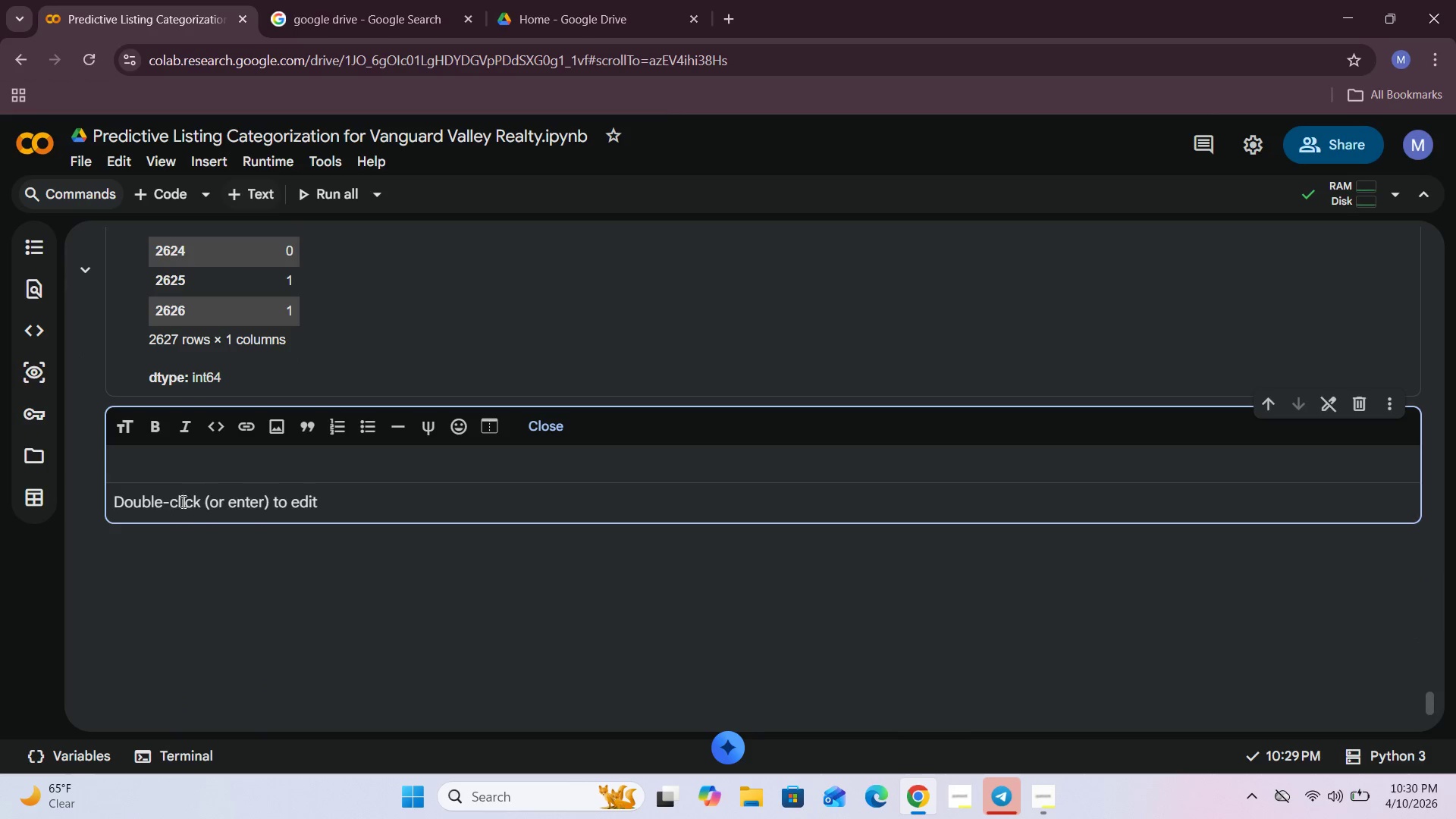 
left_click([191, 466])
 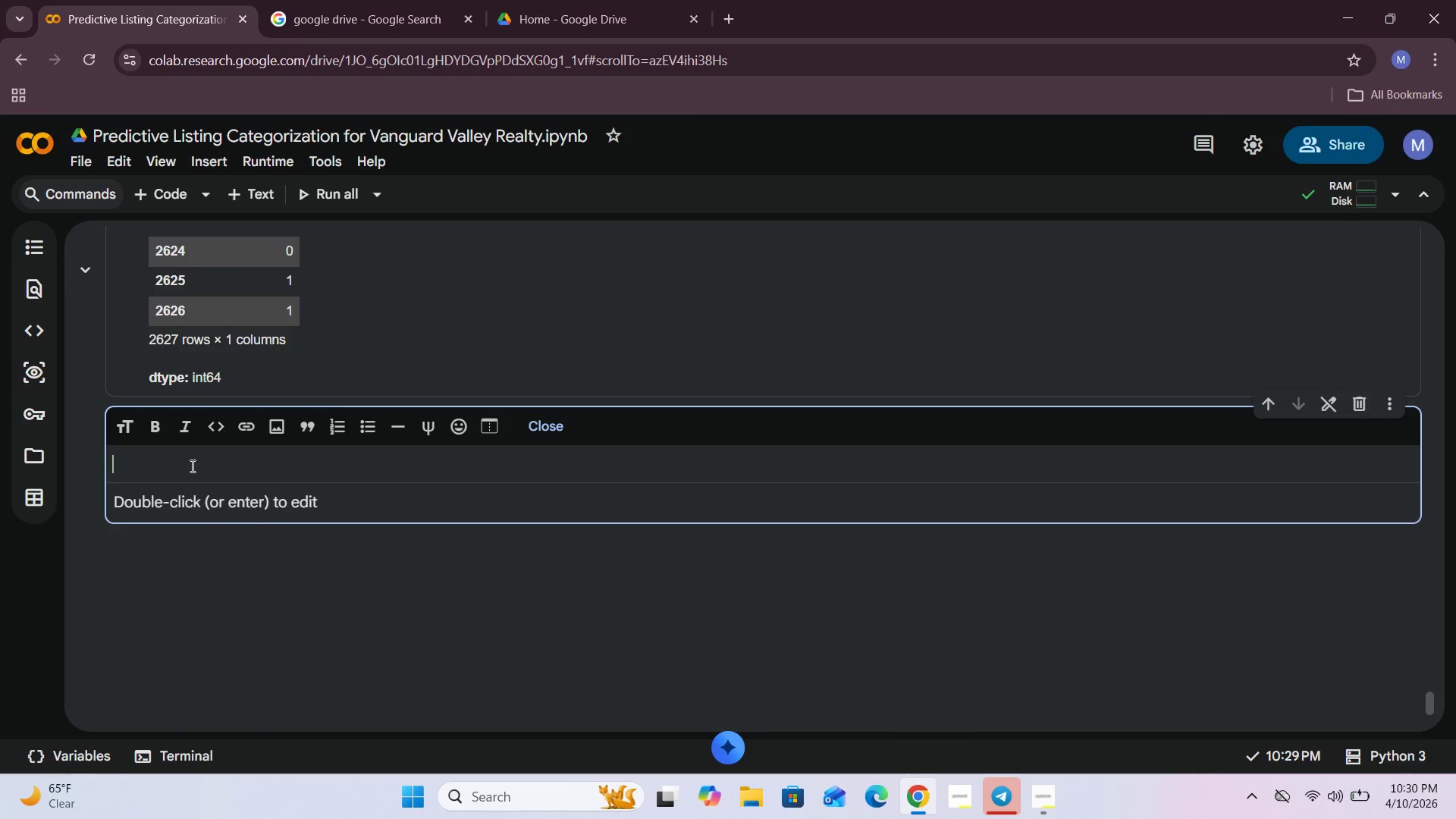 
type(we did it soo our dependent and independent variables are ready for our classificatin model. Let us go directly into splitng the data set into train, test set. I am plani)
key(Backspace)
type(ning to use 20)
 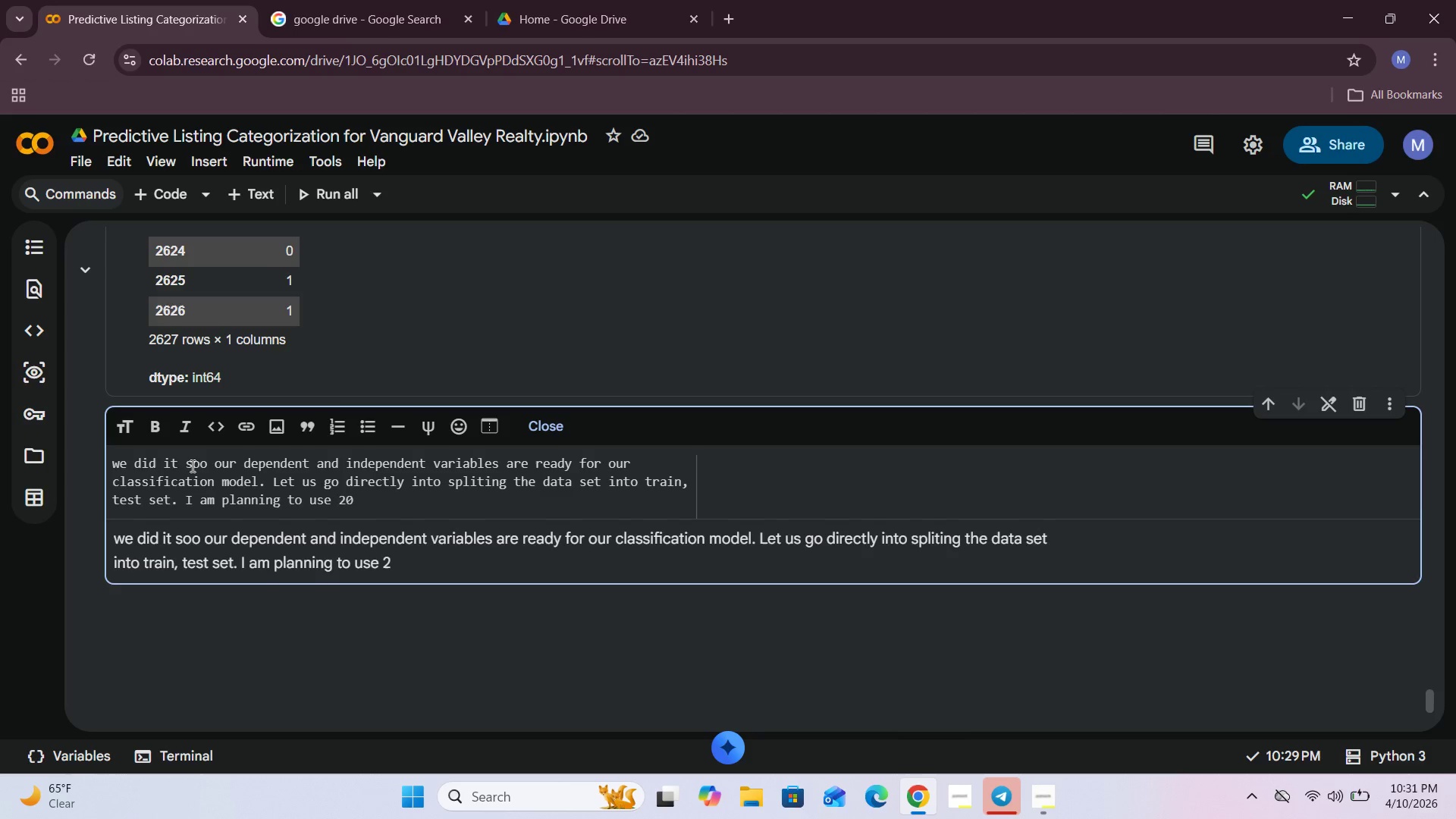 
type(% f my dataset record )
 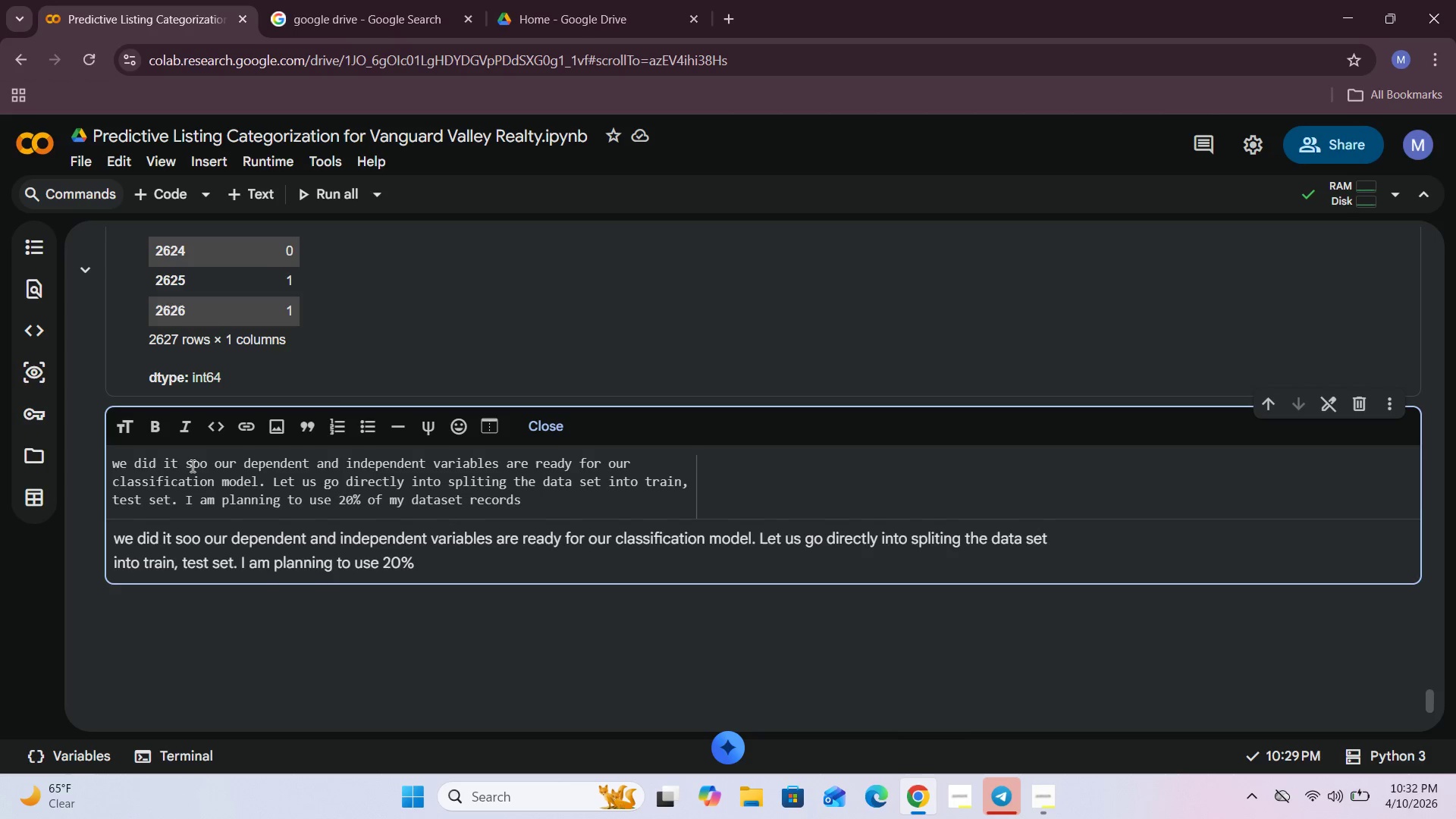 
wait(6.61)
 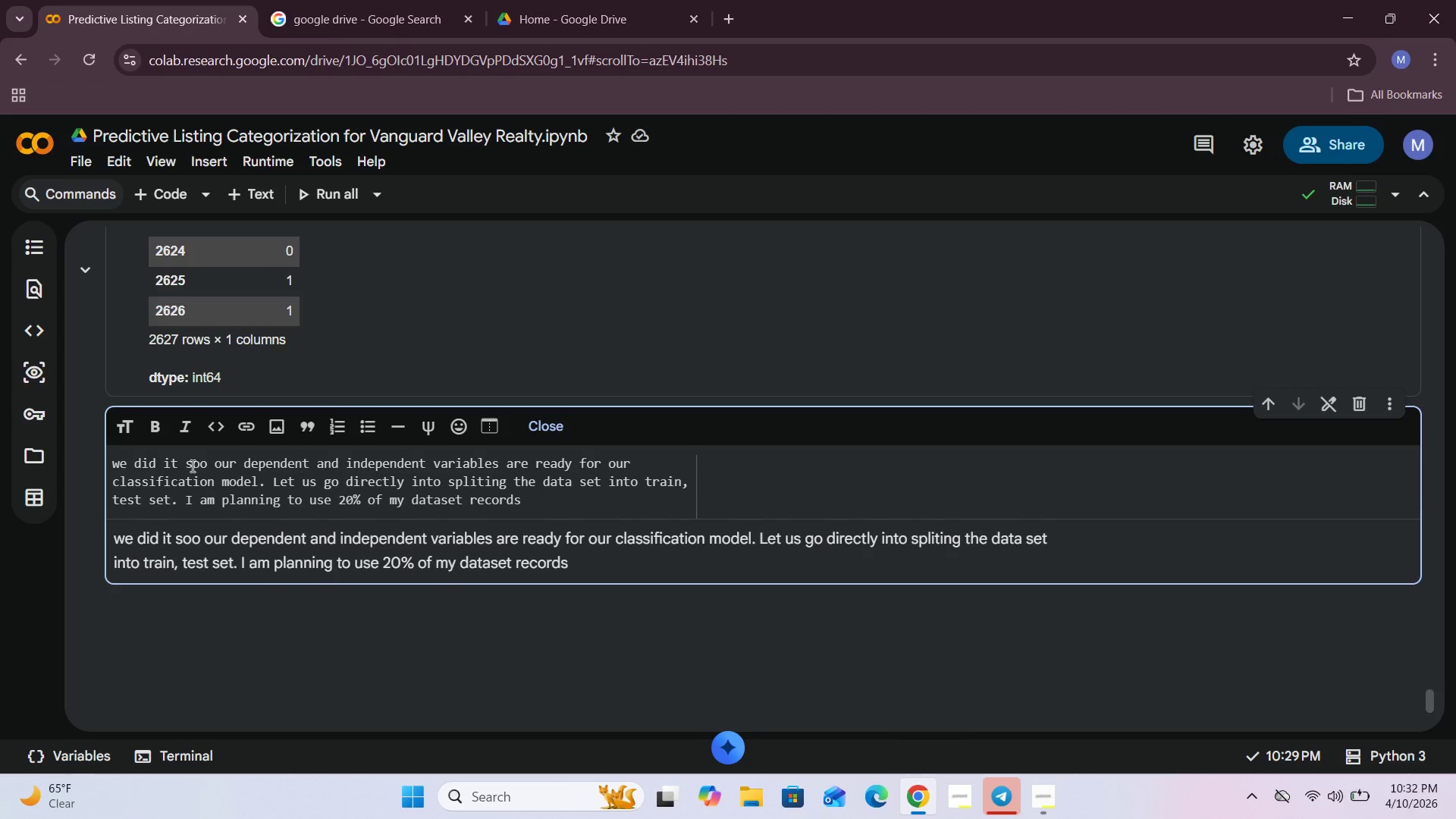 
type(for resting and )
 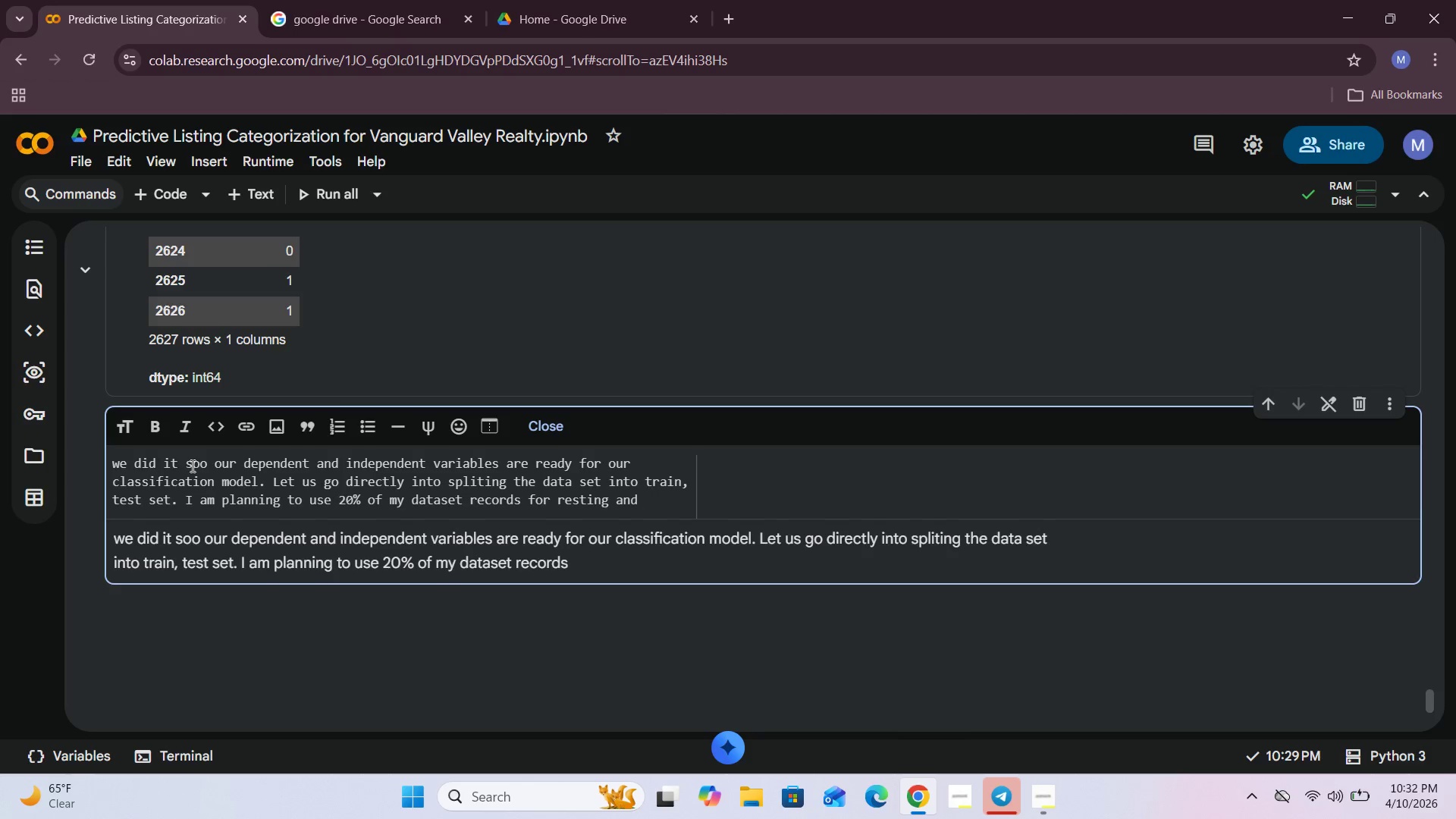 
hold_key(key=ArrowLeft, duration=0.59)
 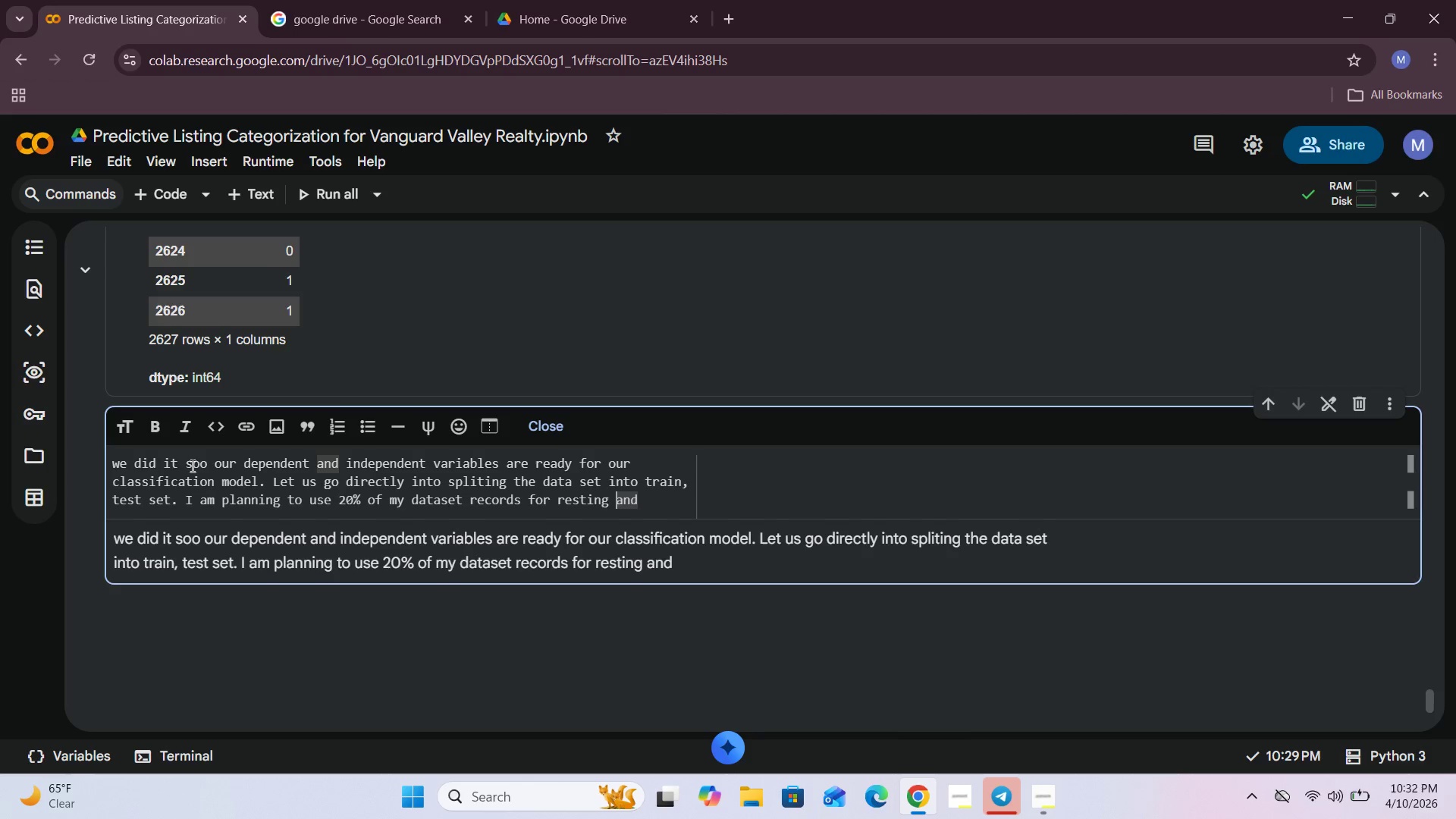 
key(ArrowLeft)
 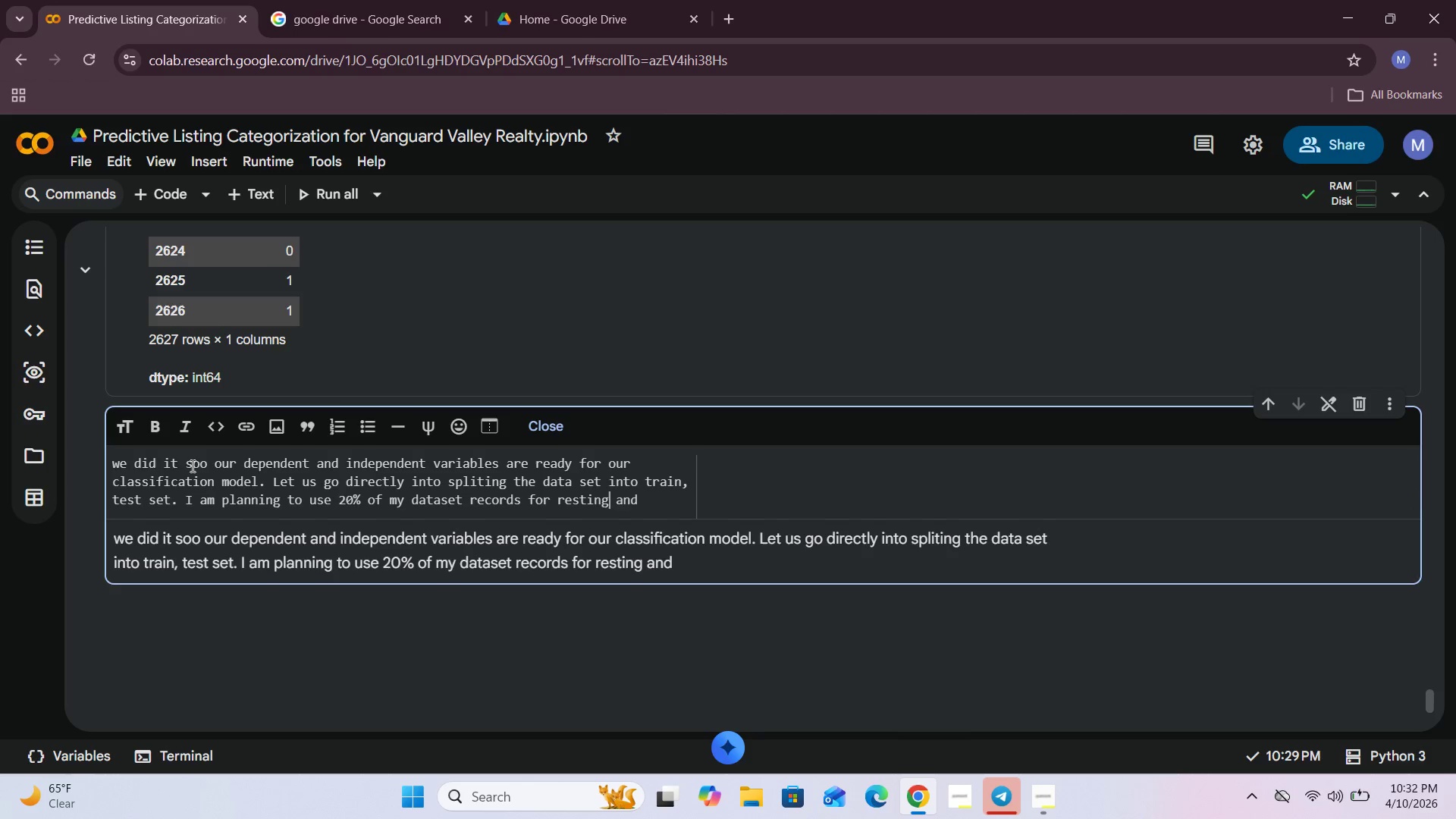 
key(ArrowLeft)
 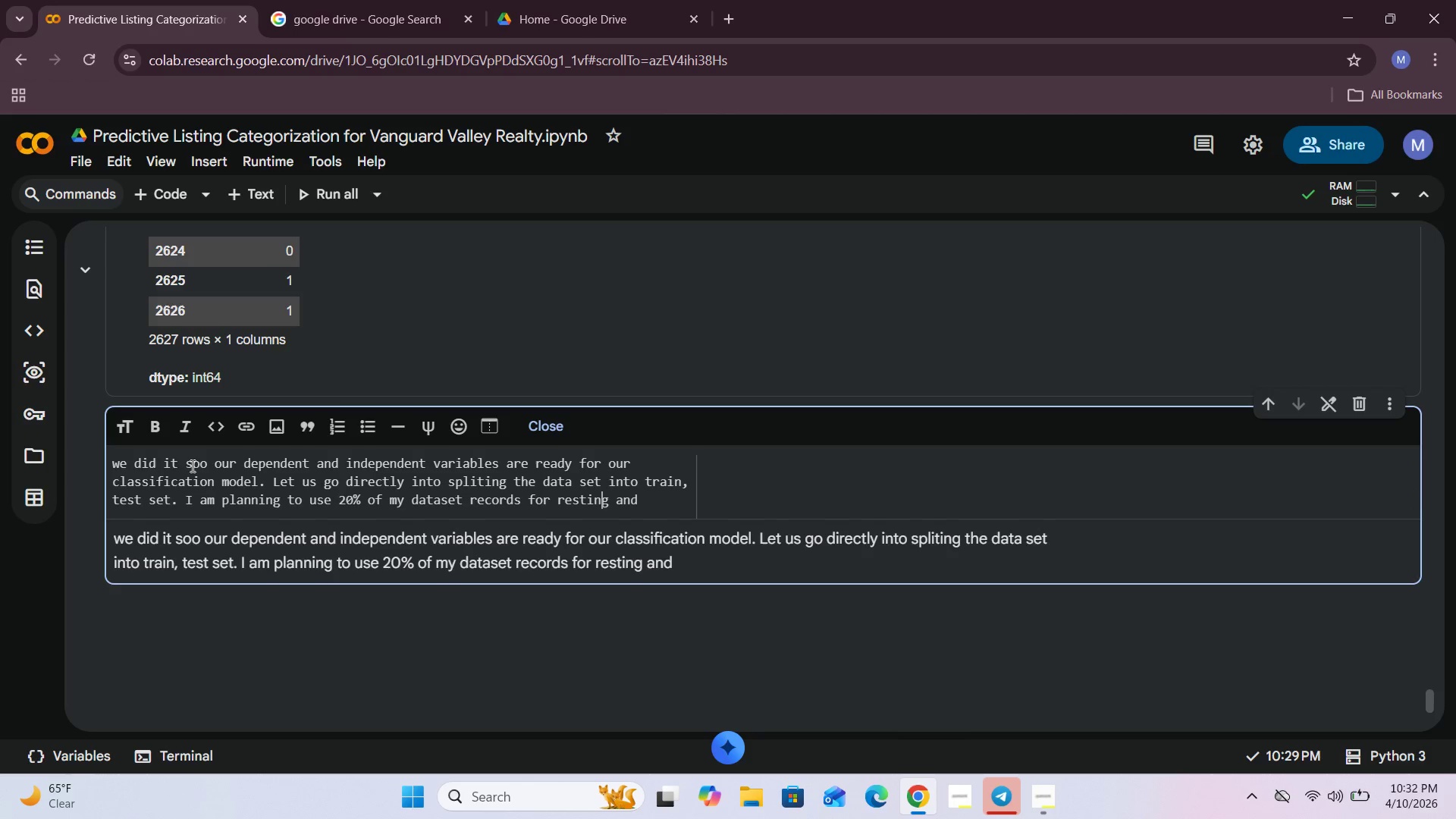 
key(ArrowLeft)
 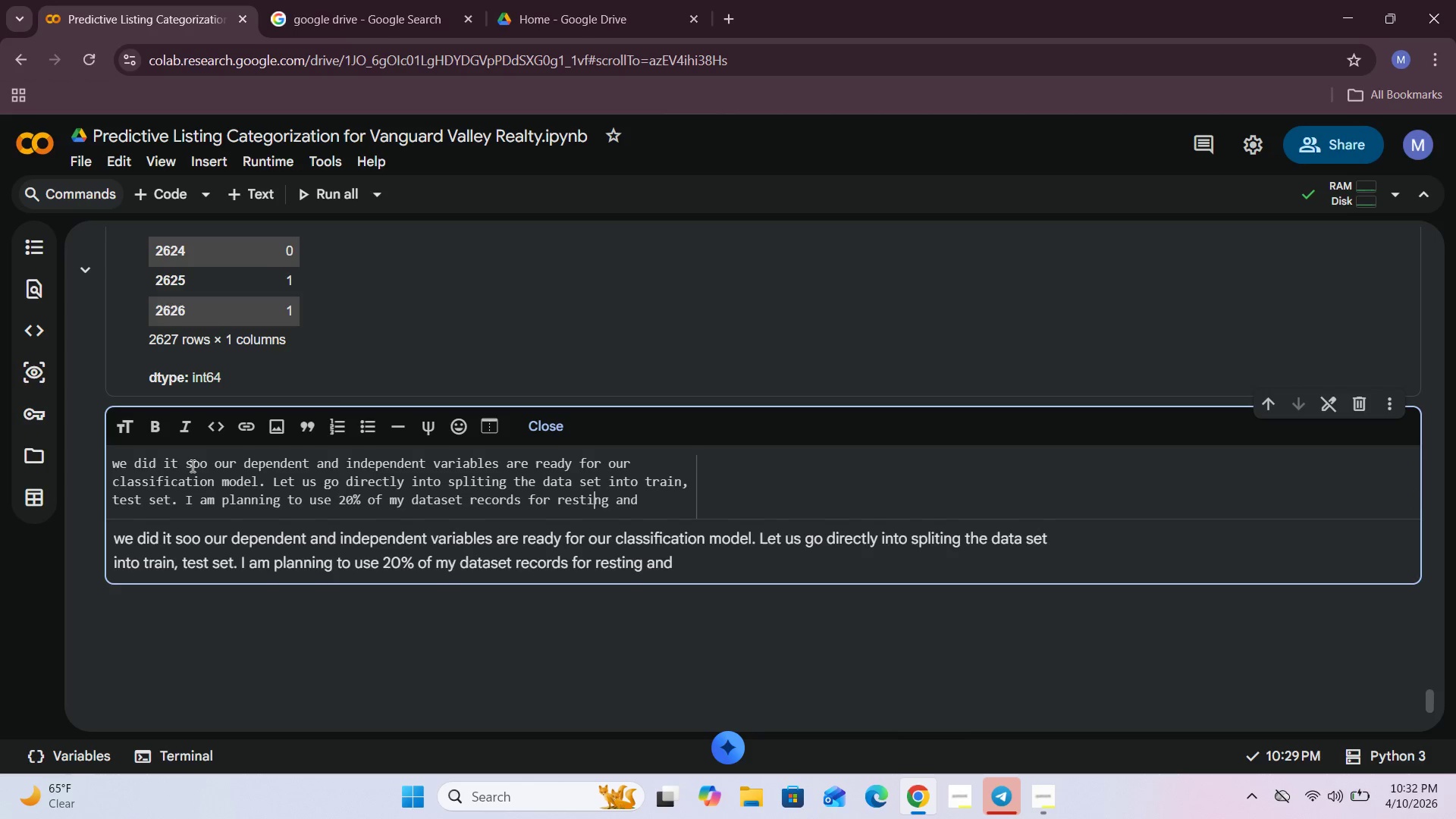 
key(ArrowLeft)
 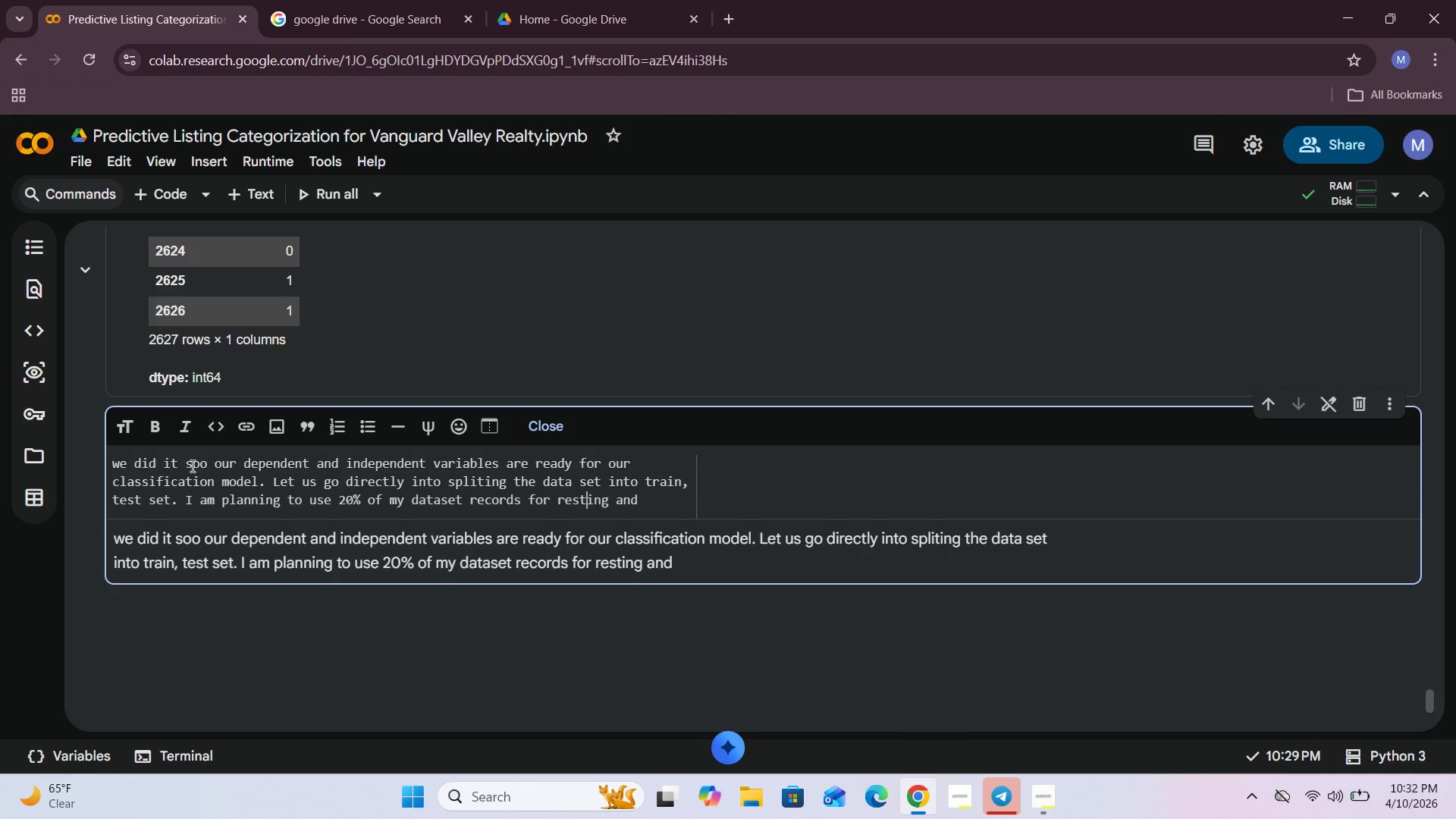 
key(ArrowLeft)
 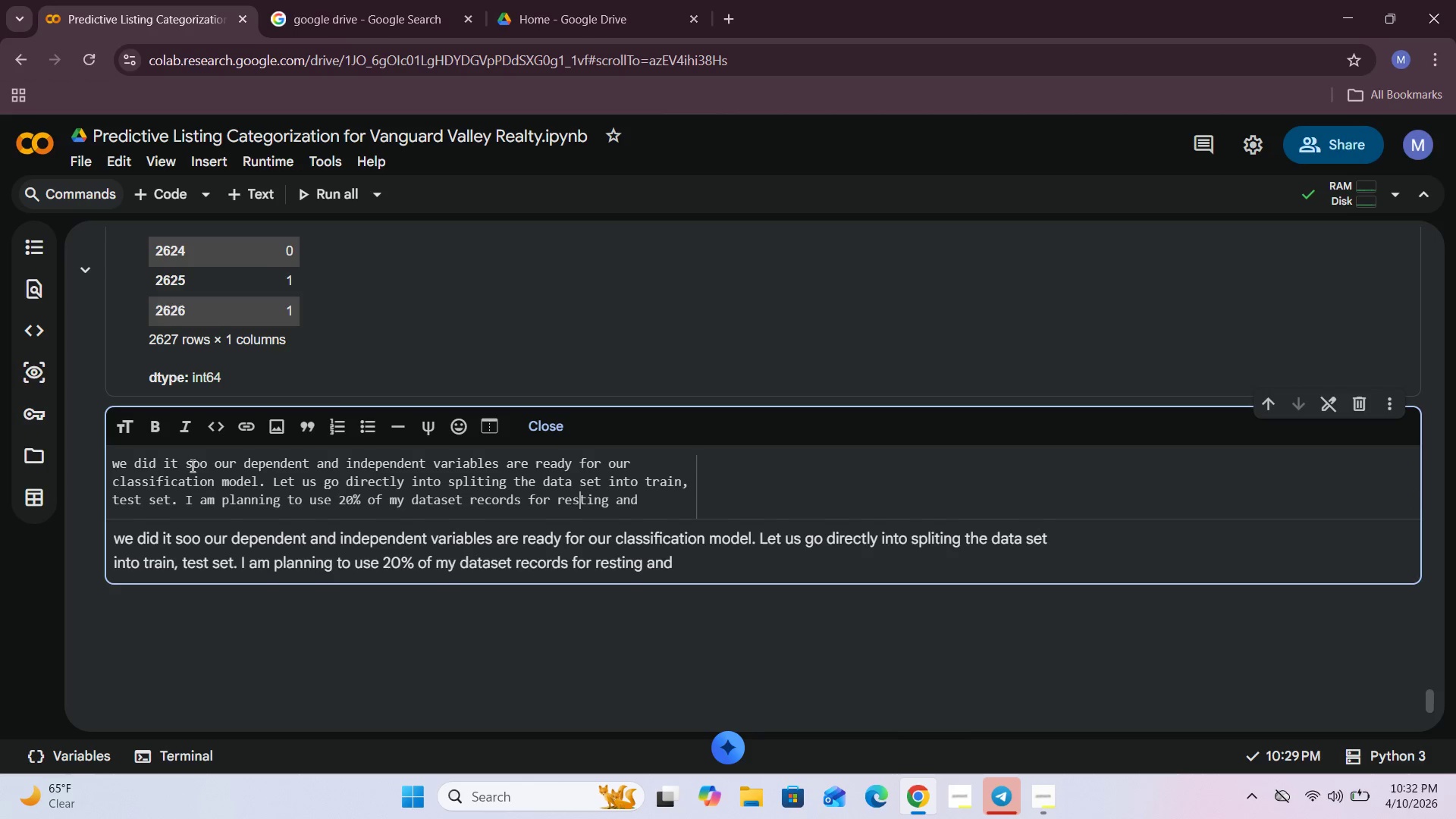 
key(ArrowLeft)
 